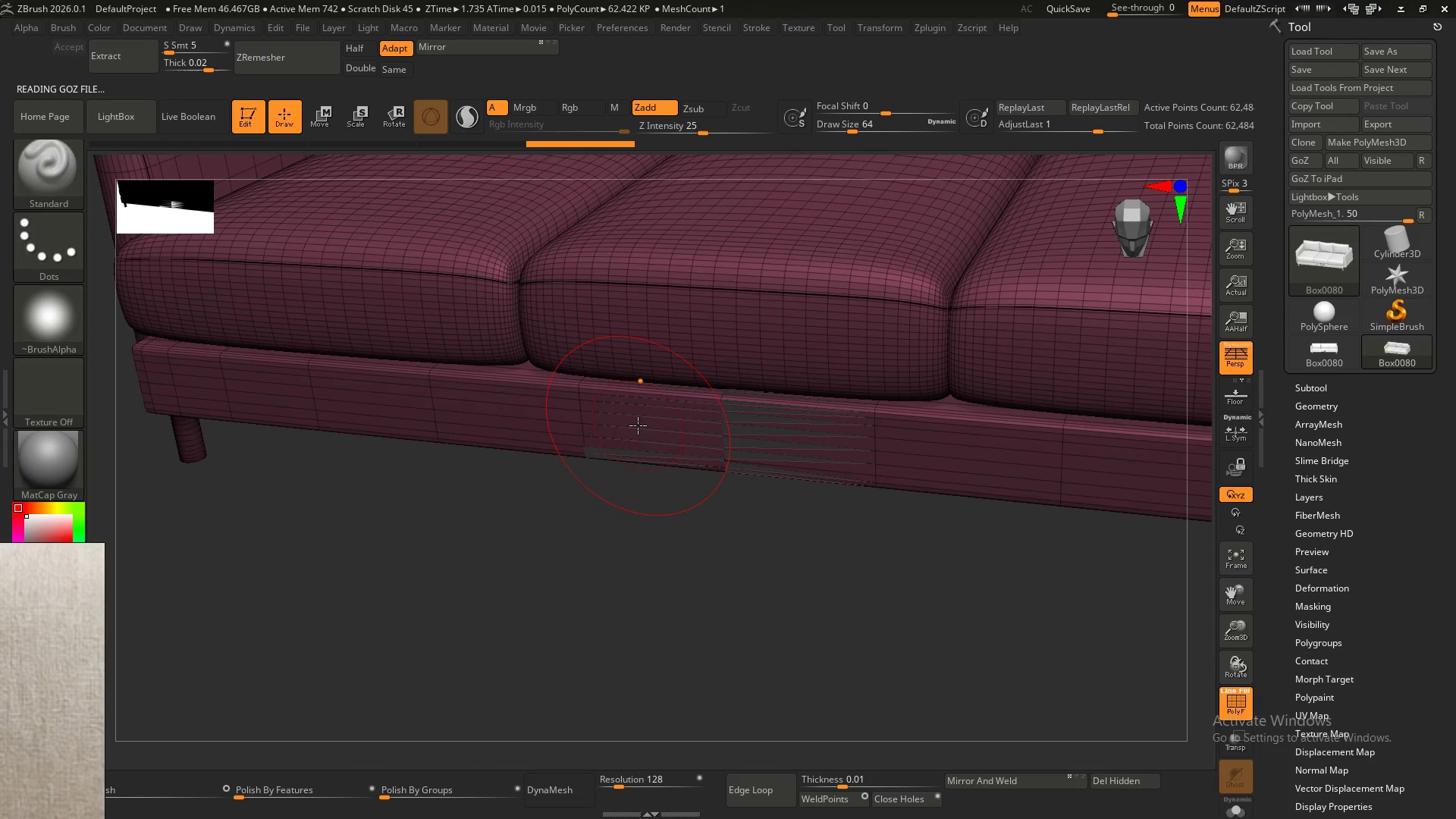 
hold_key(key=CapsLock, duration=0.41)
 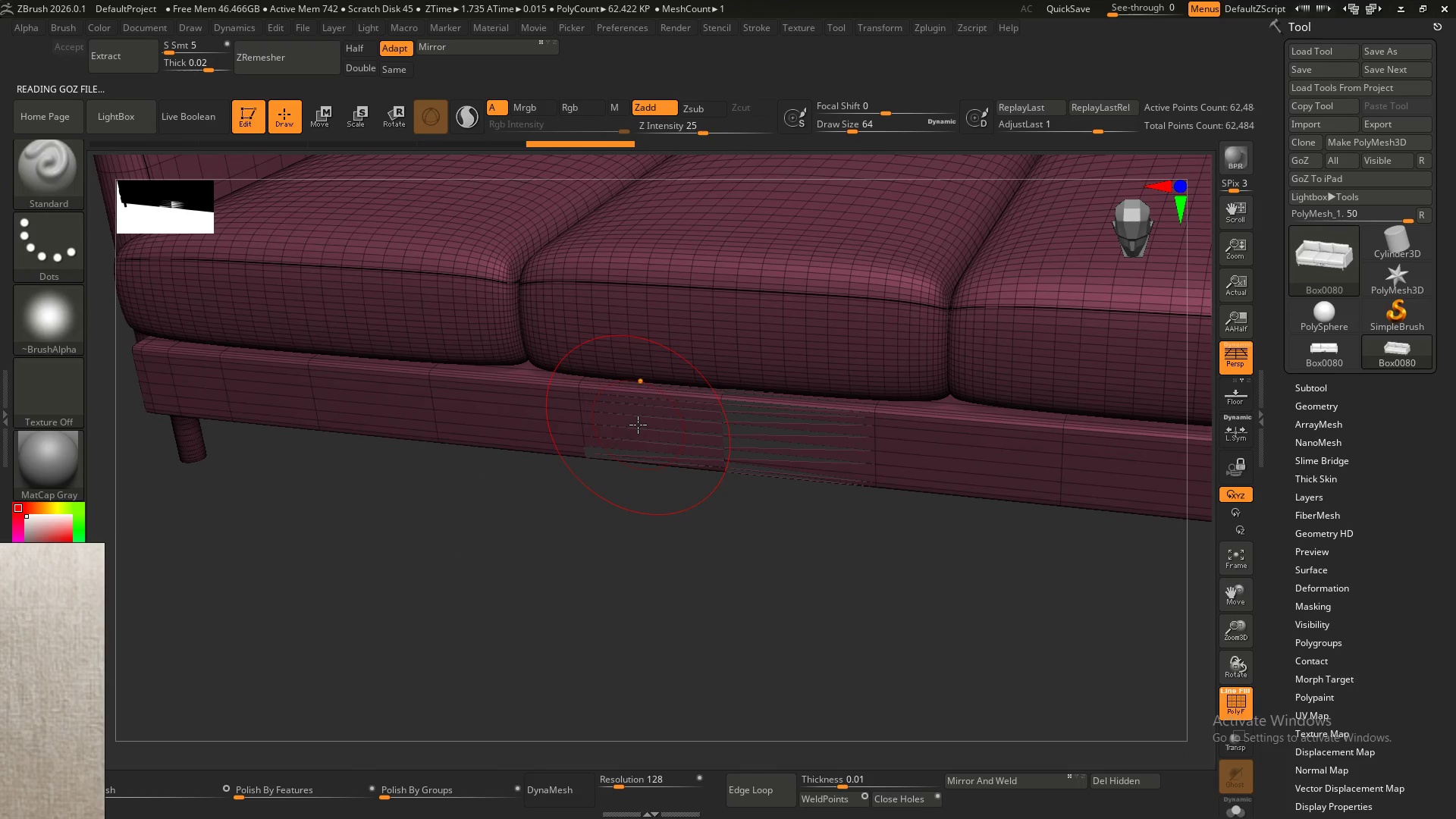 
key(CapsLock)
 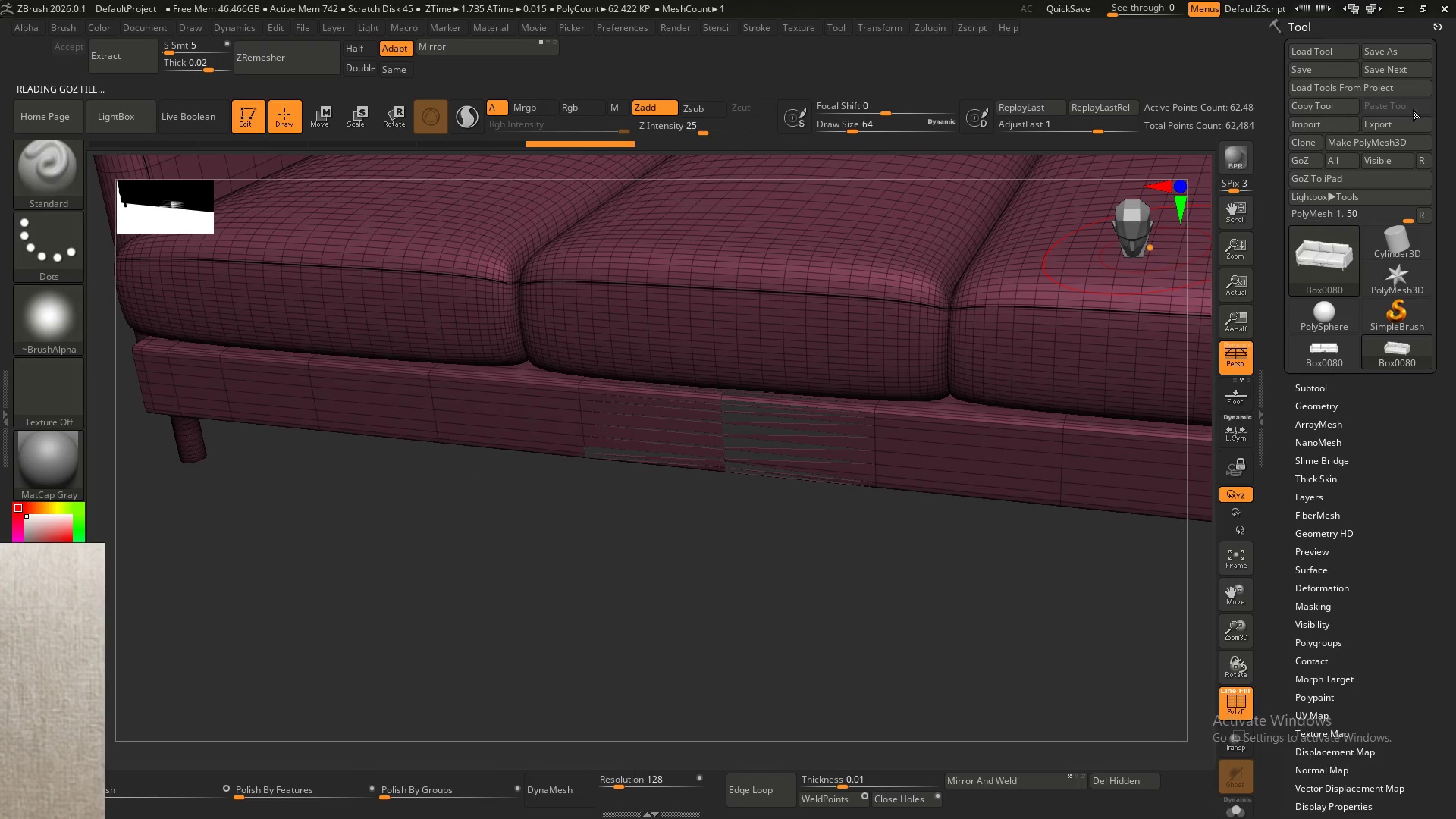 
left_click([1336, 134])
 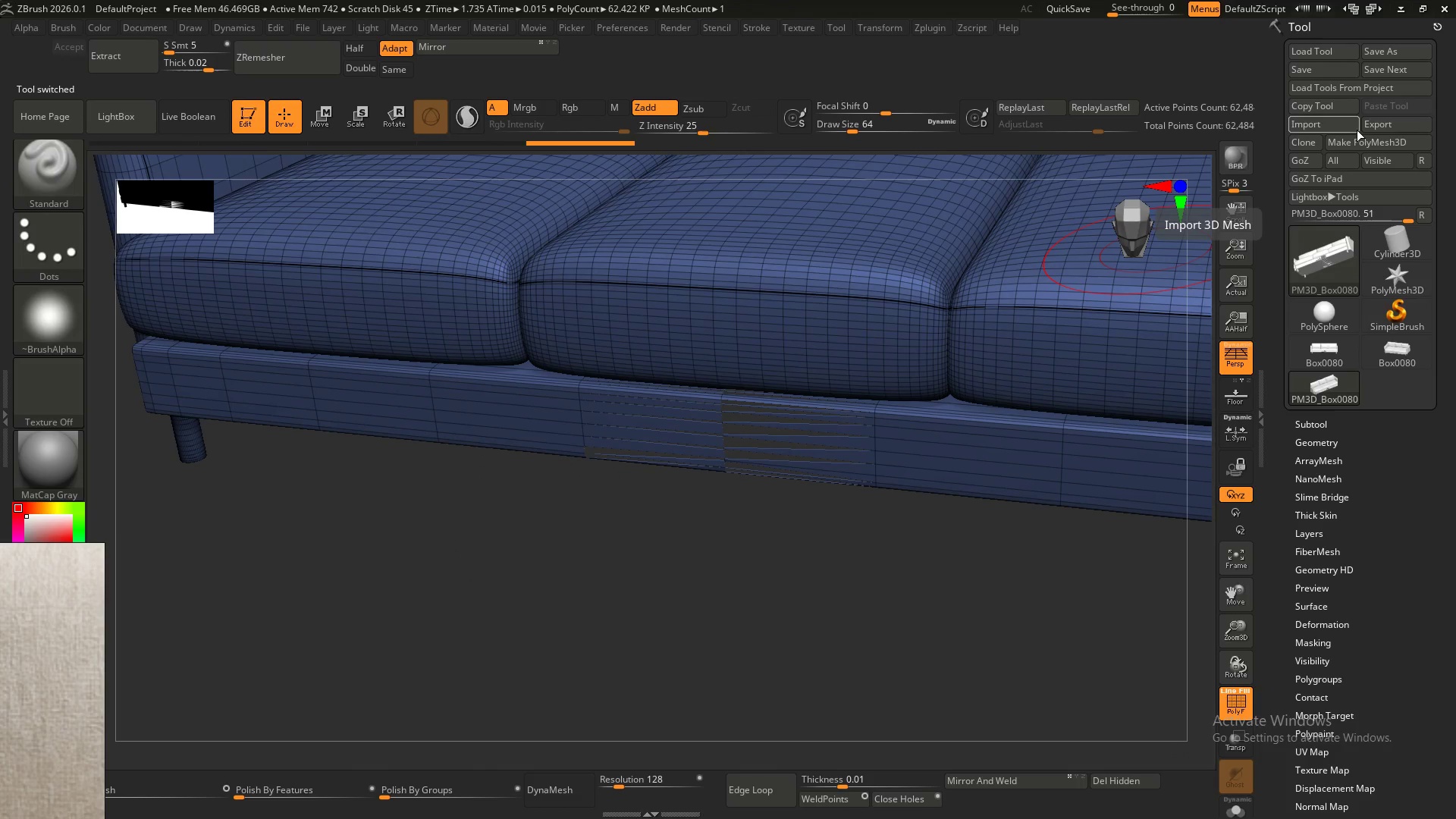 
key(Control+Z)
 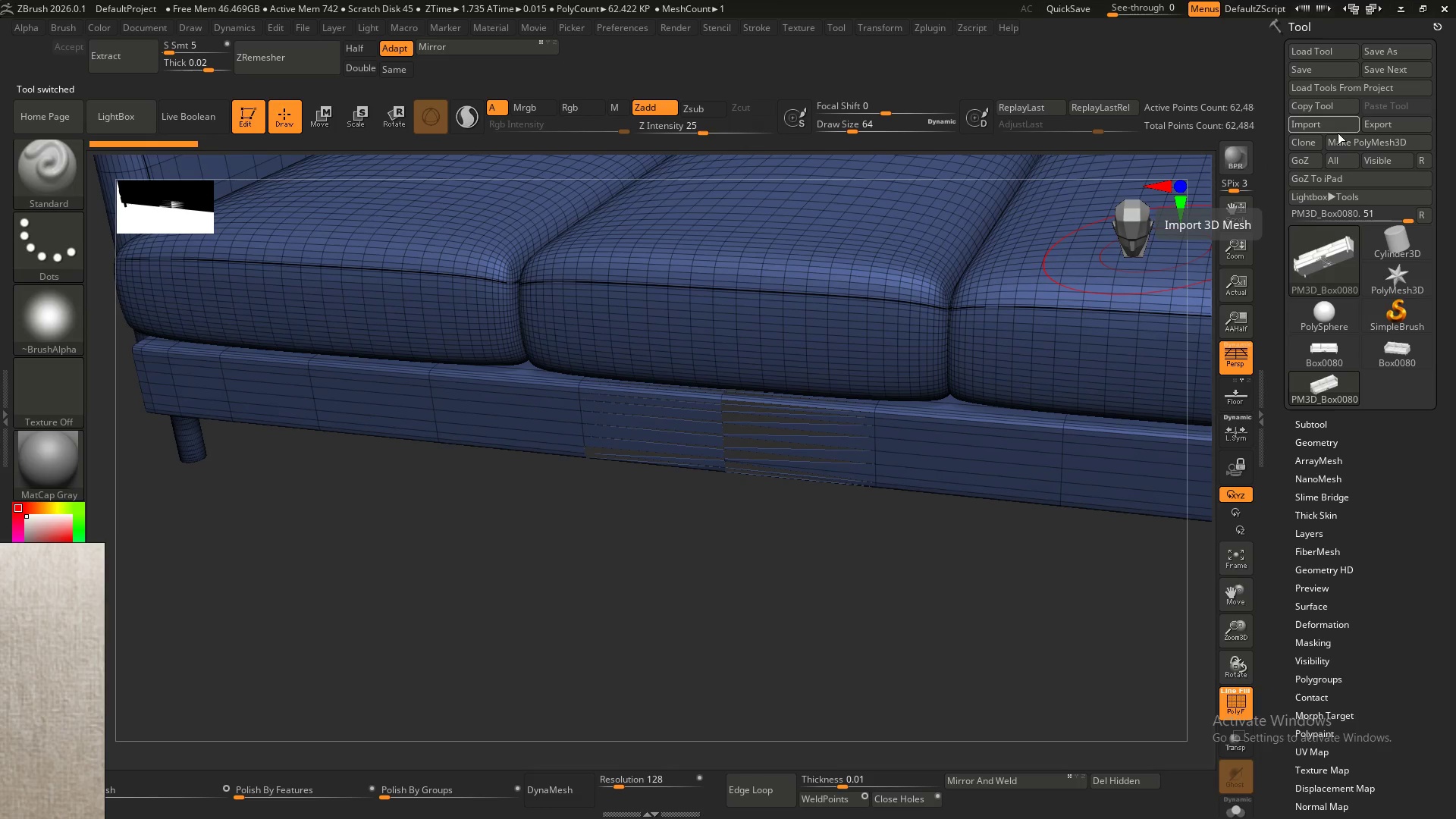 
left_click([1337, 130])
 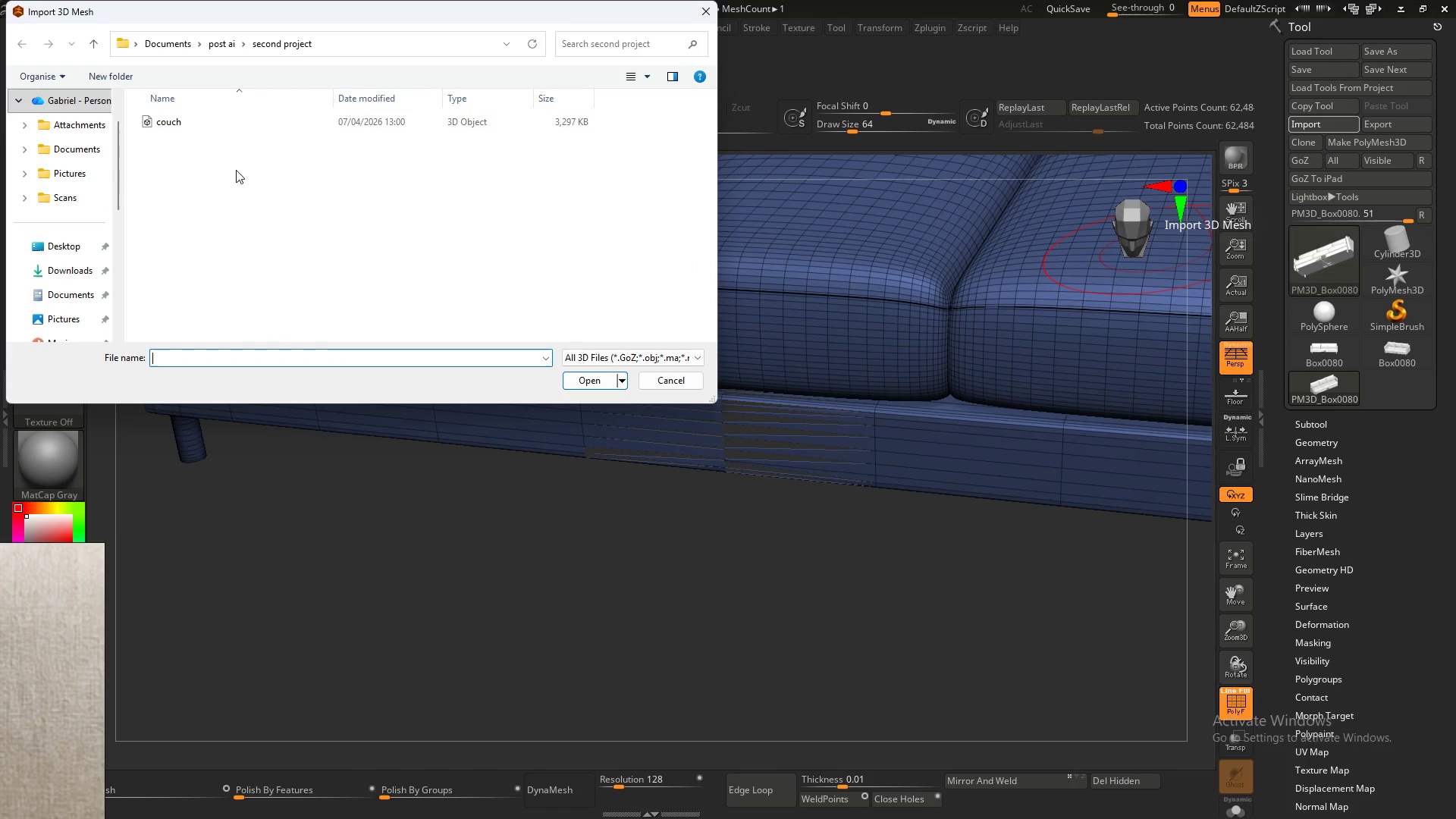 
left_click([161, 116])
 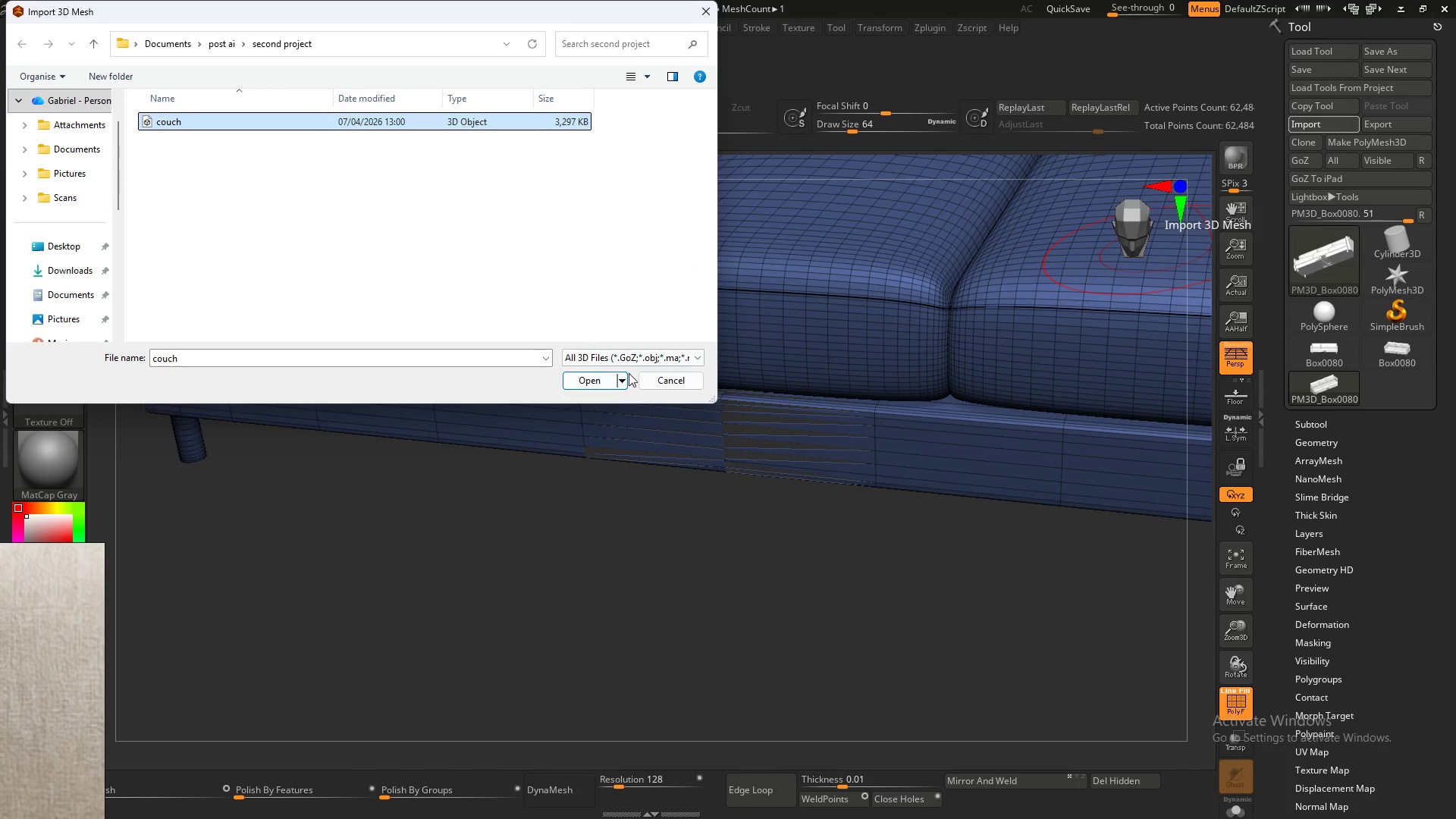 
left_click([610, 381])
 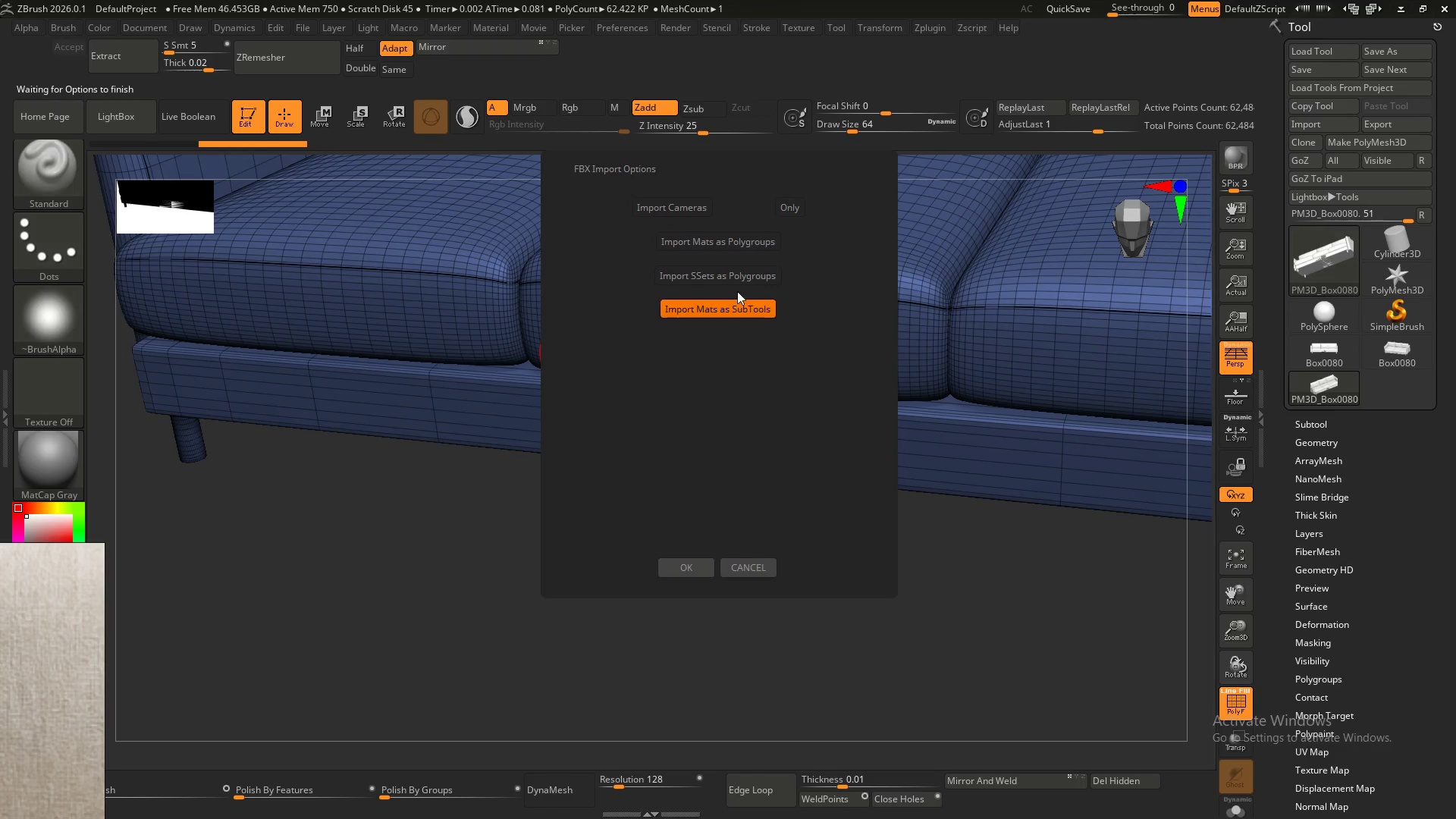 
left_click([742, 275])
 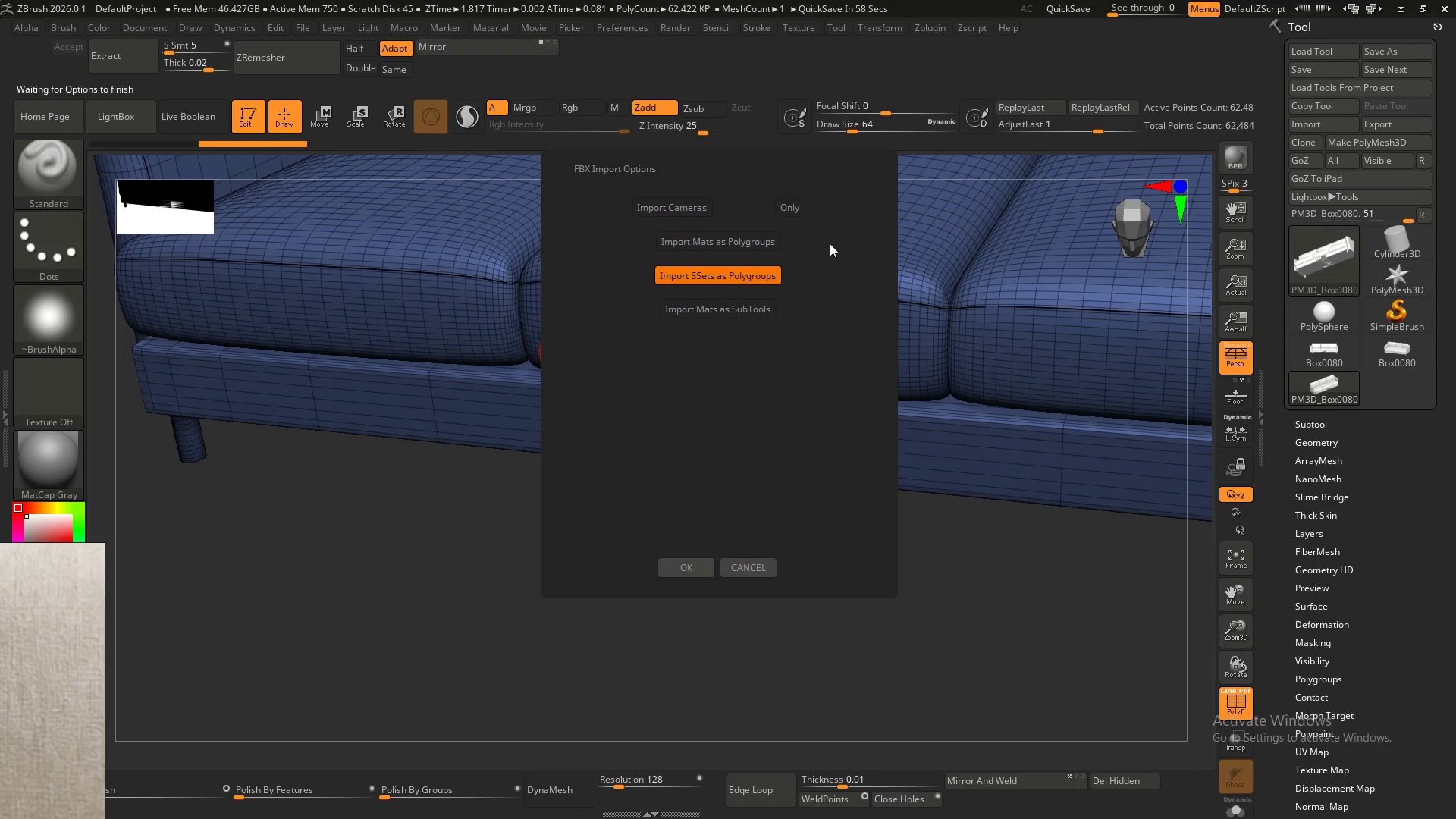 
mouse_move([724, 258])
 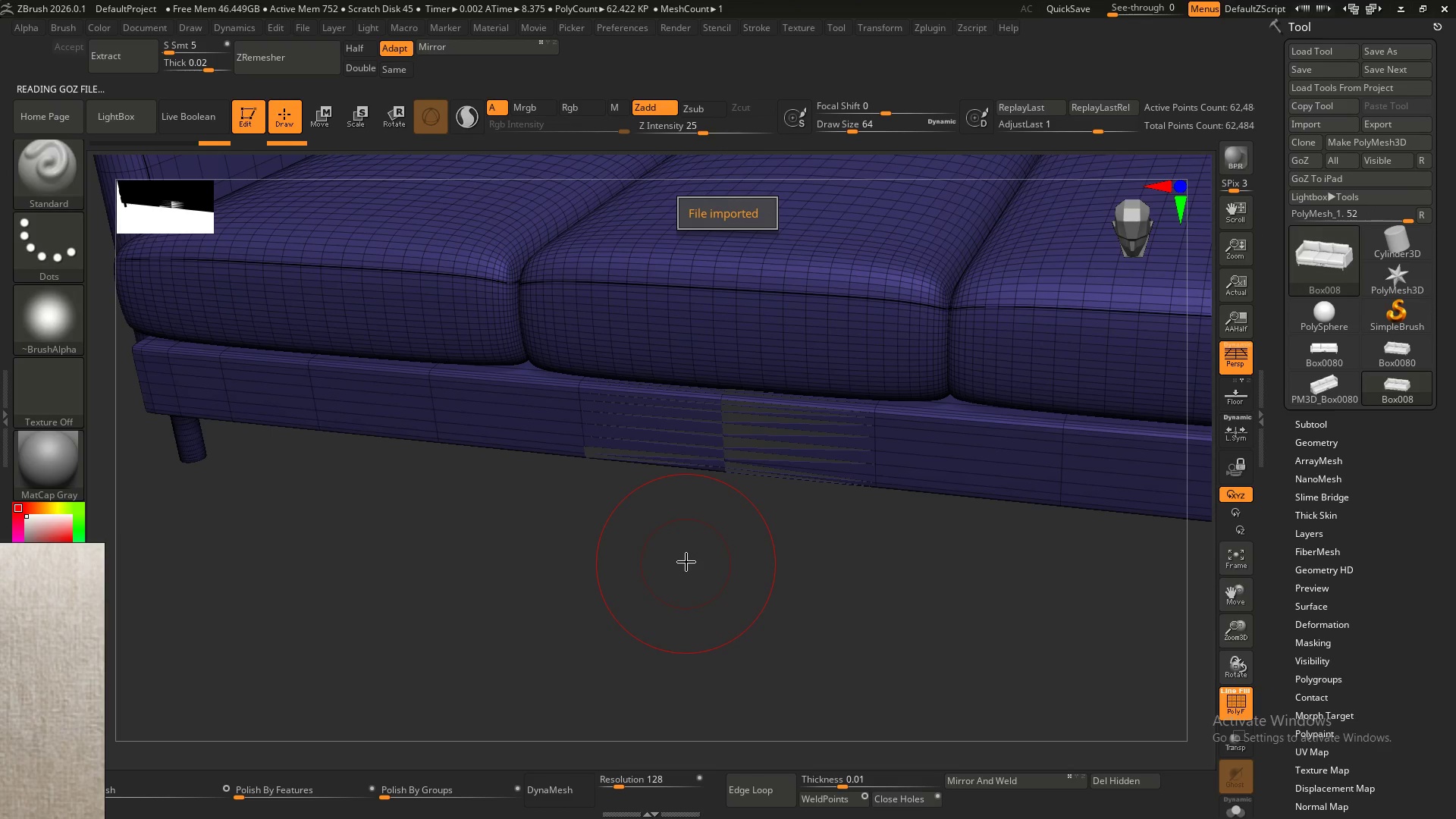 
hold_key(key=ControlLeft, duration=1.0)
 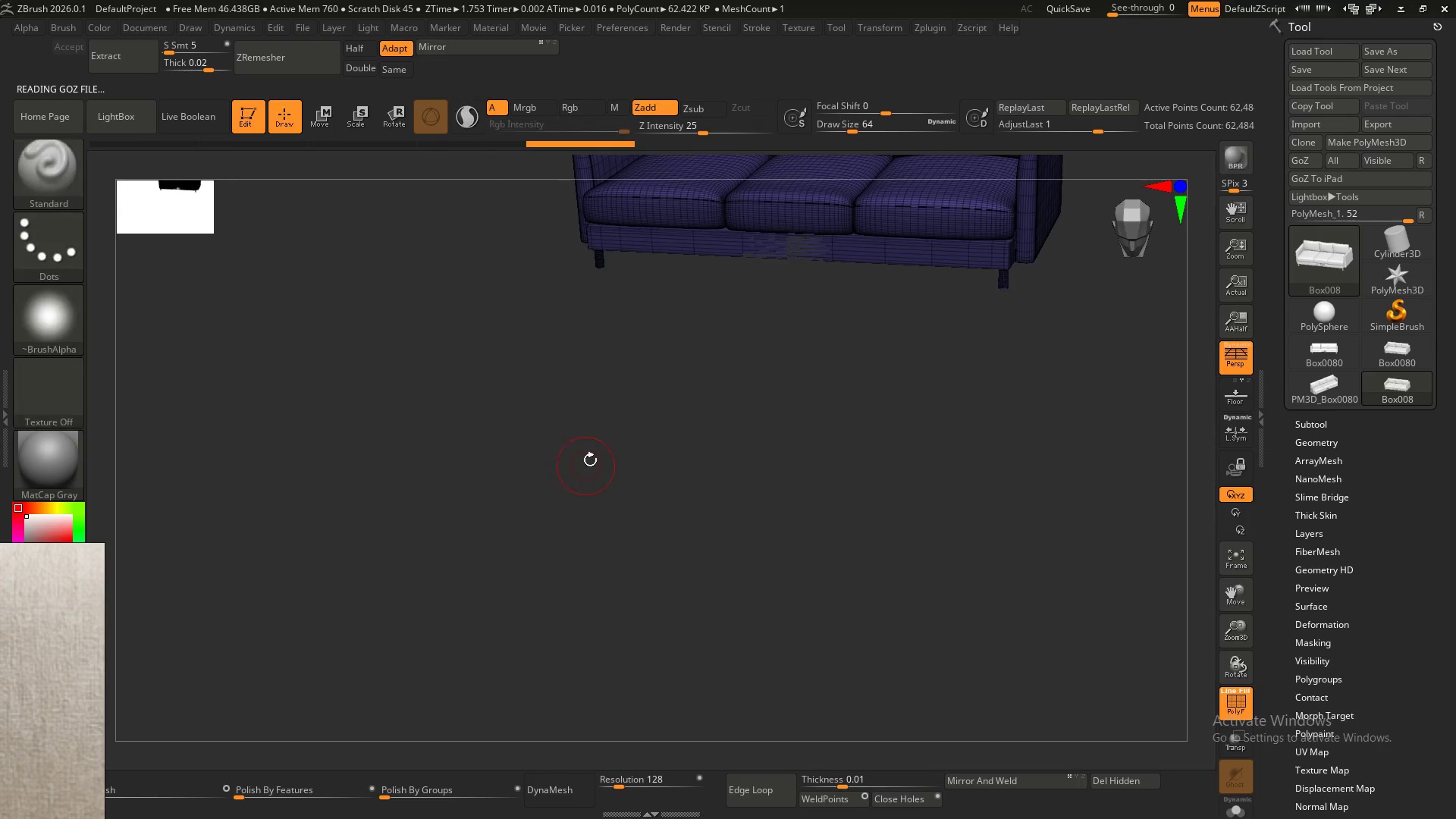 
hold_key(key=AltLeft, duration=0.7)
 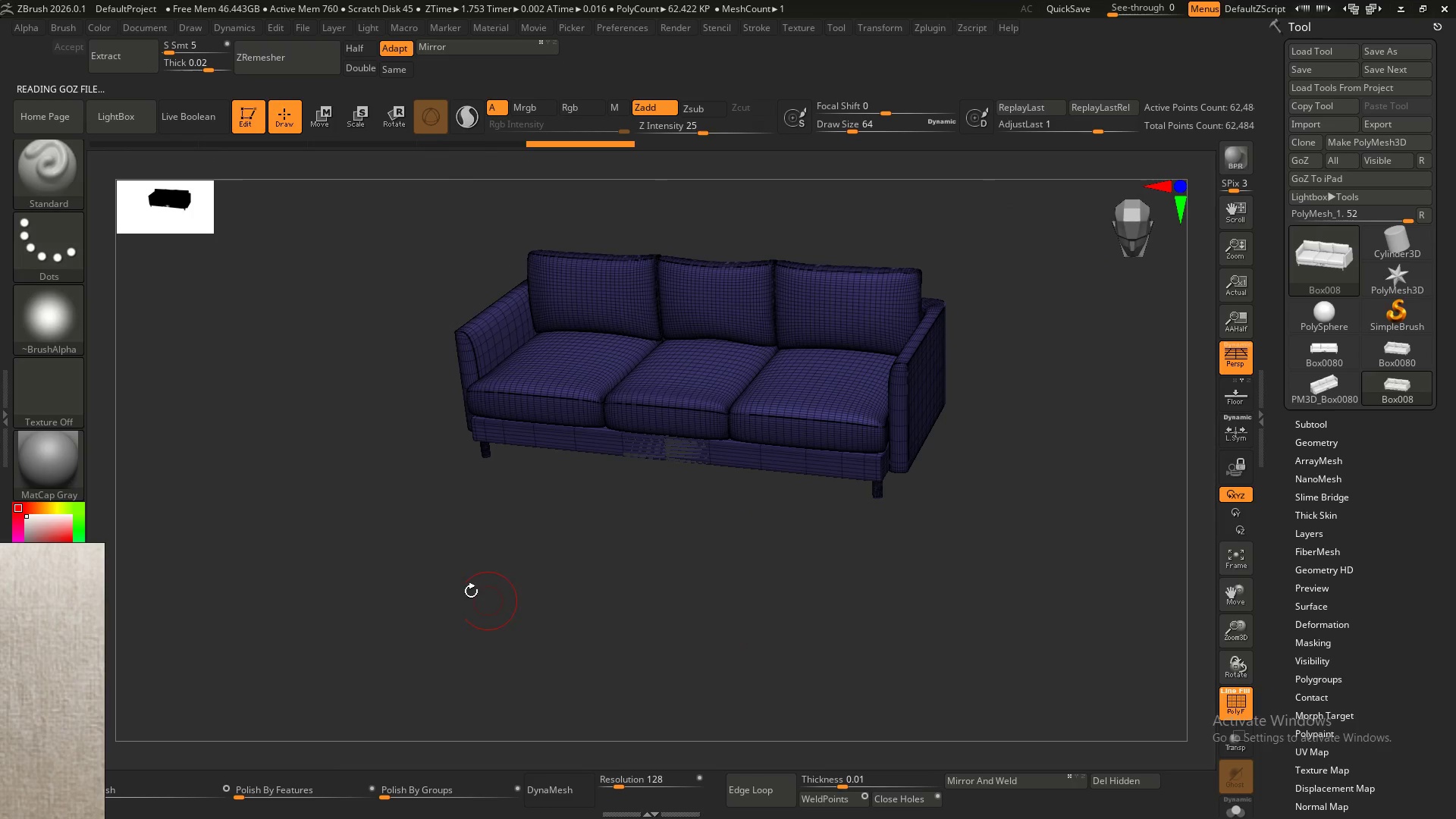 
hold_key(key=AltLeft, duration=0.75)
left_click_drag(start_coordinate=[439, 576], to_coordinate=[392, 585])
 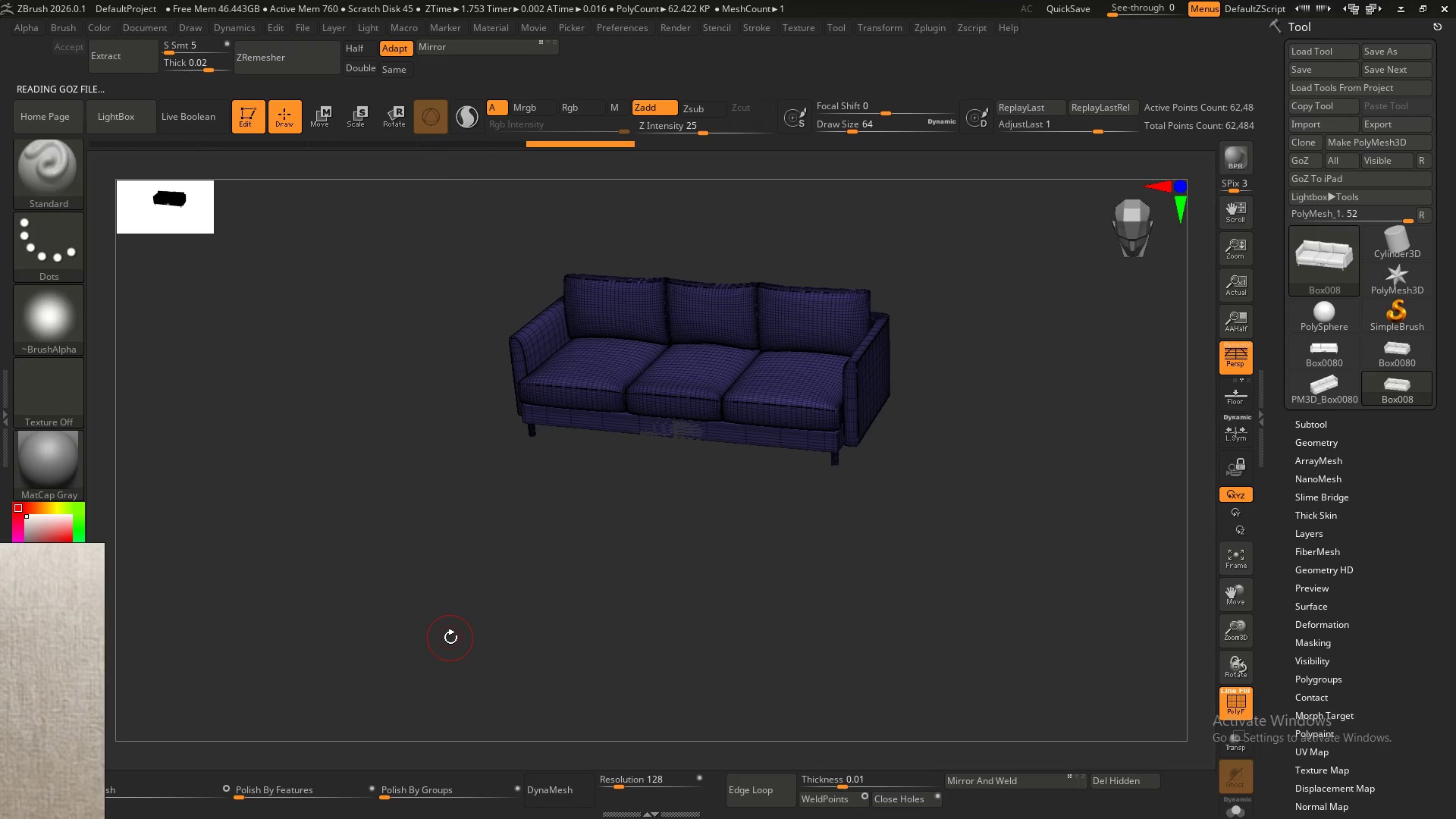 
left_click_drag(start_coordinate=[452, 633], to_coordinate=[463, 429])
 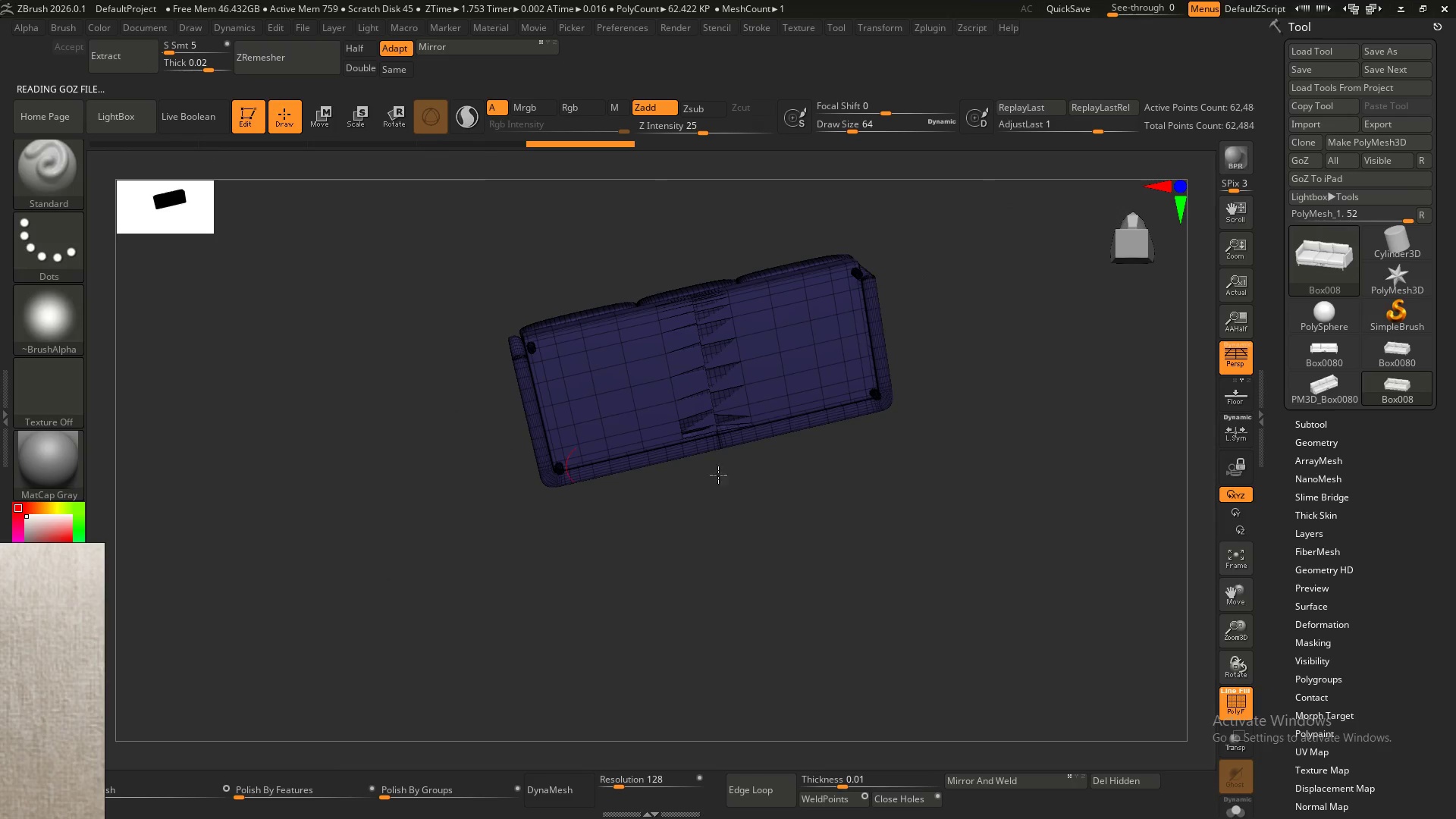 
hold_key(key=ControlLeft, duration=1.5)
 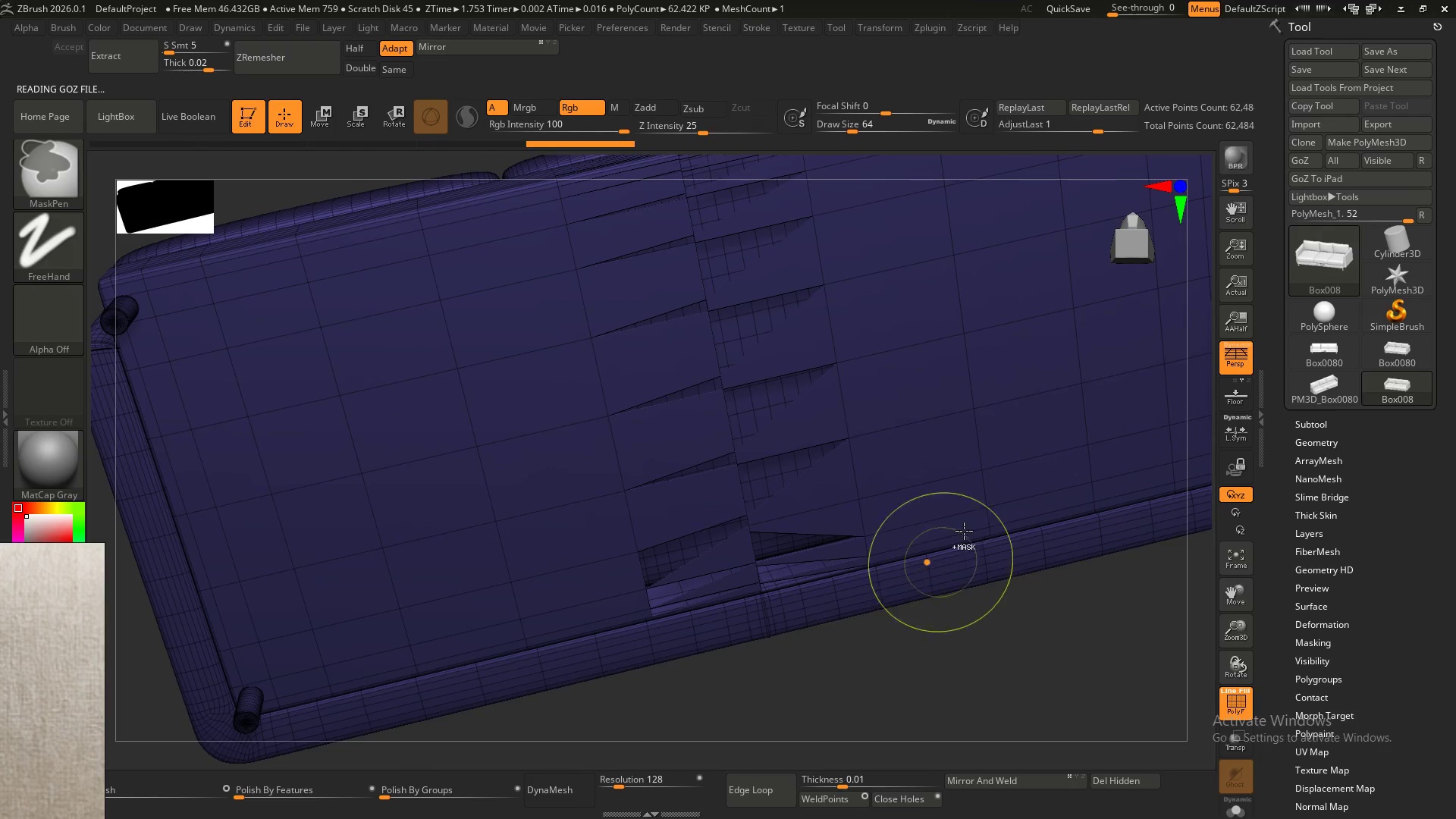 
key(Control+ControlLeft)
 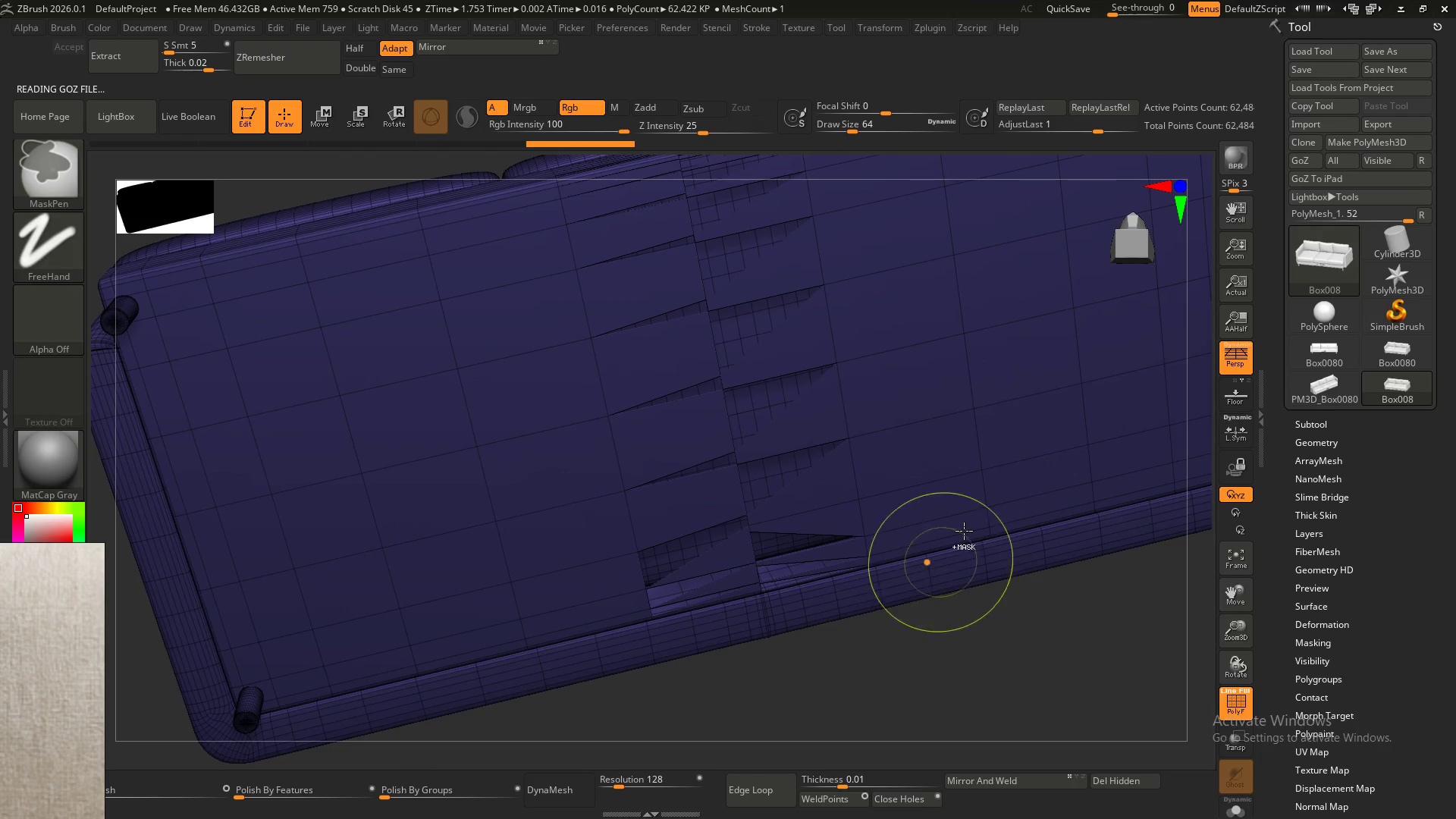 
key(Control+ControlLeft)
 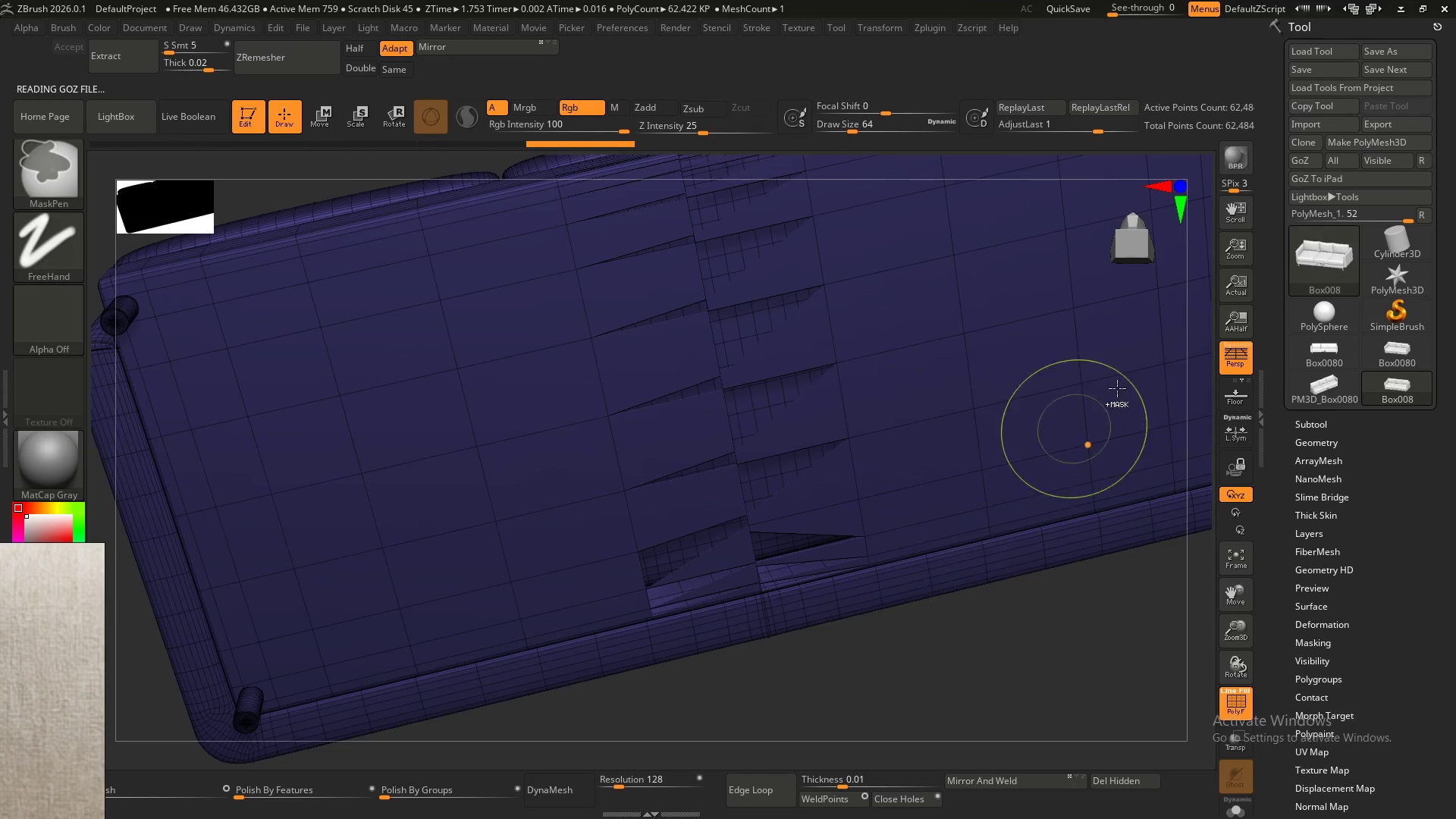 
key(Control+ControlLeft)
 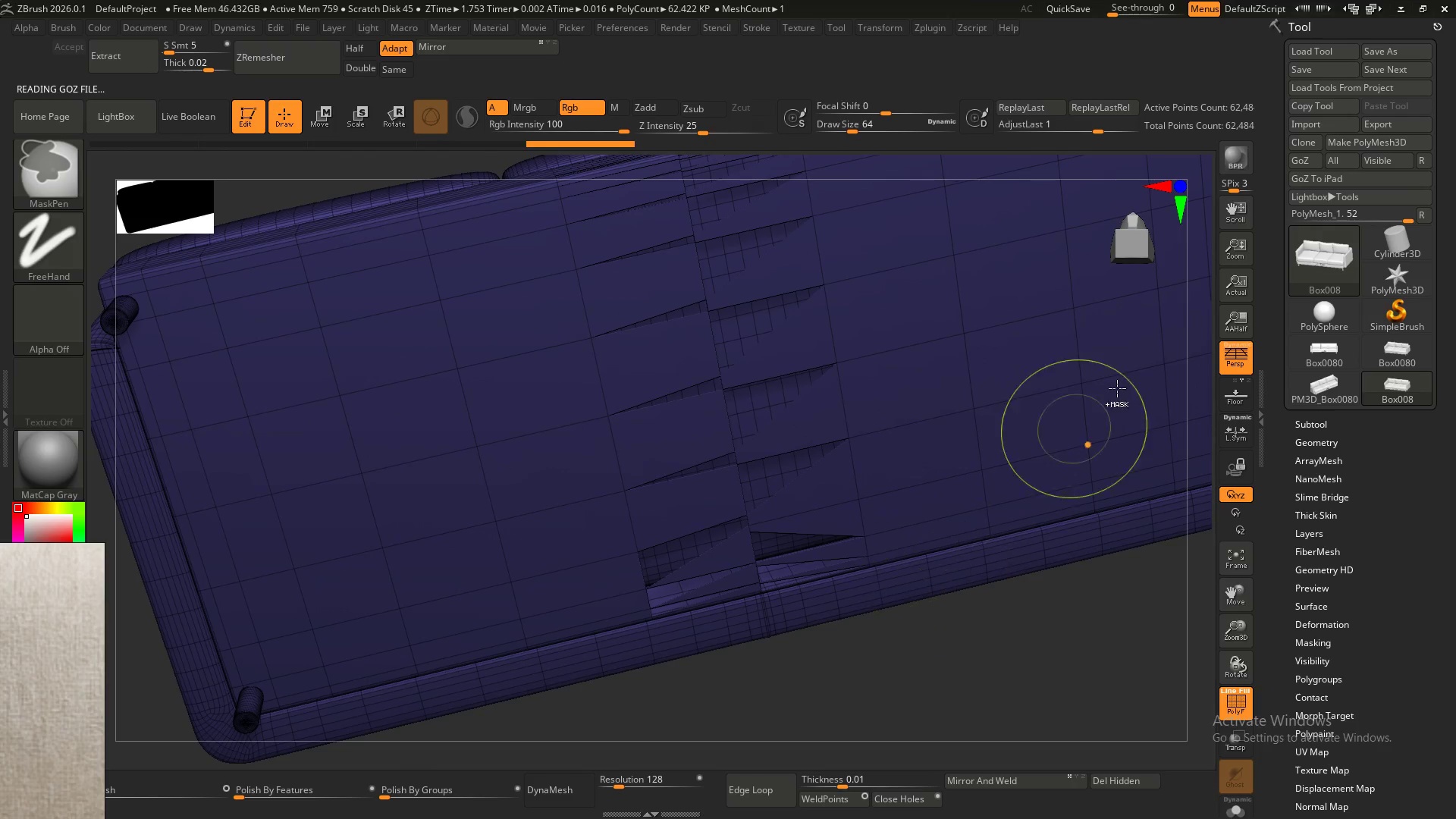 
key(Control+ControlLeft)
 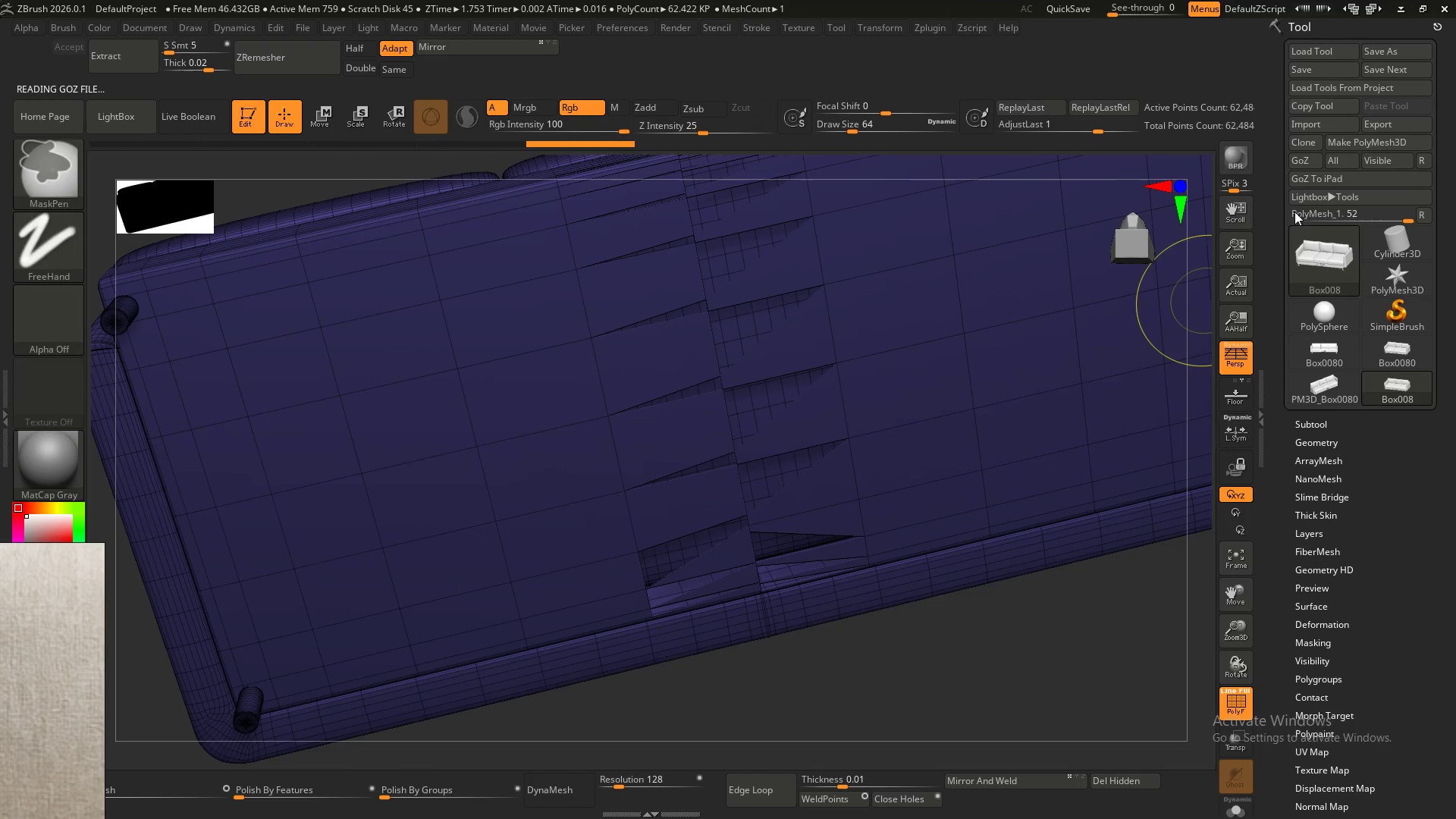 
key(Control+ControlLeft)
 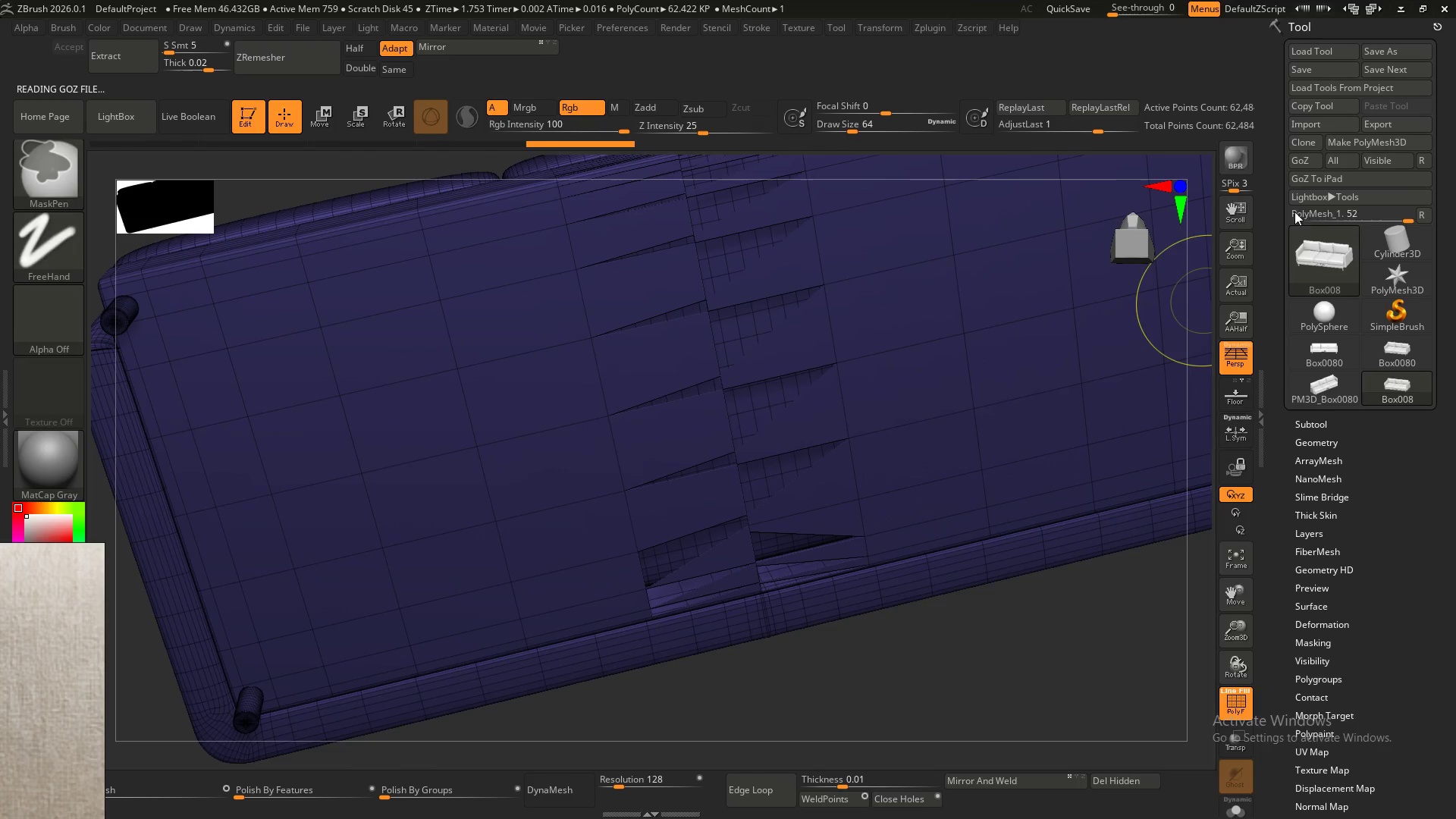 
key(Control+ControlLeft)
 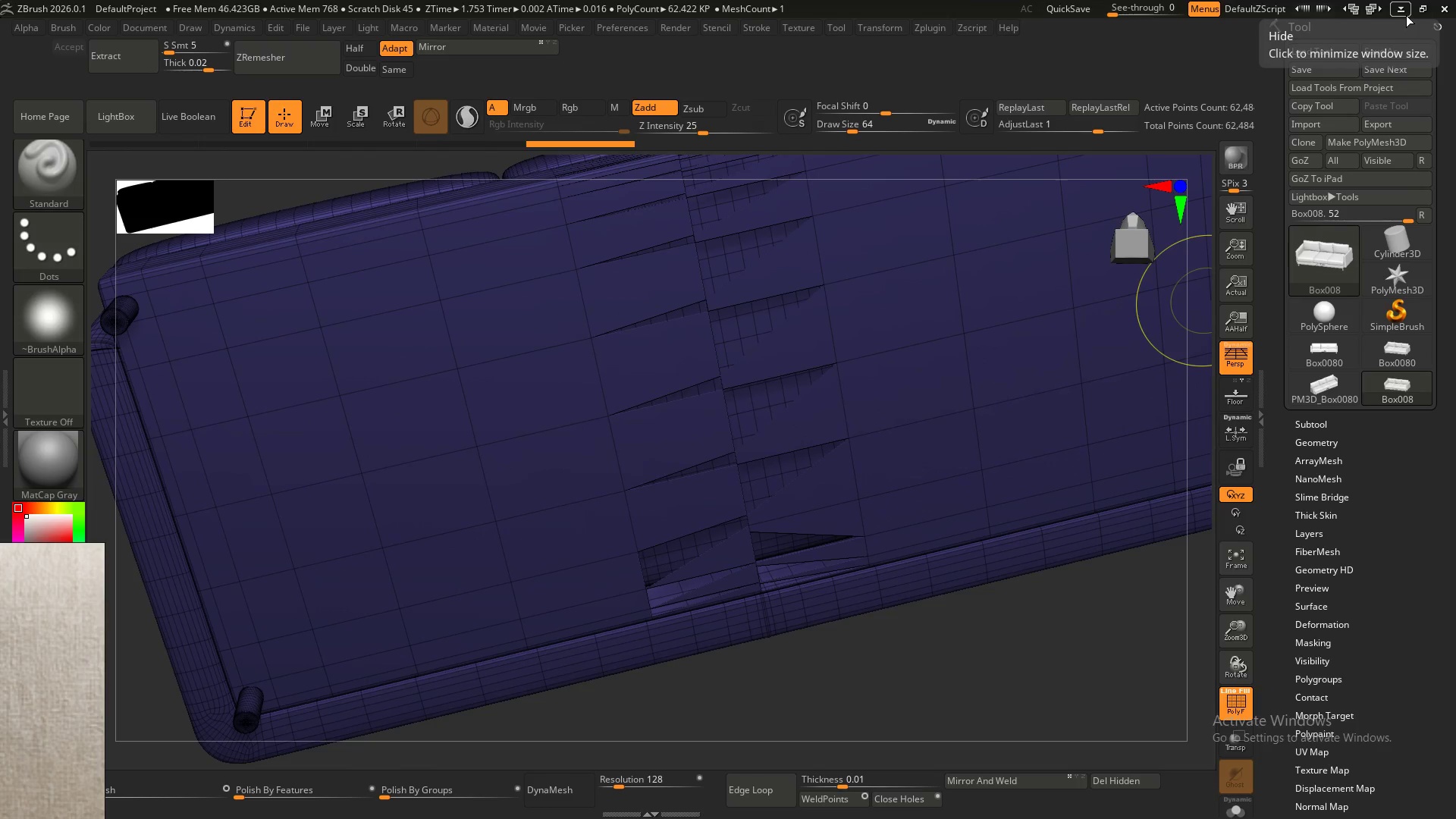 
left_click([1406, 15])
 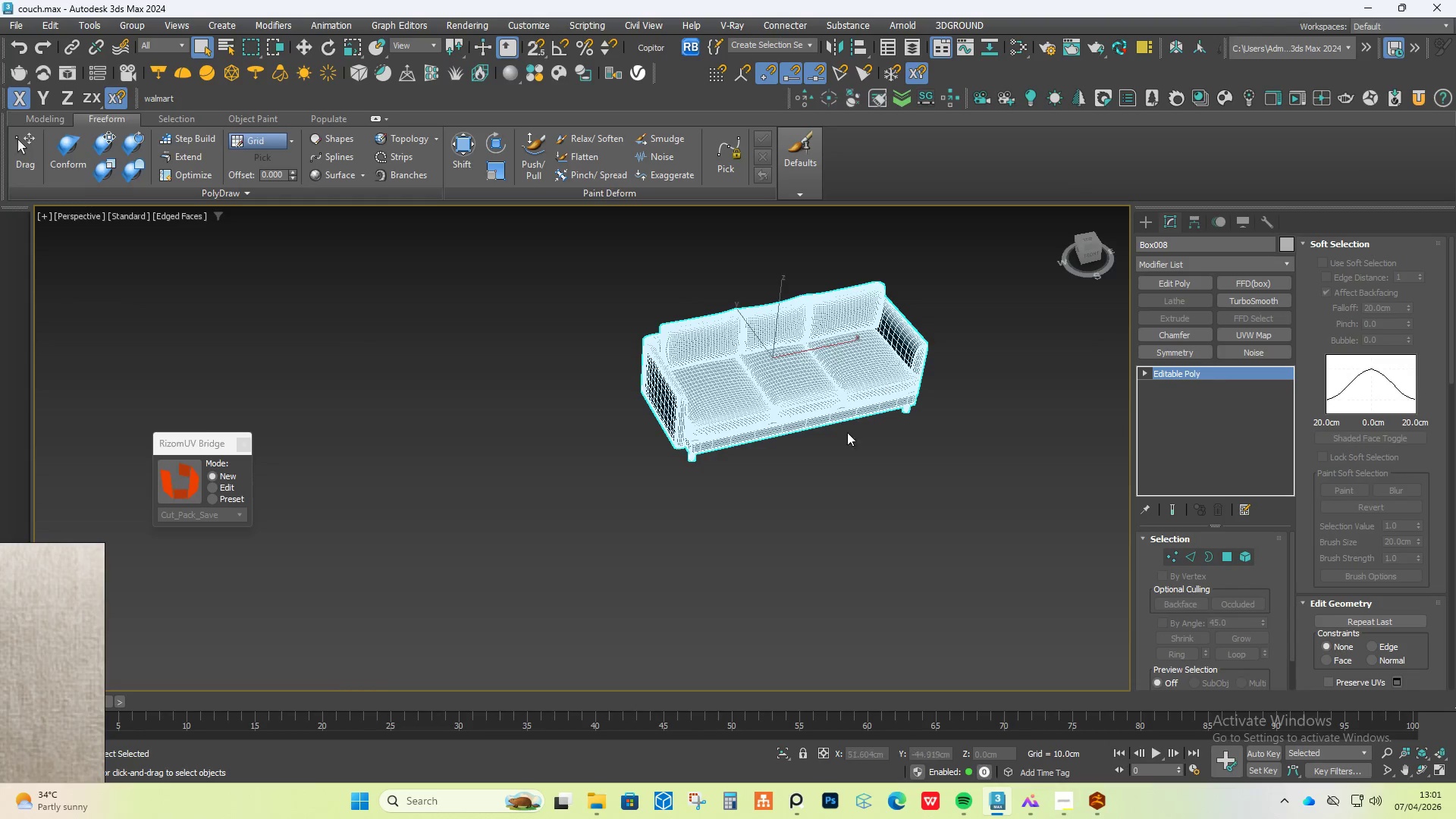 
hold_key(key=AltLeft, duration=1.47)
 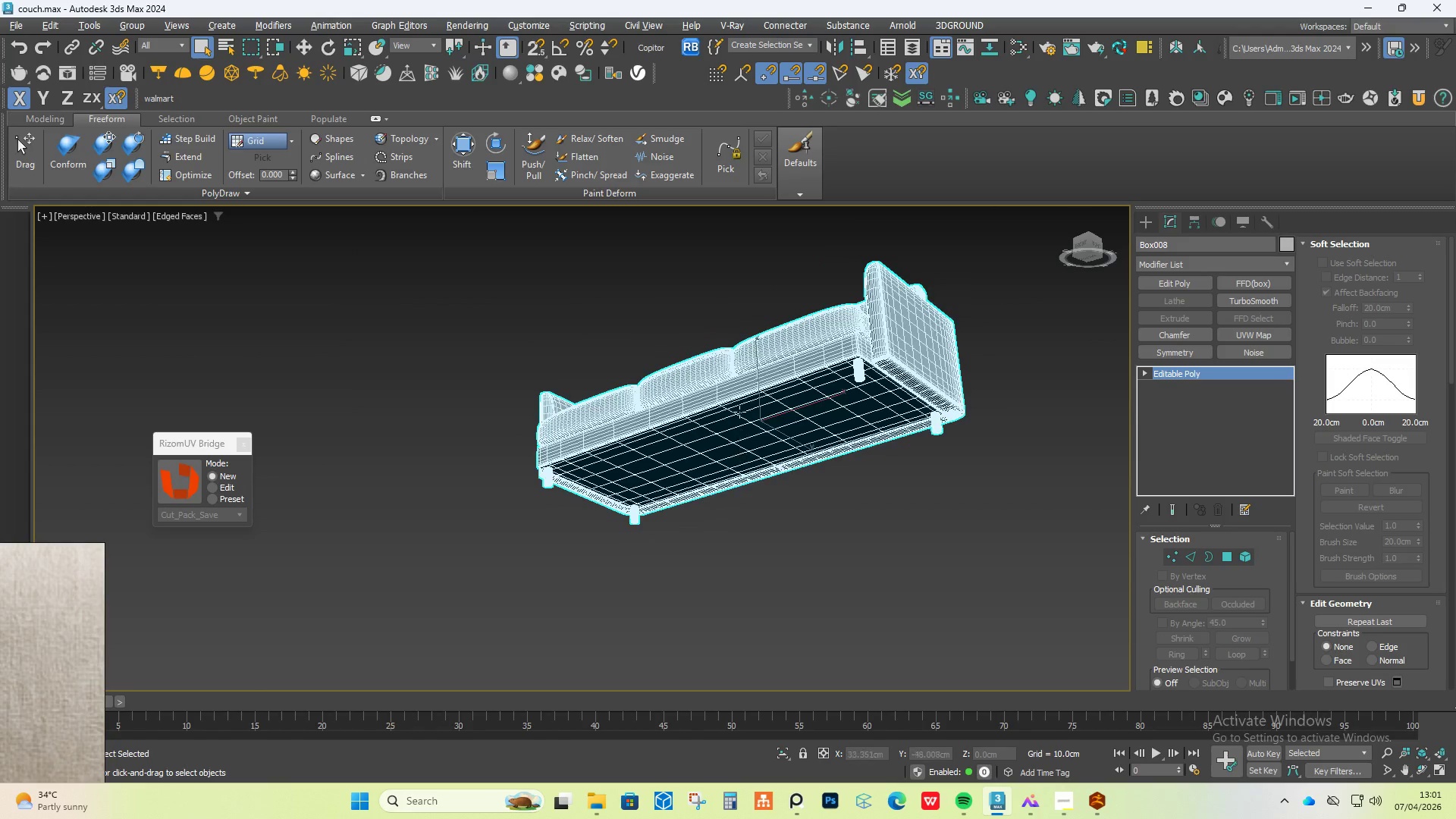 
scroll: coordinate [824, 478], scroll_direction: up, amount: 2.0
 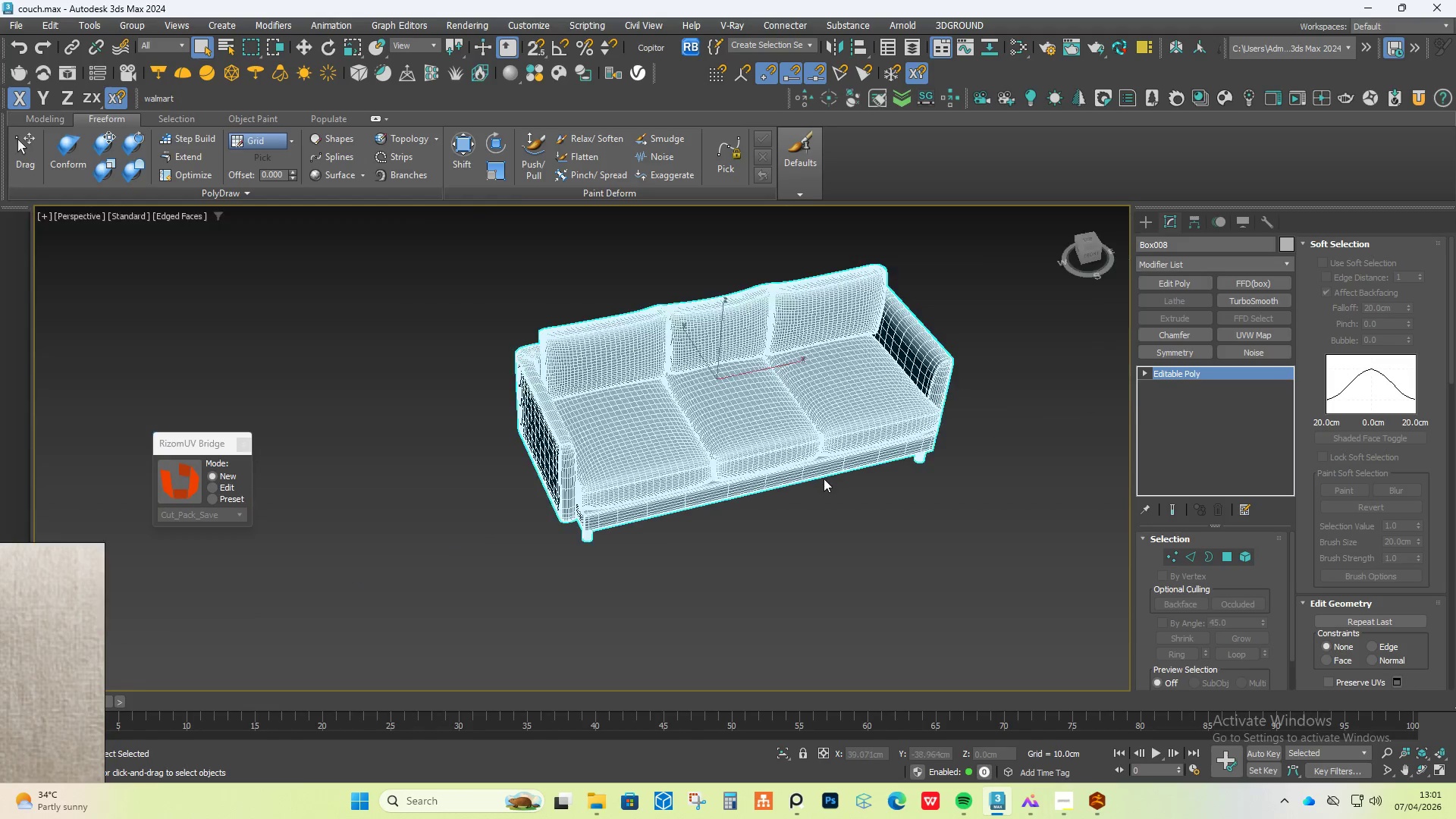 
scroll: coordinate [764, 445], scroll_direction: none, amount: 0.0
 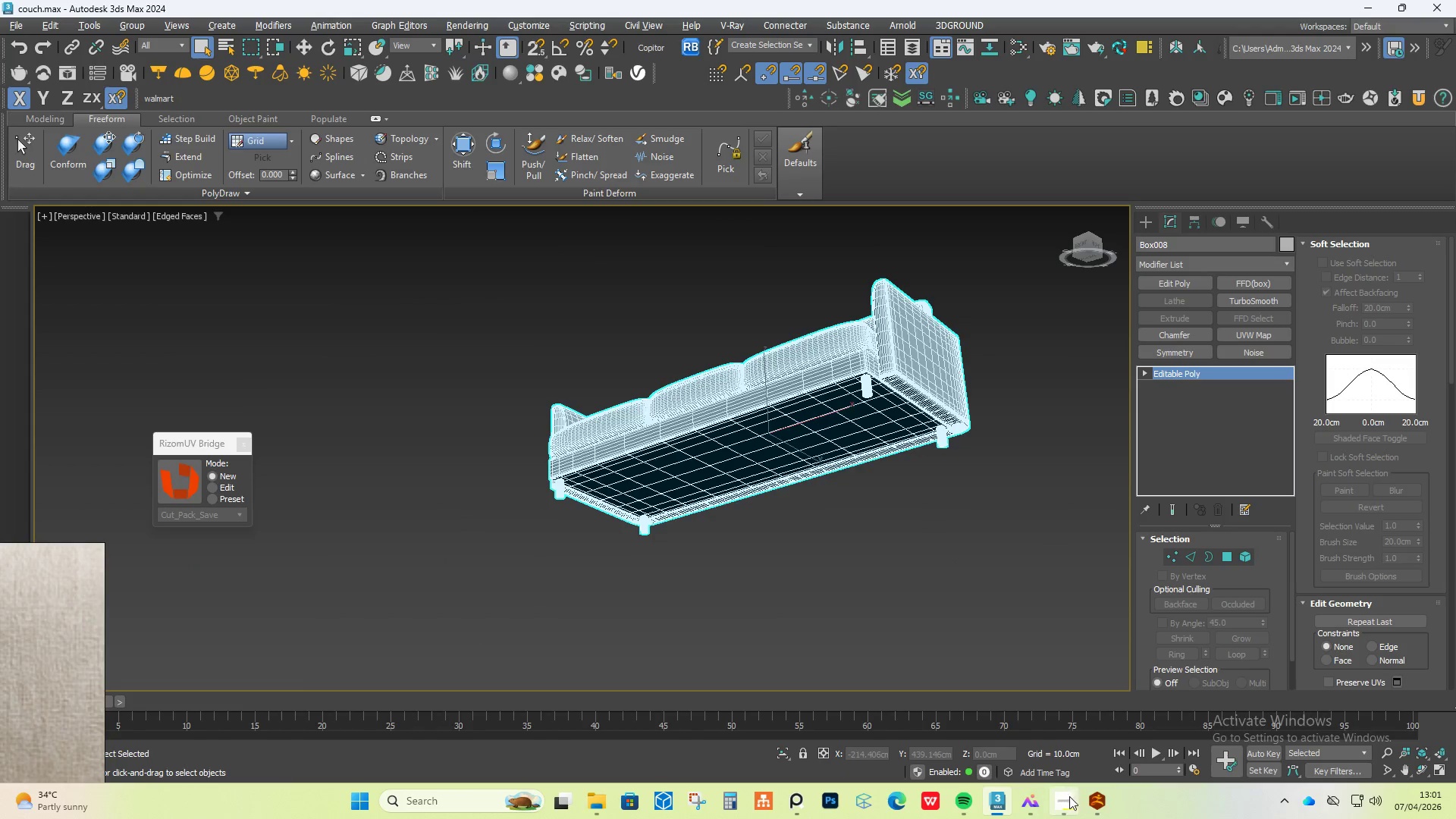 
left_click([1096, 811])
 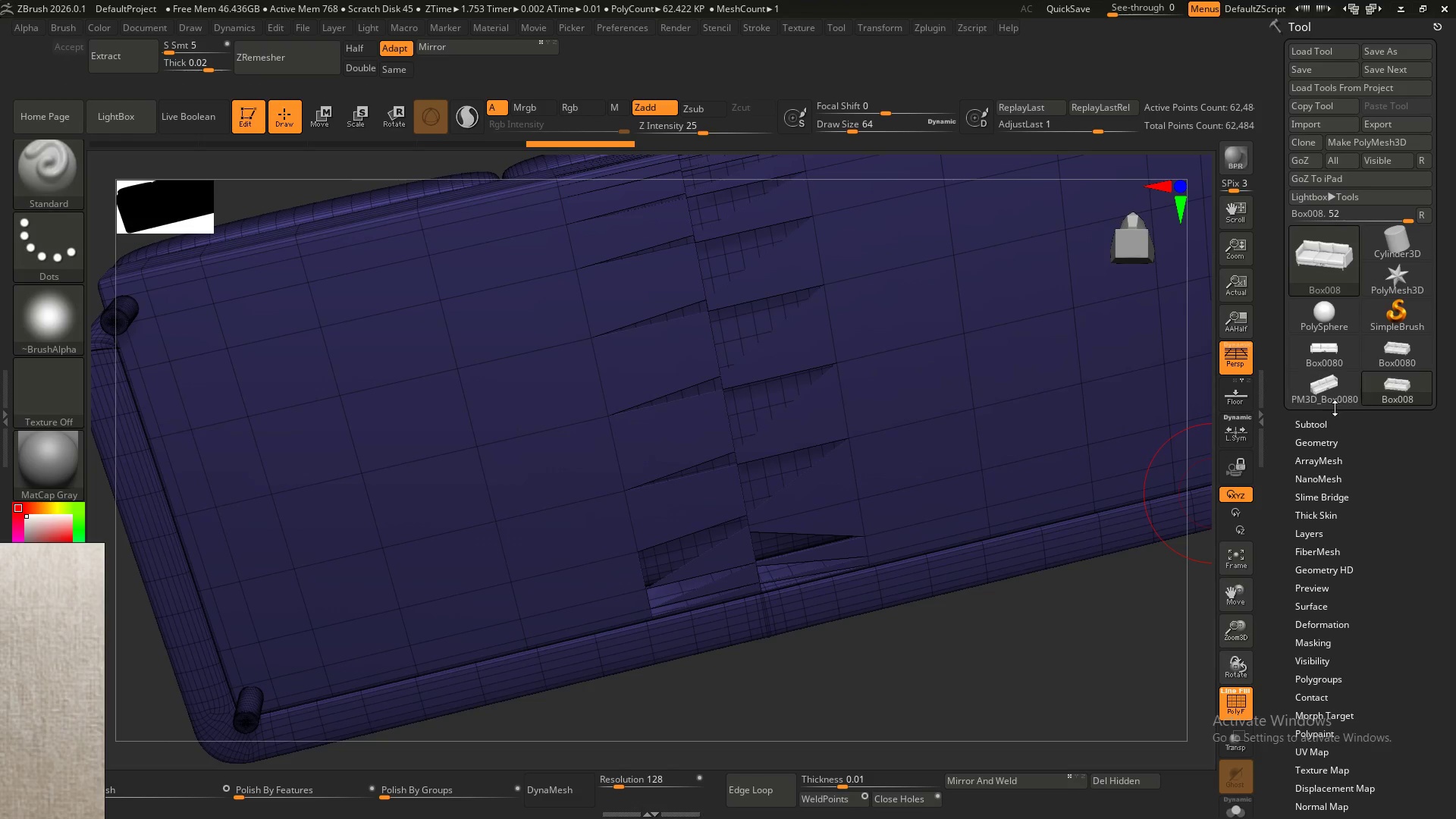 
left_click([1322, 450])
 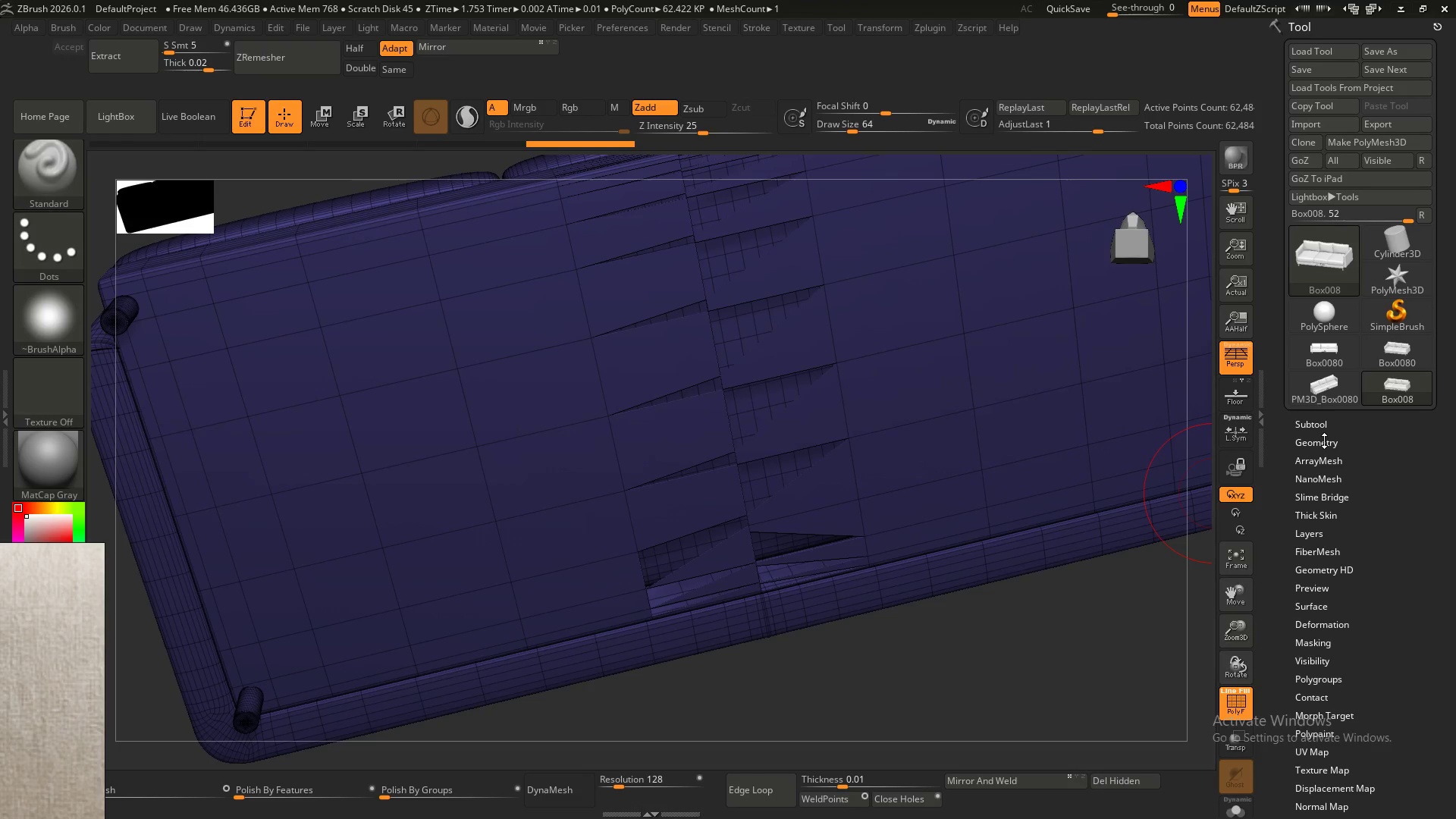 
left_click([1324, 441])
 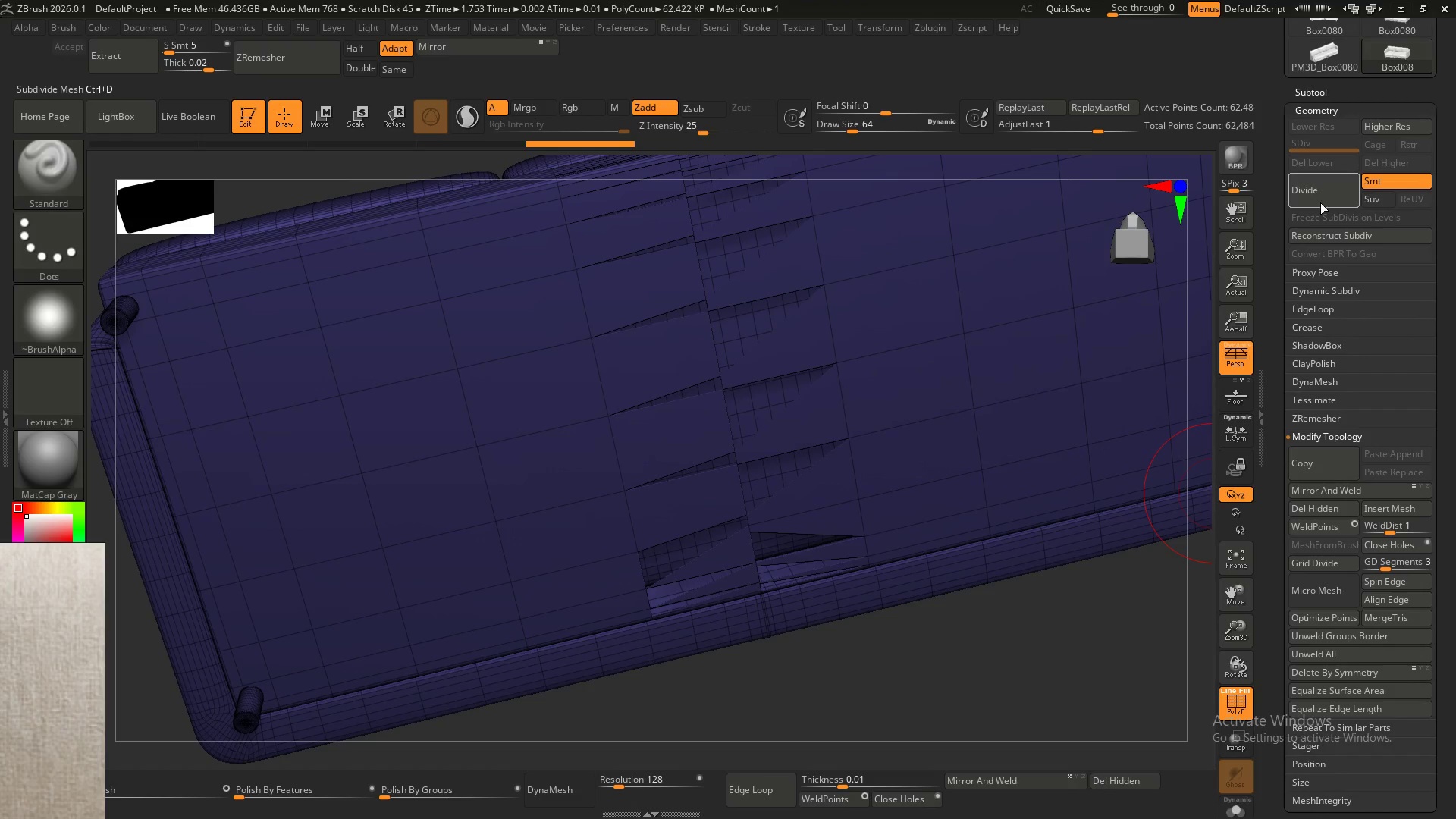 
left_click([1324, 196])
 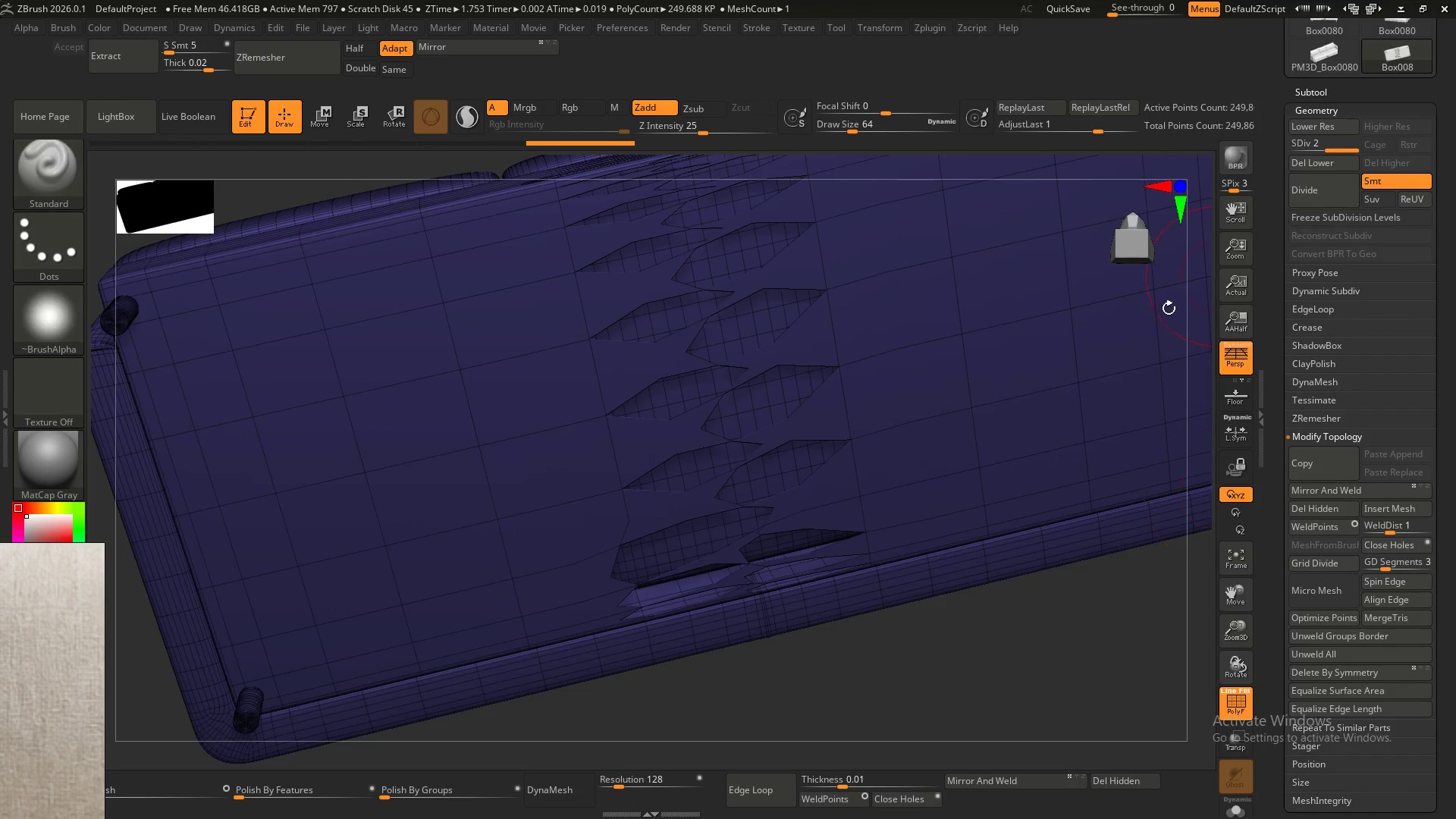 
hold_key(key=AltLeft, duration=0.81)
 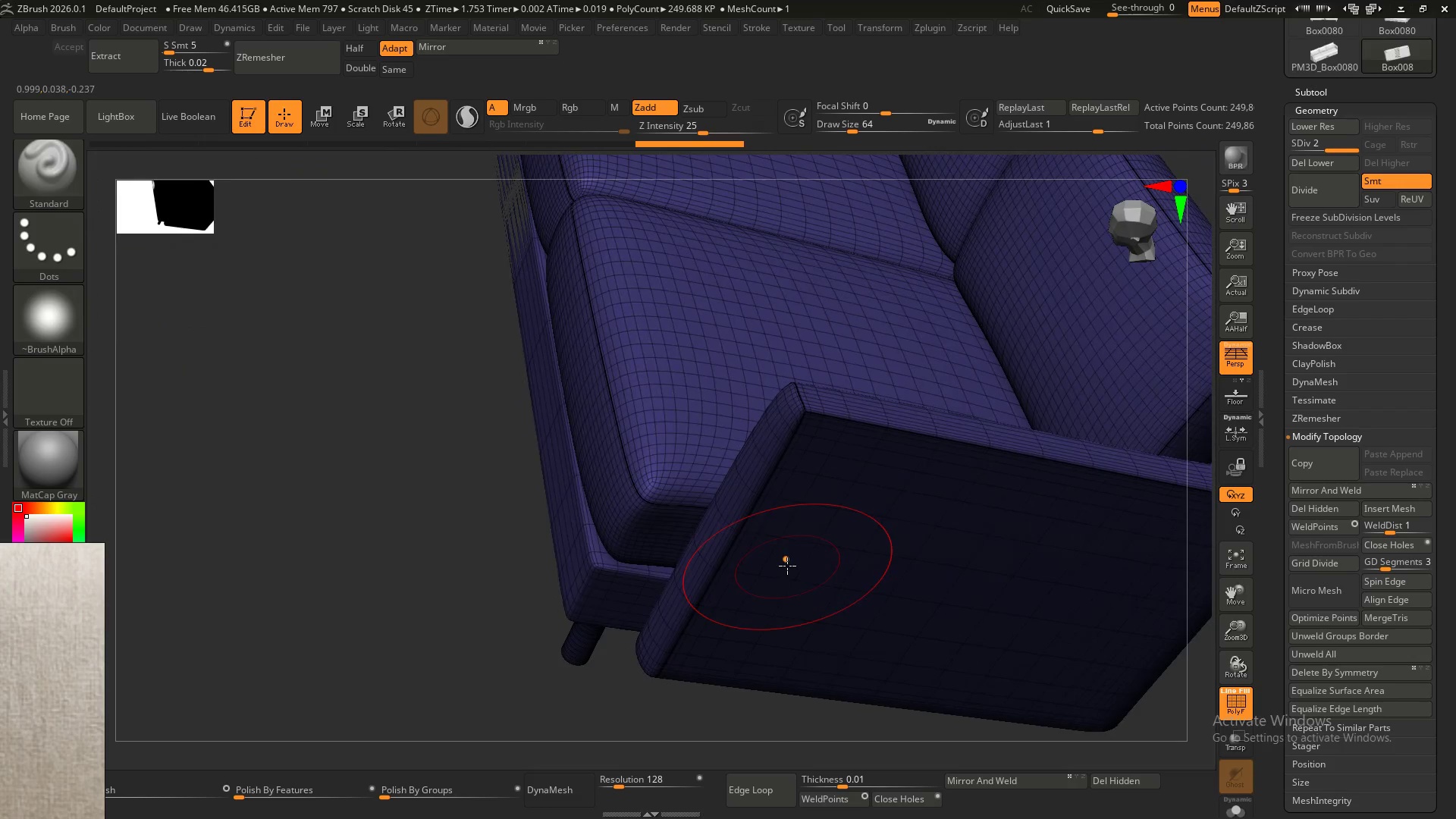 
left_click([1404, 5])
 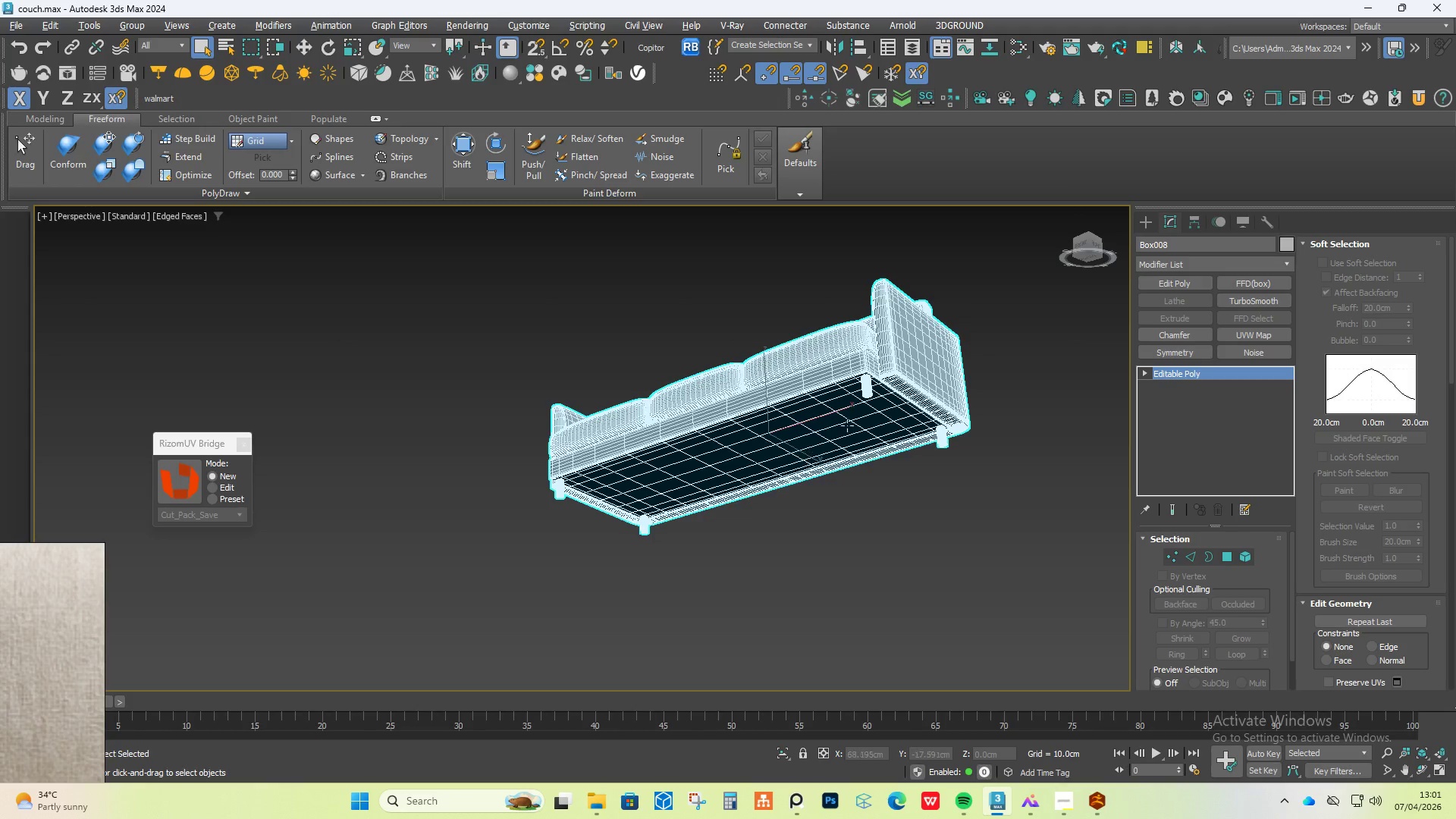 
key(Alt+AltLeft)
 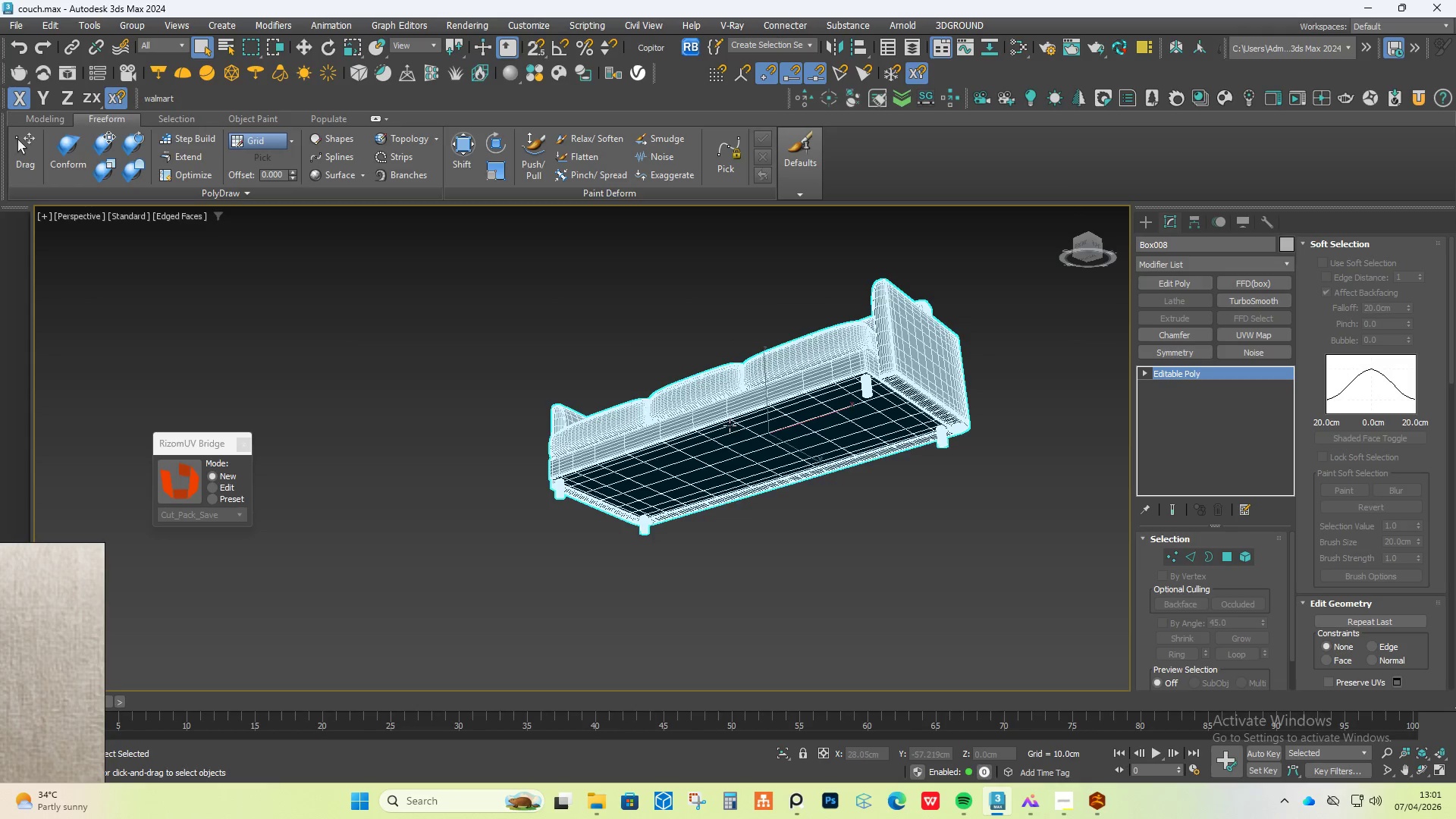 
key(W)
 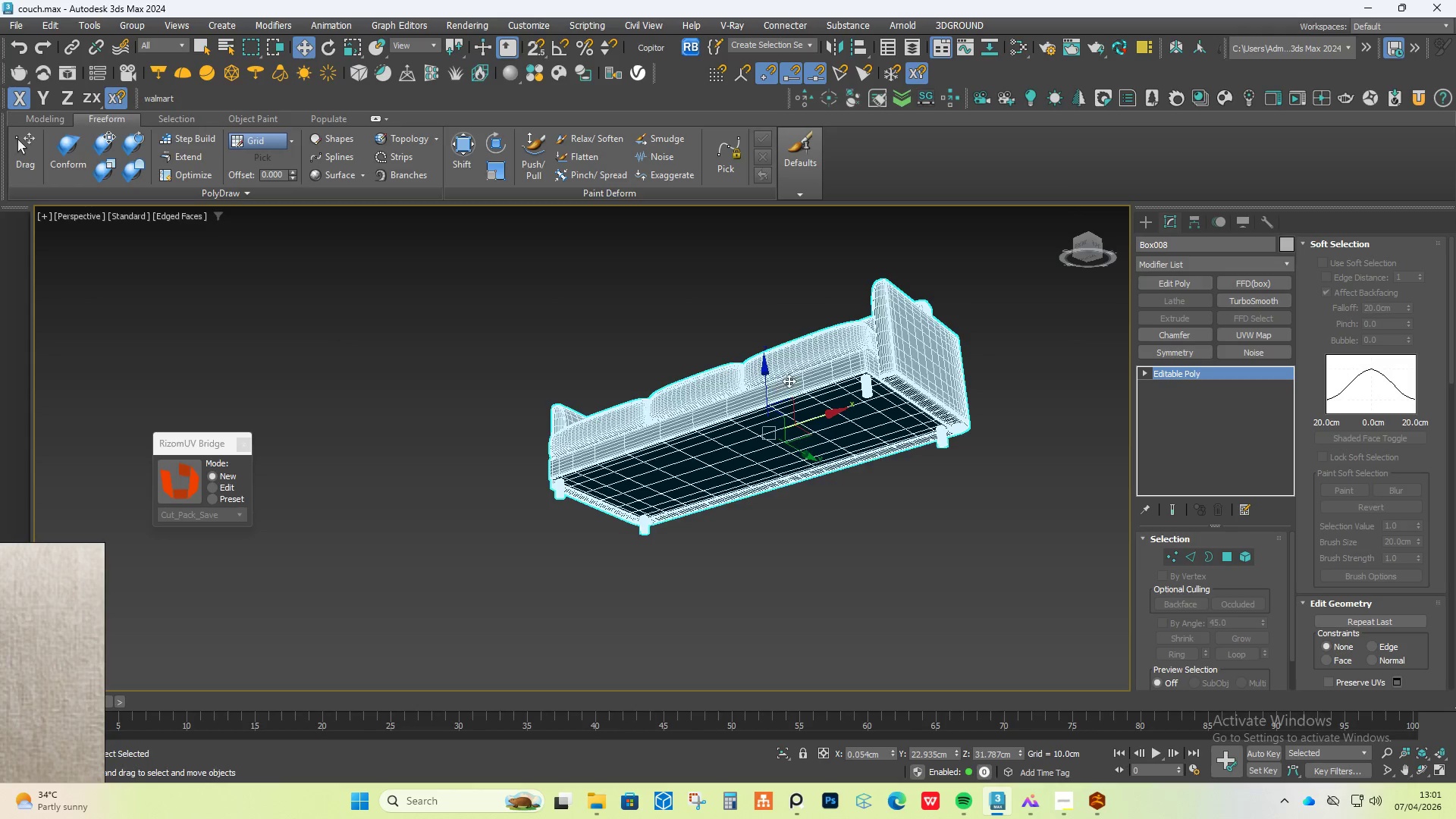 
hold_key(key=AltLeft, duration=0.52)
 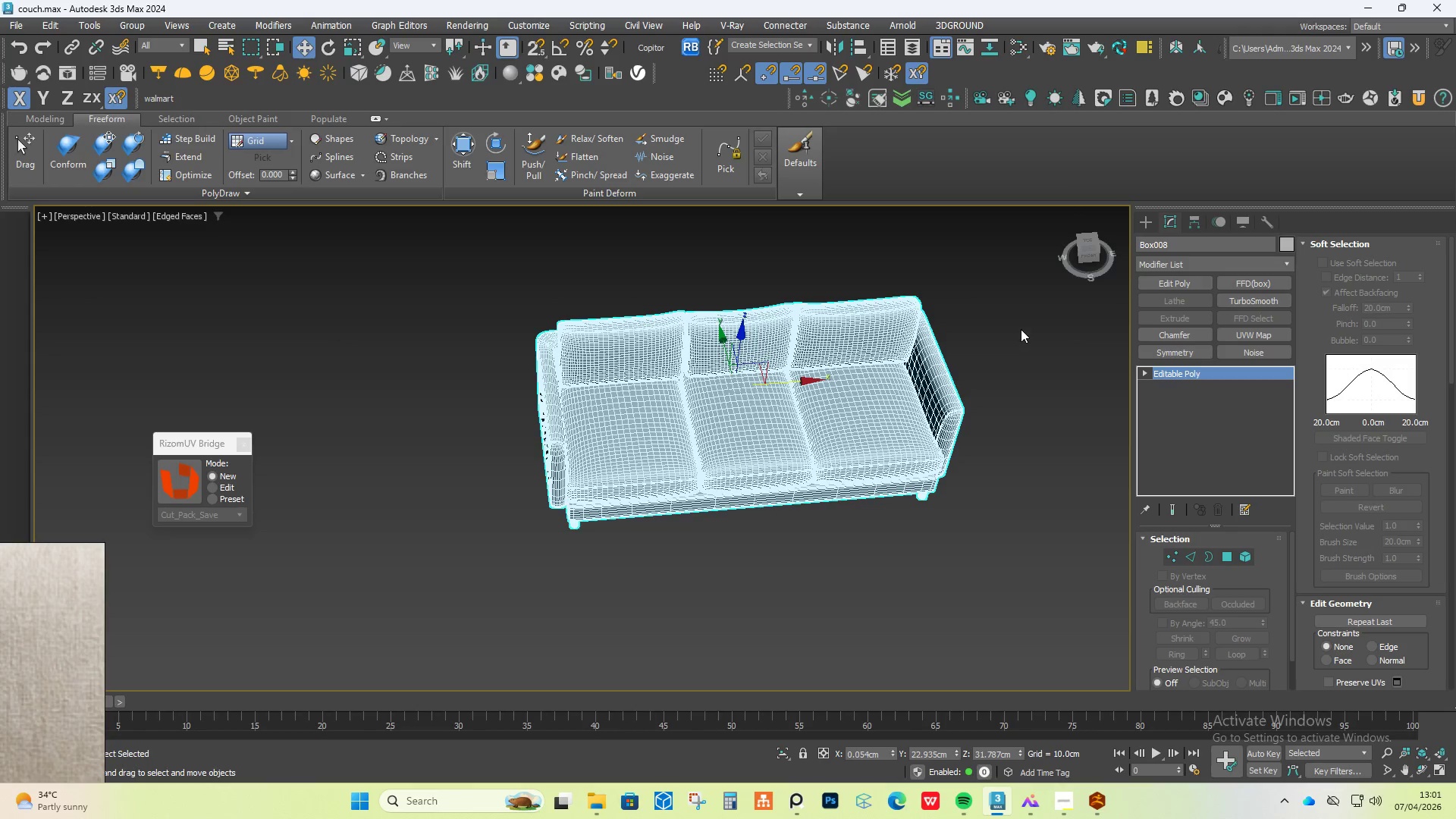 
left_click([1021, 329])
 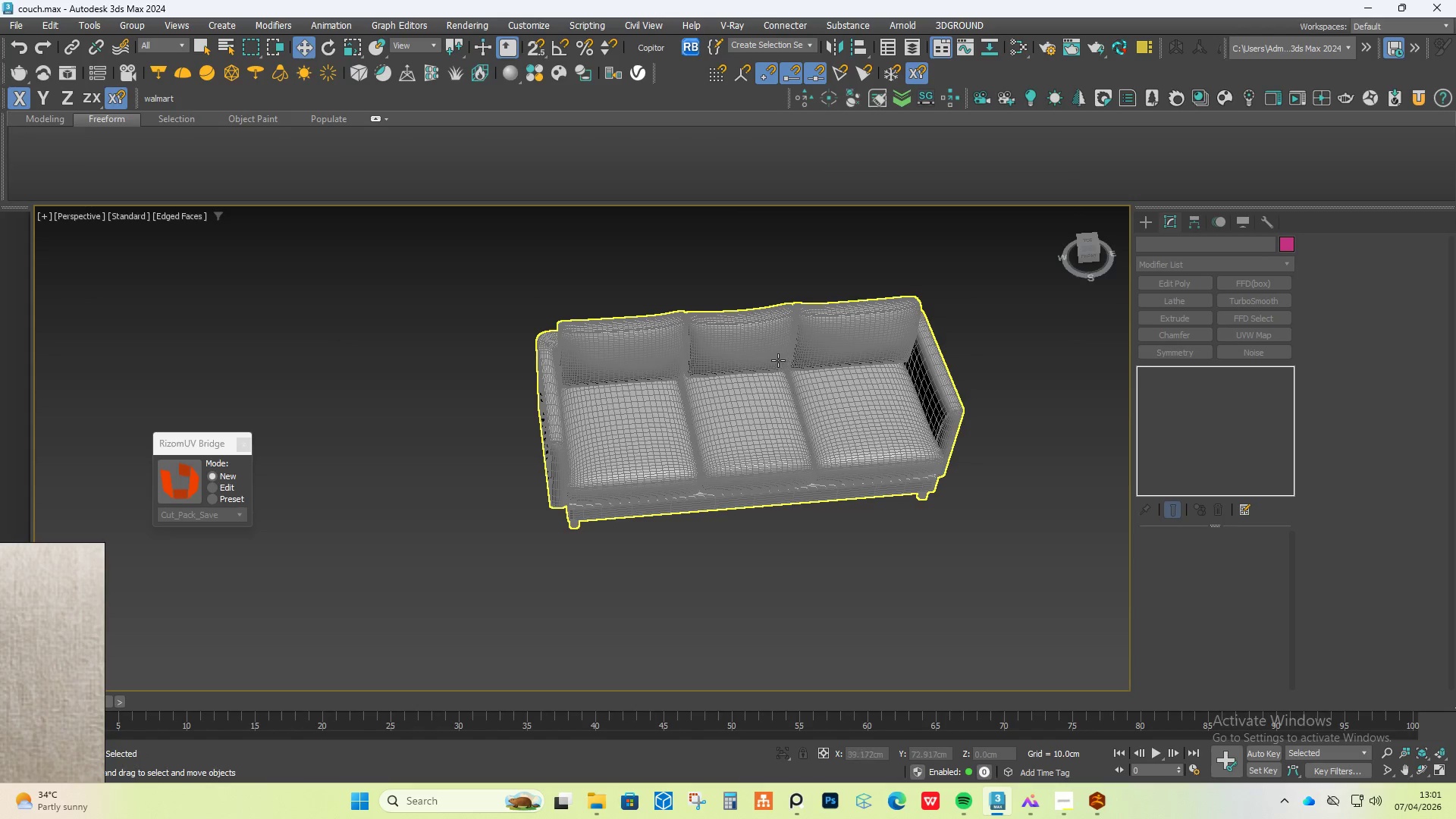 
left_click([778, 360])
 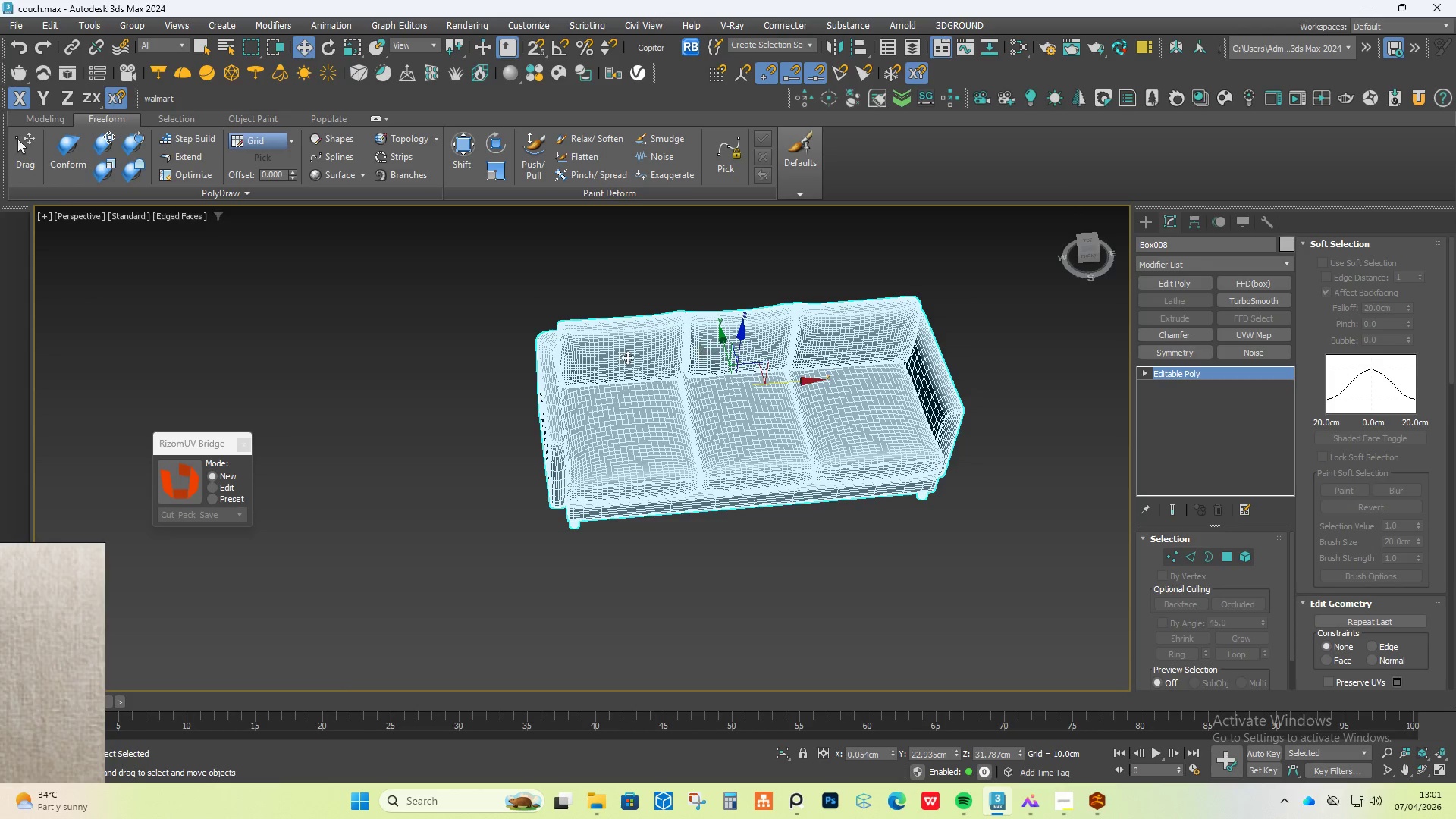 
hold_key(key=AltLeft, duration=0.77)
 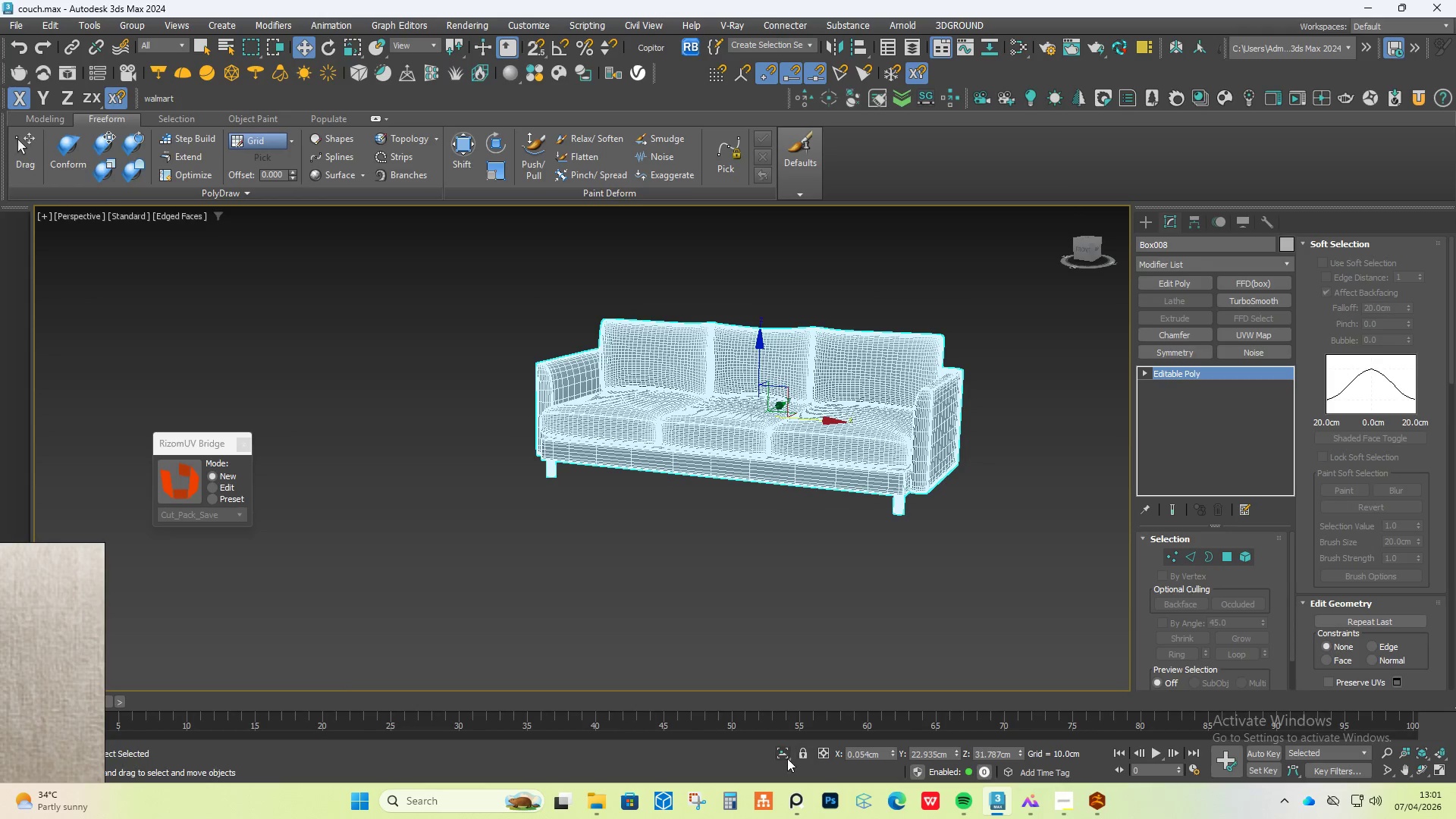 
left_click([786, 758])
 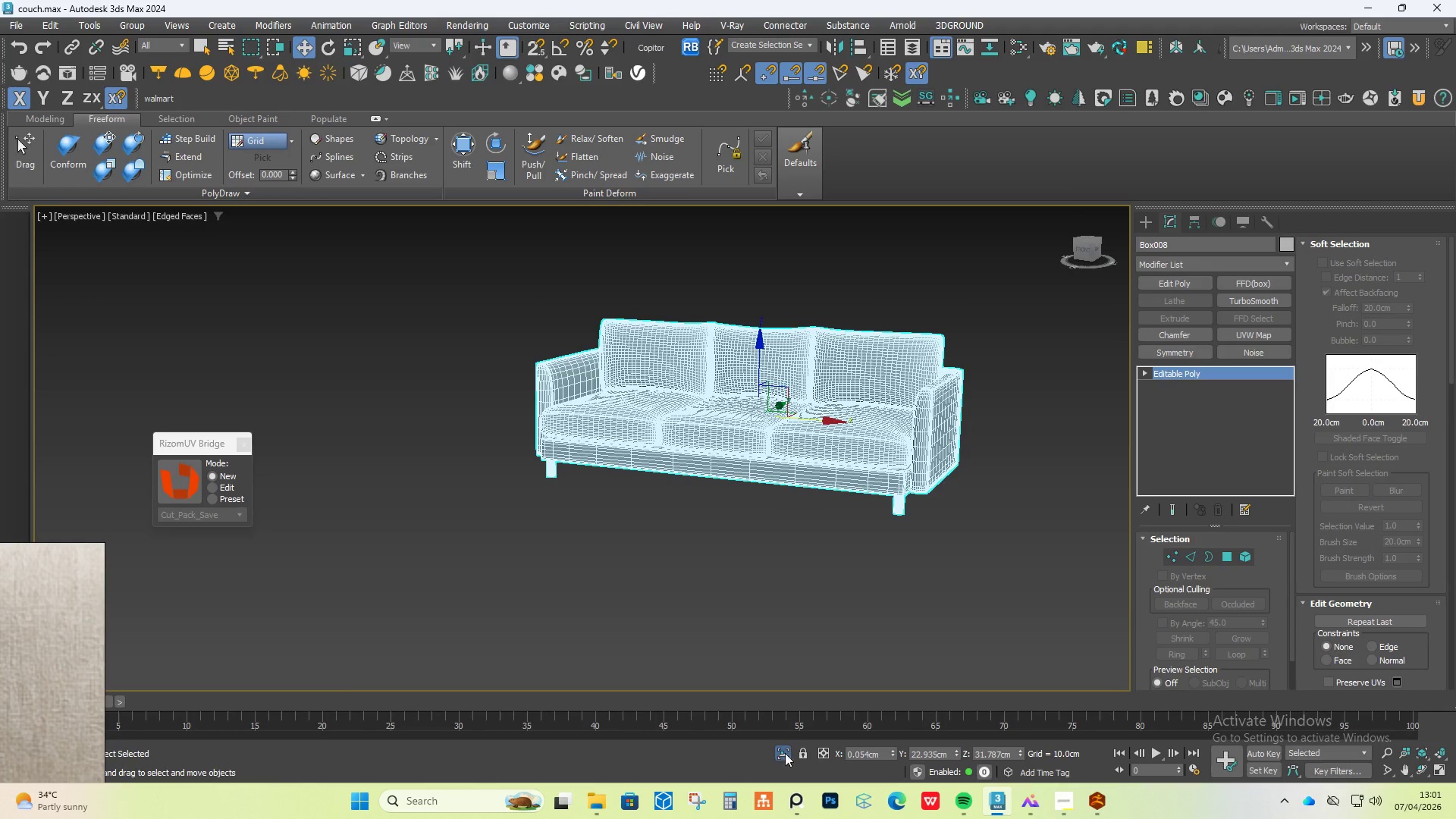 
hold_key(key=AltLeft, duration=0.77)
 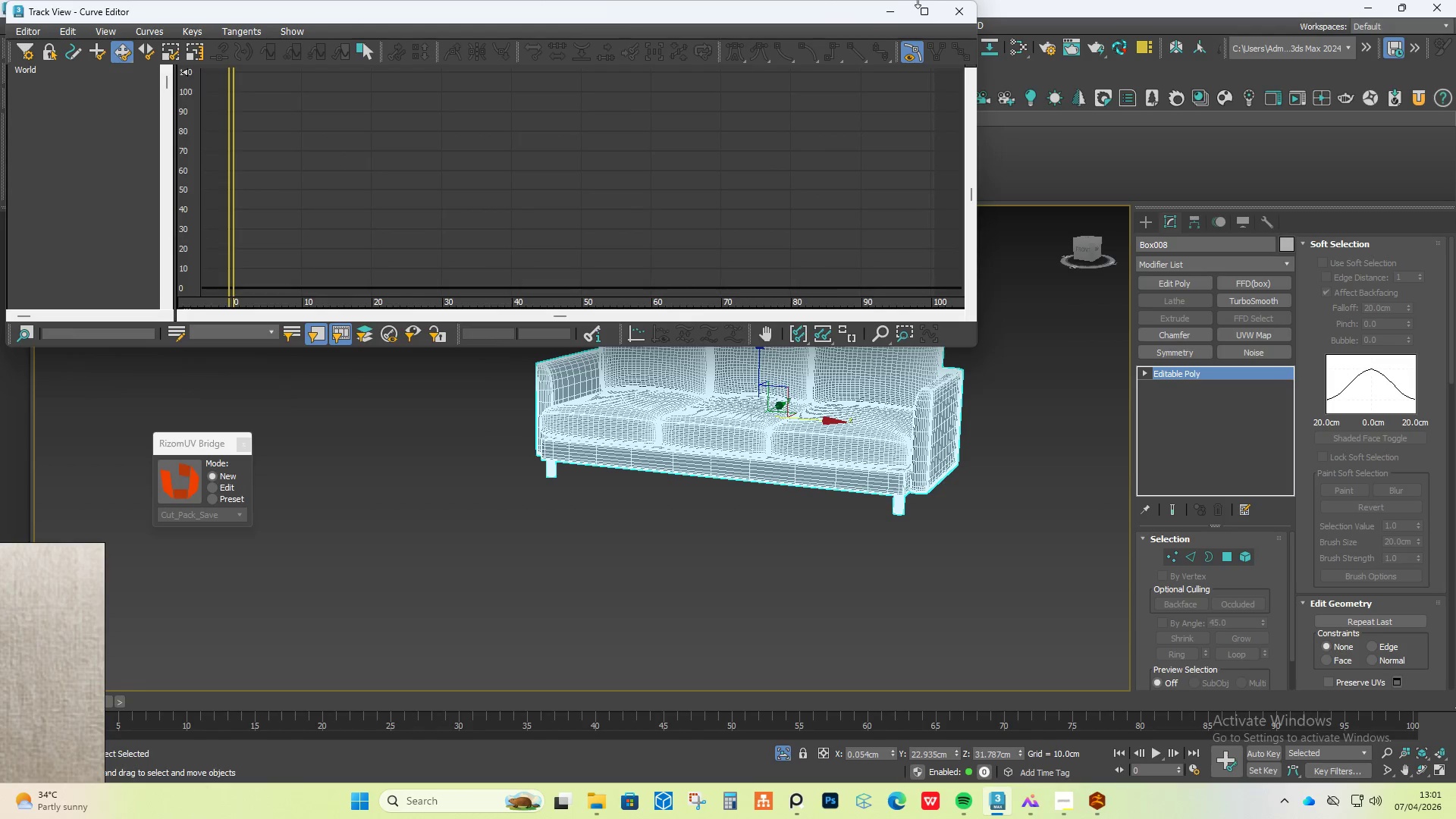 
left_click([963, 12])
 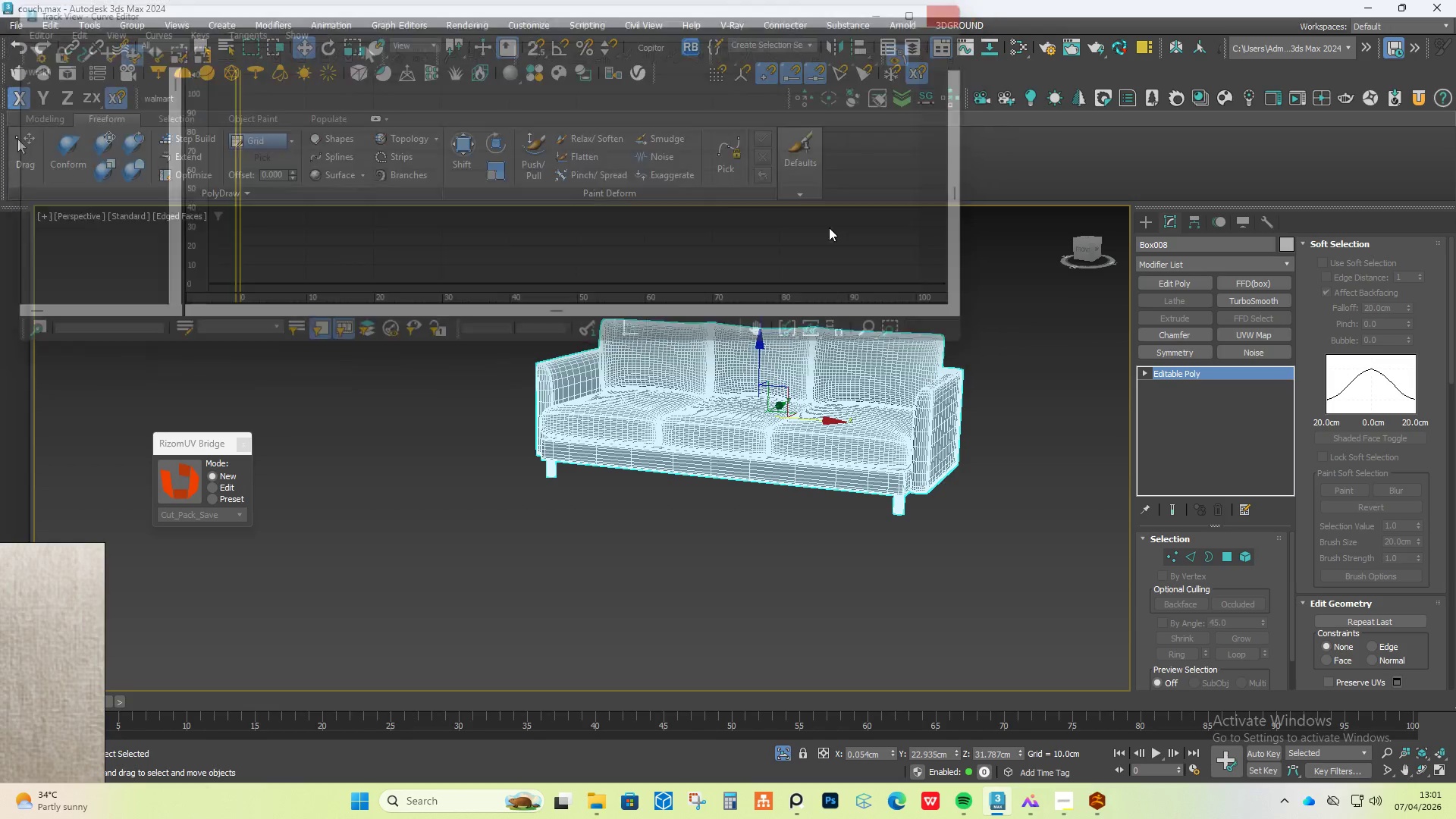 
hold_key(key=AltLeft, duration=0.98)
 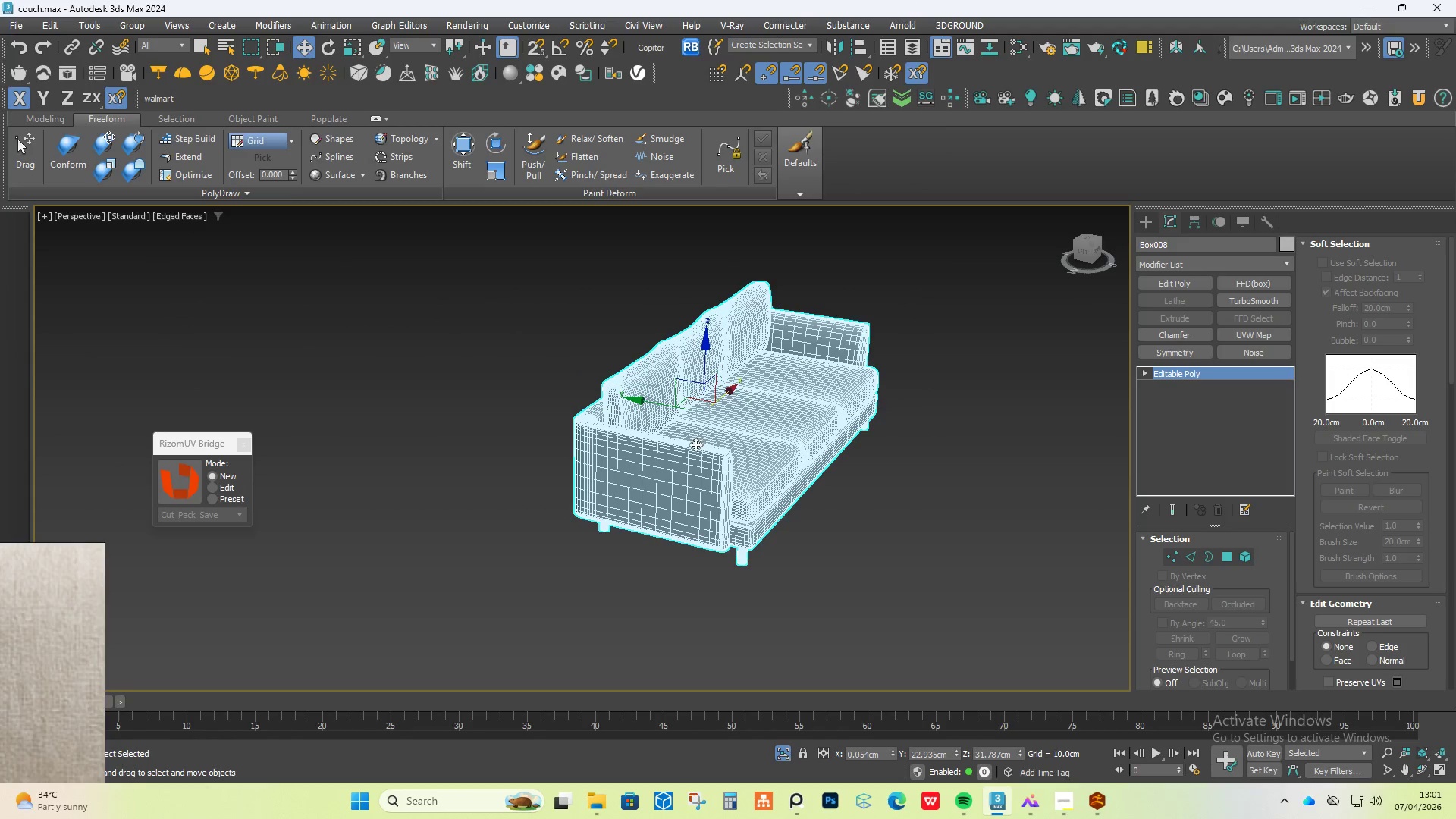 
scroll: coordinate [694, 445], scroll_direction: up, amount: 2.0
 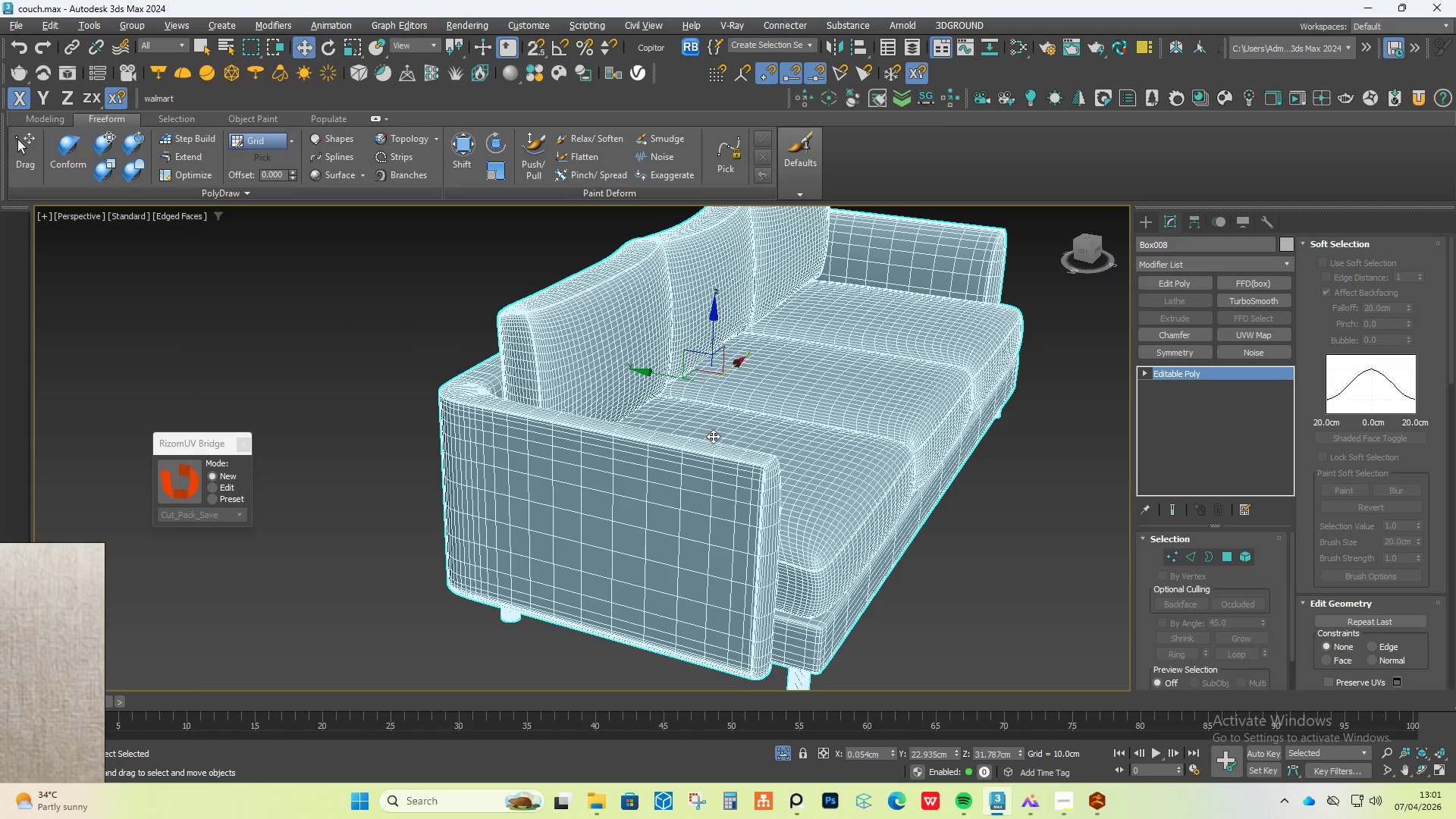 
right_click([713, 436])
 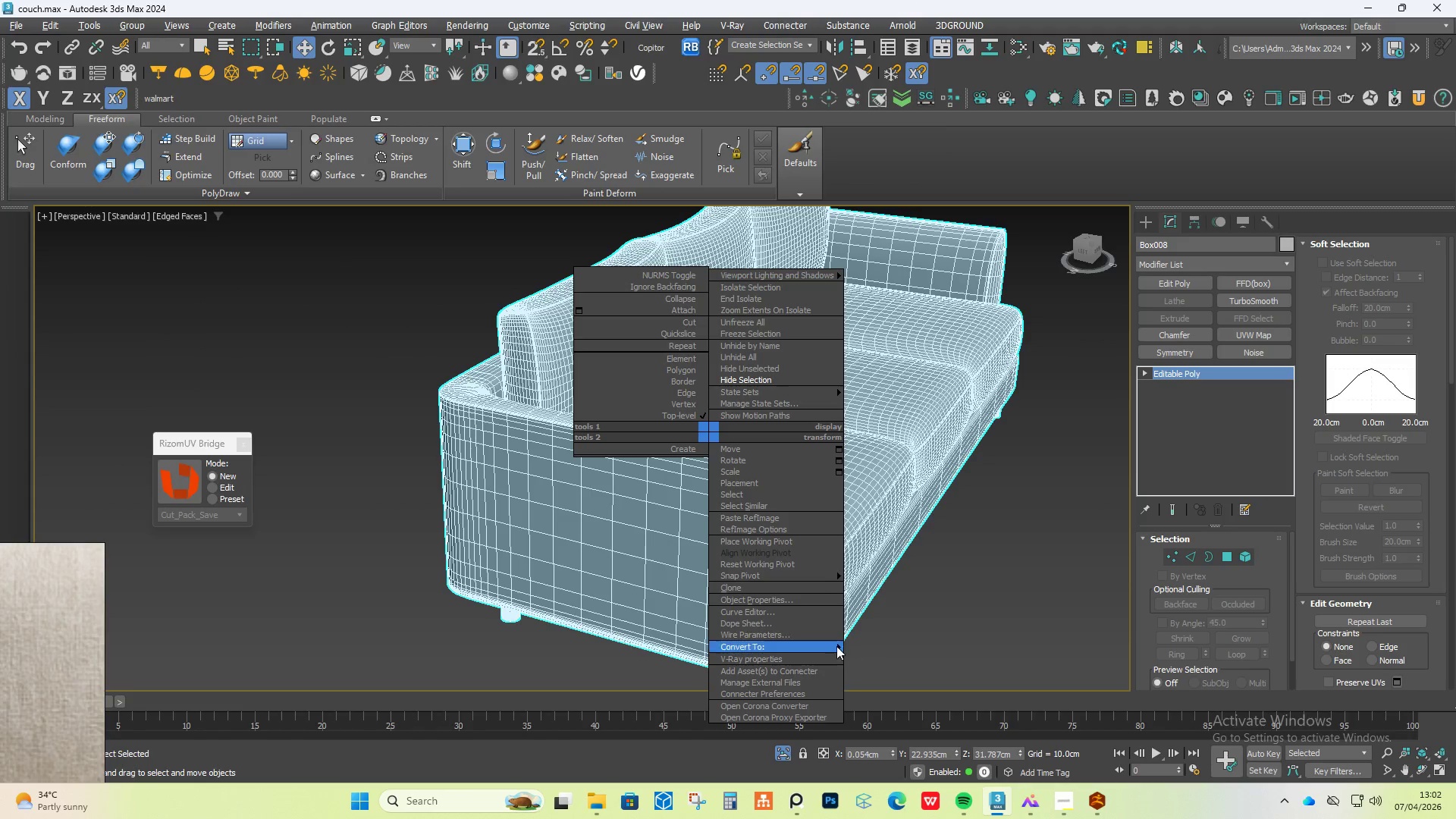 
left_click([864, 658])
 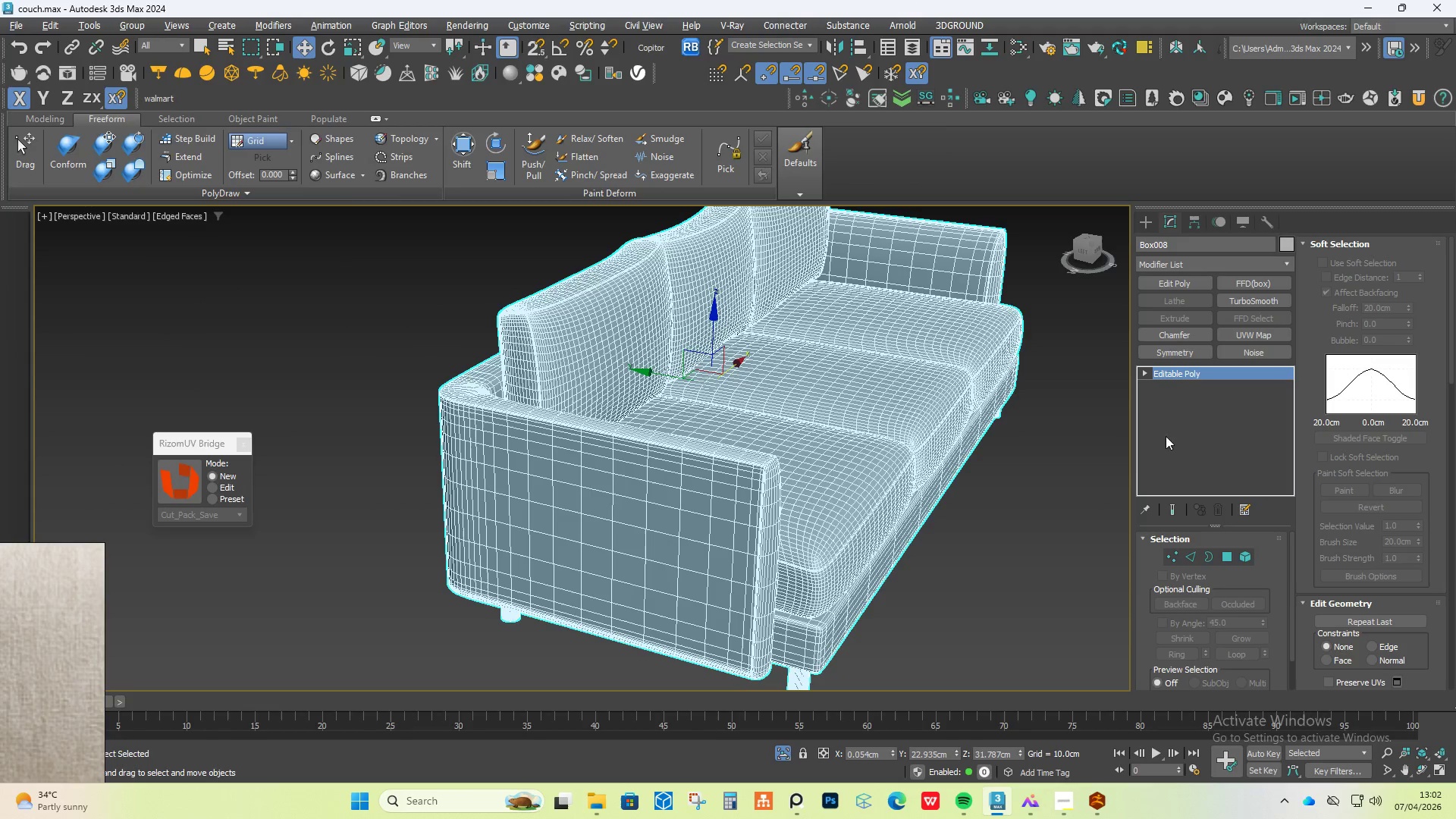 
left_click([1241, 558])
 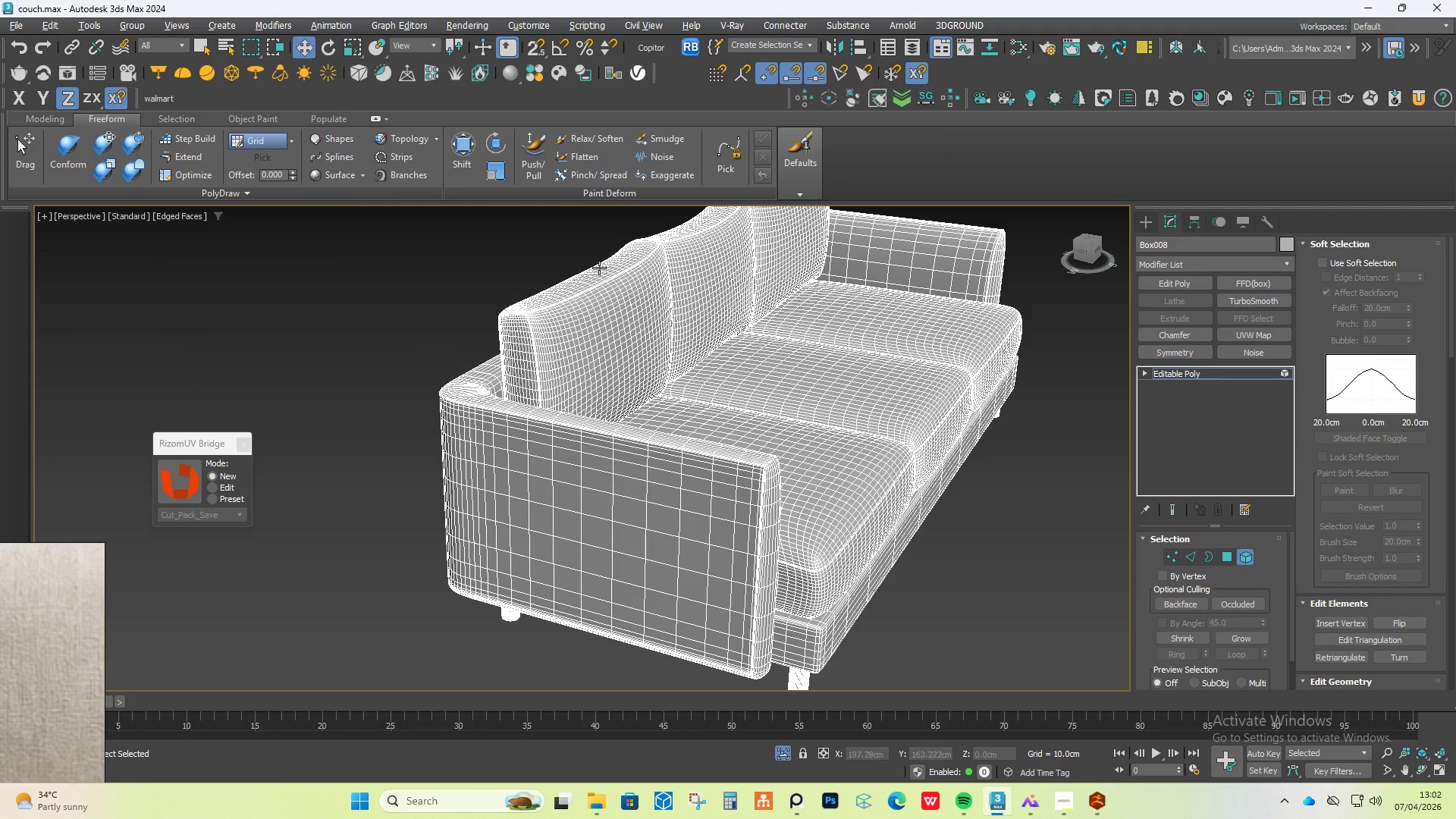 
left_click([617, 310])
 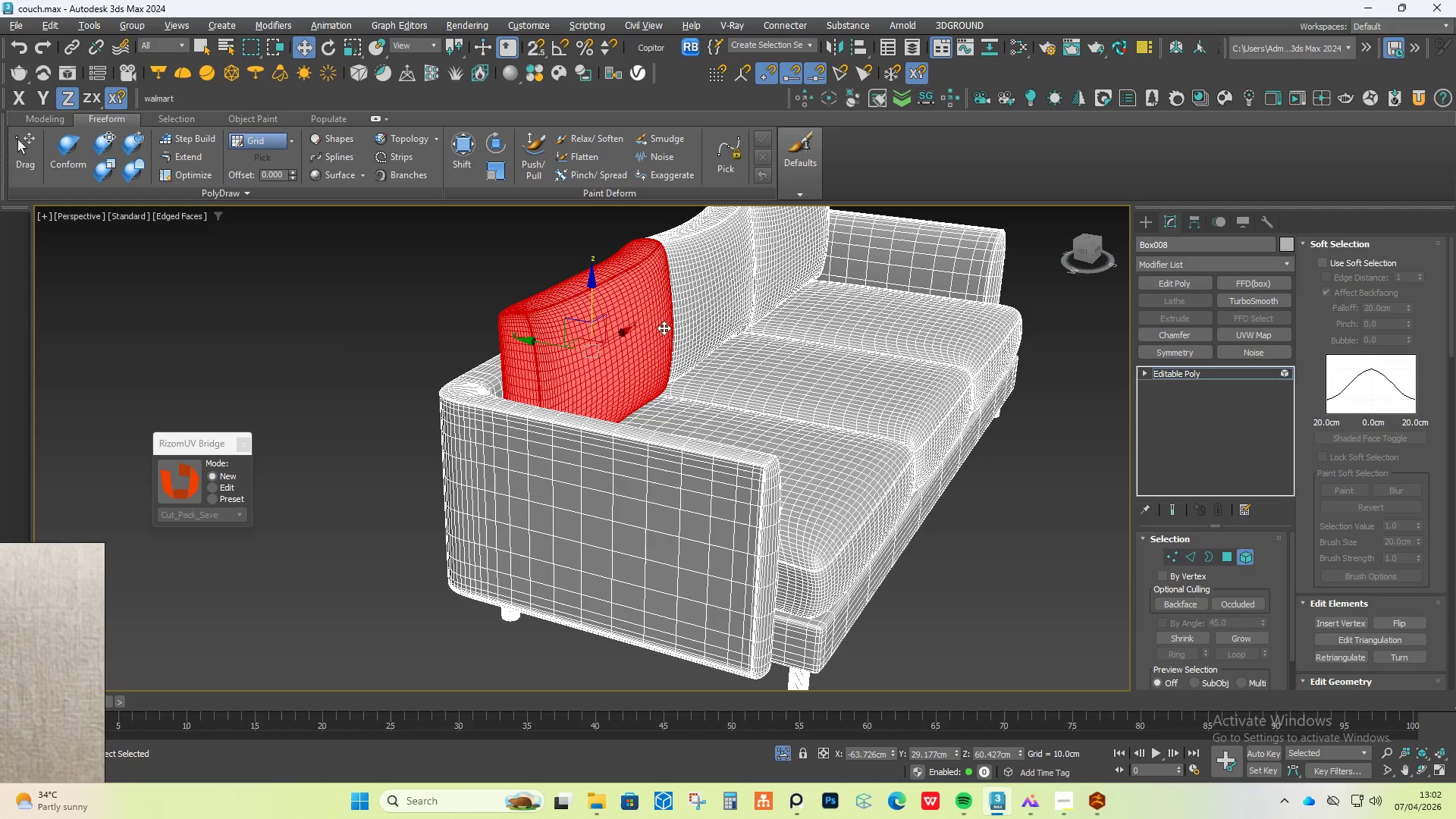 
hold_key(key=ControlLeft, duration=1.51)
left_click([714, 273])
 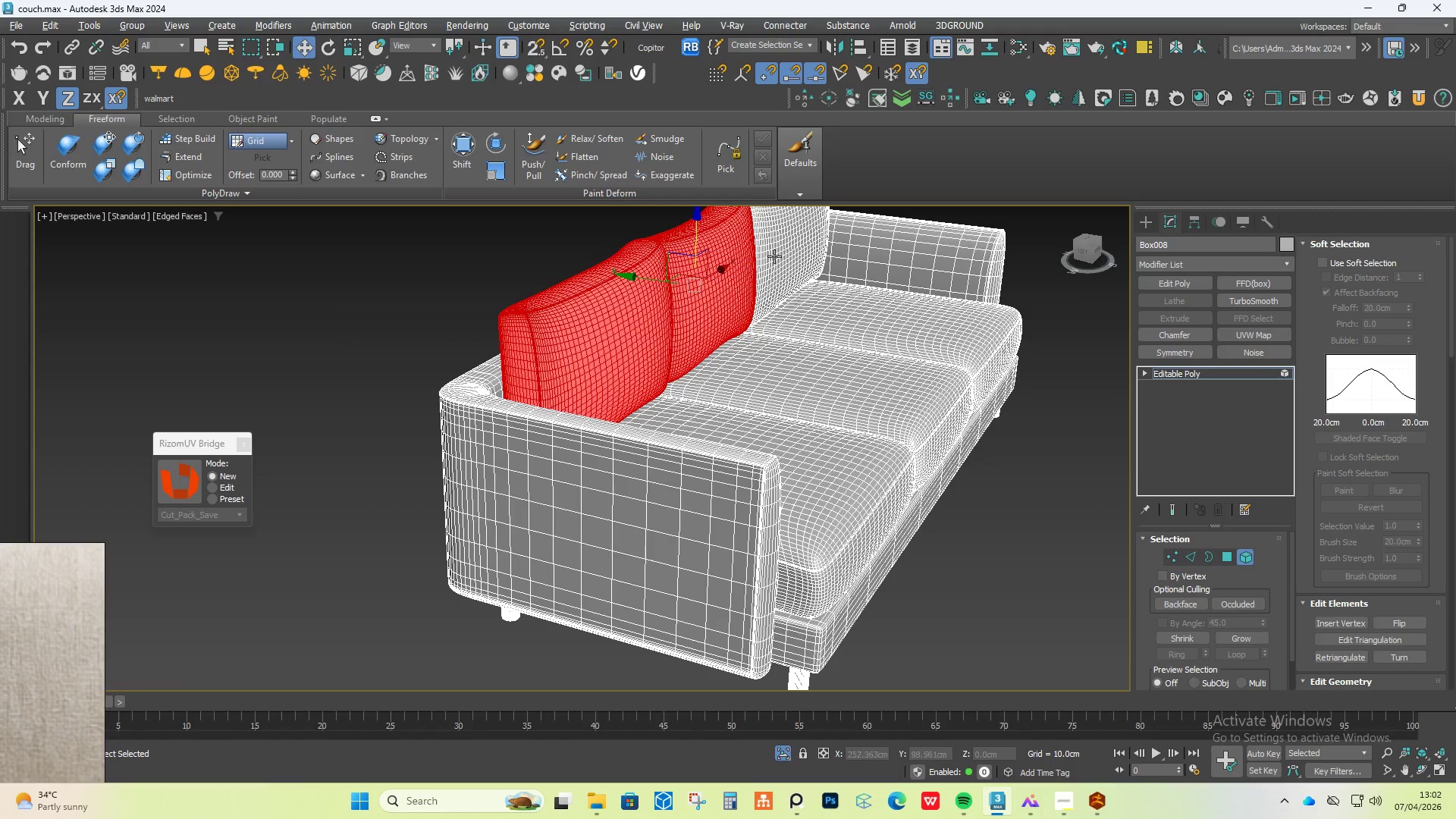 
double_click([785, 251])
 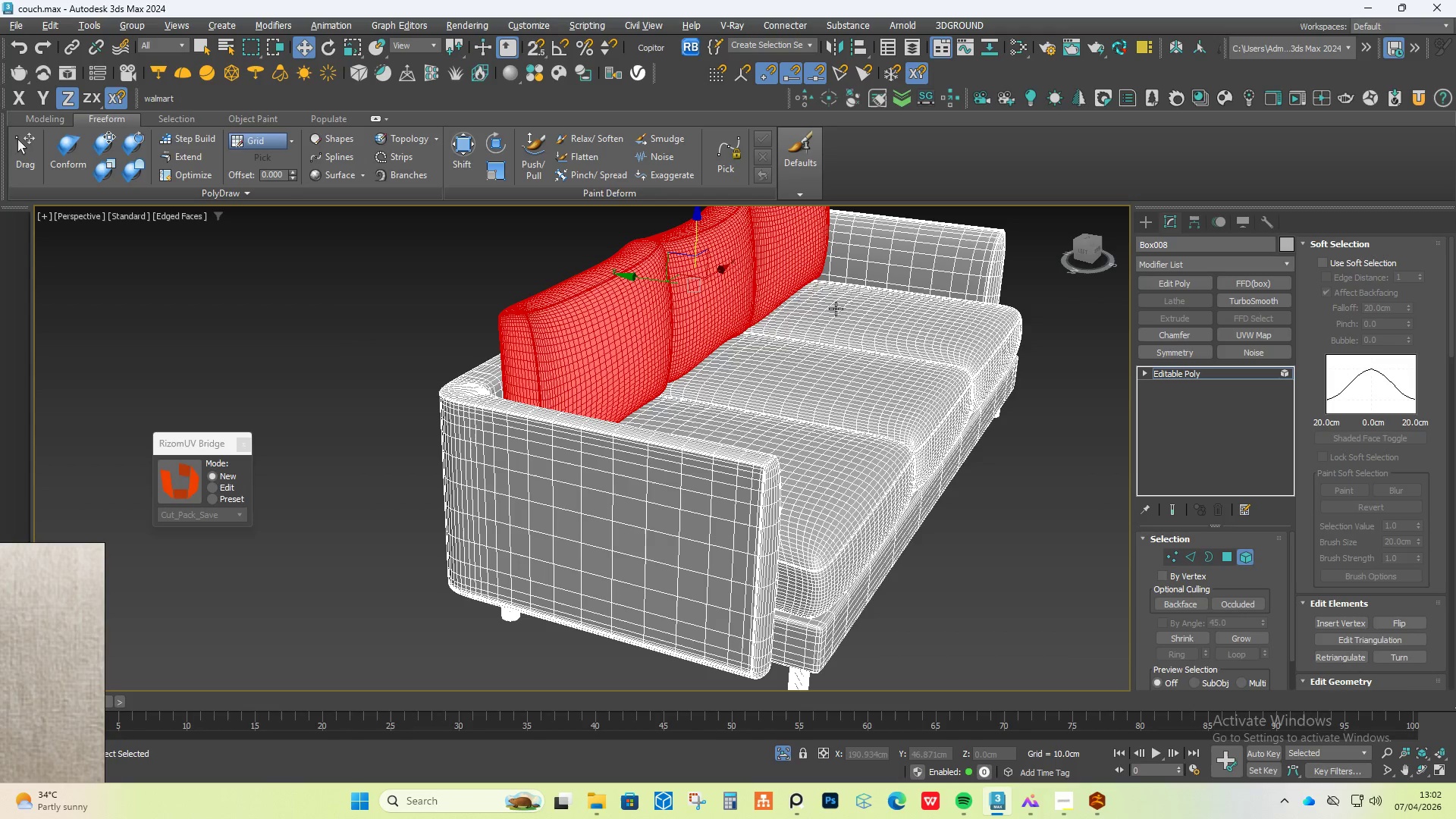 
triple_click([836, 310])
 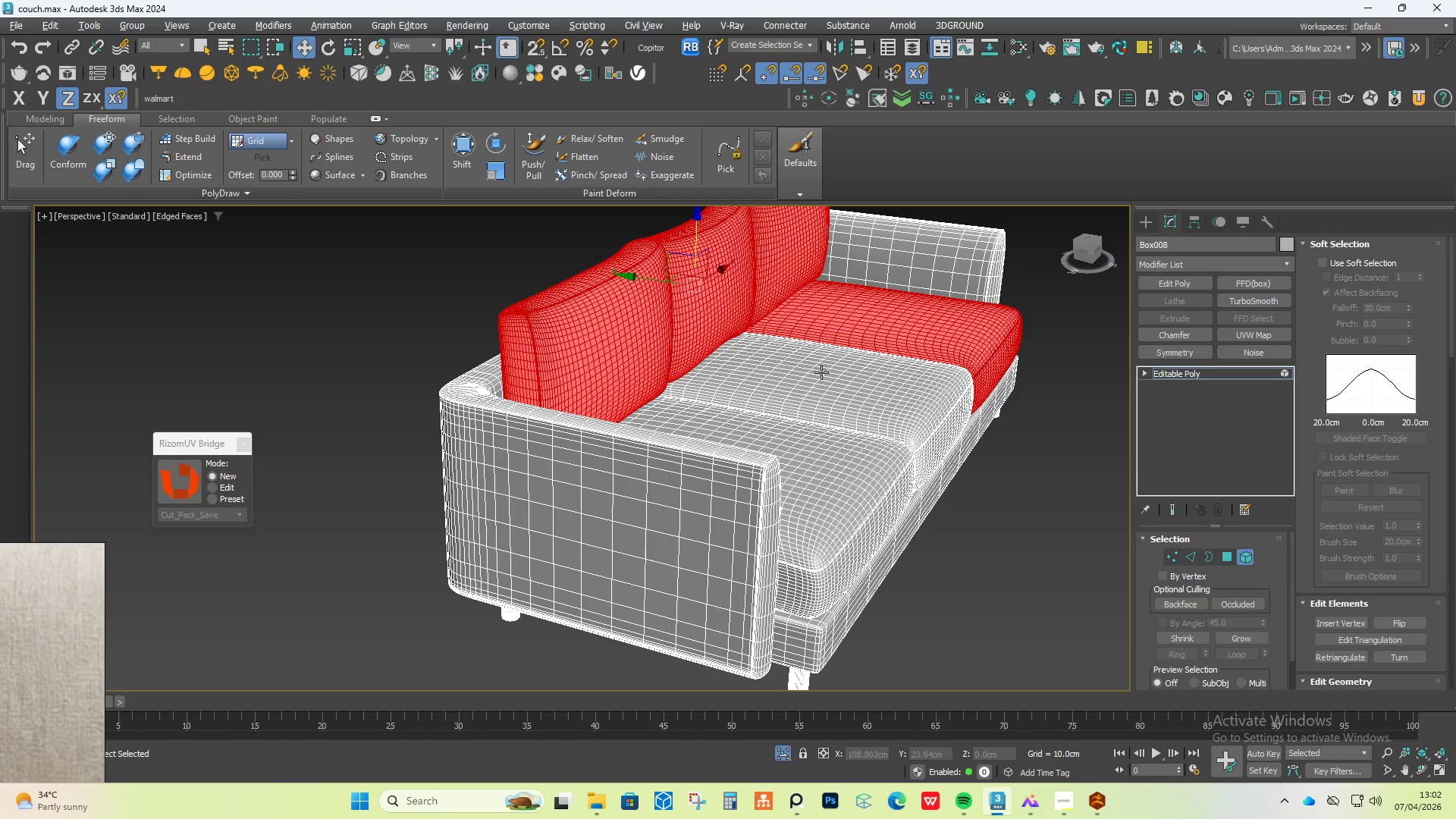 
triple_click([821, 372])
 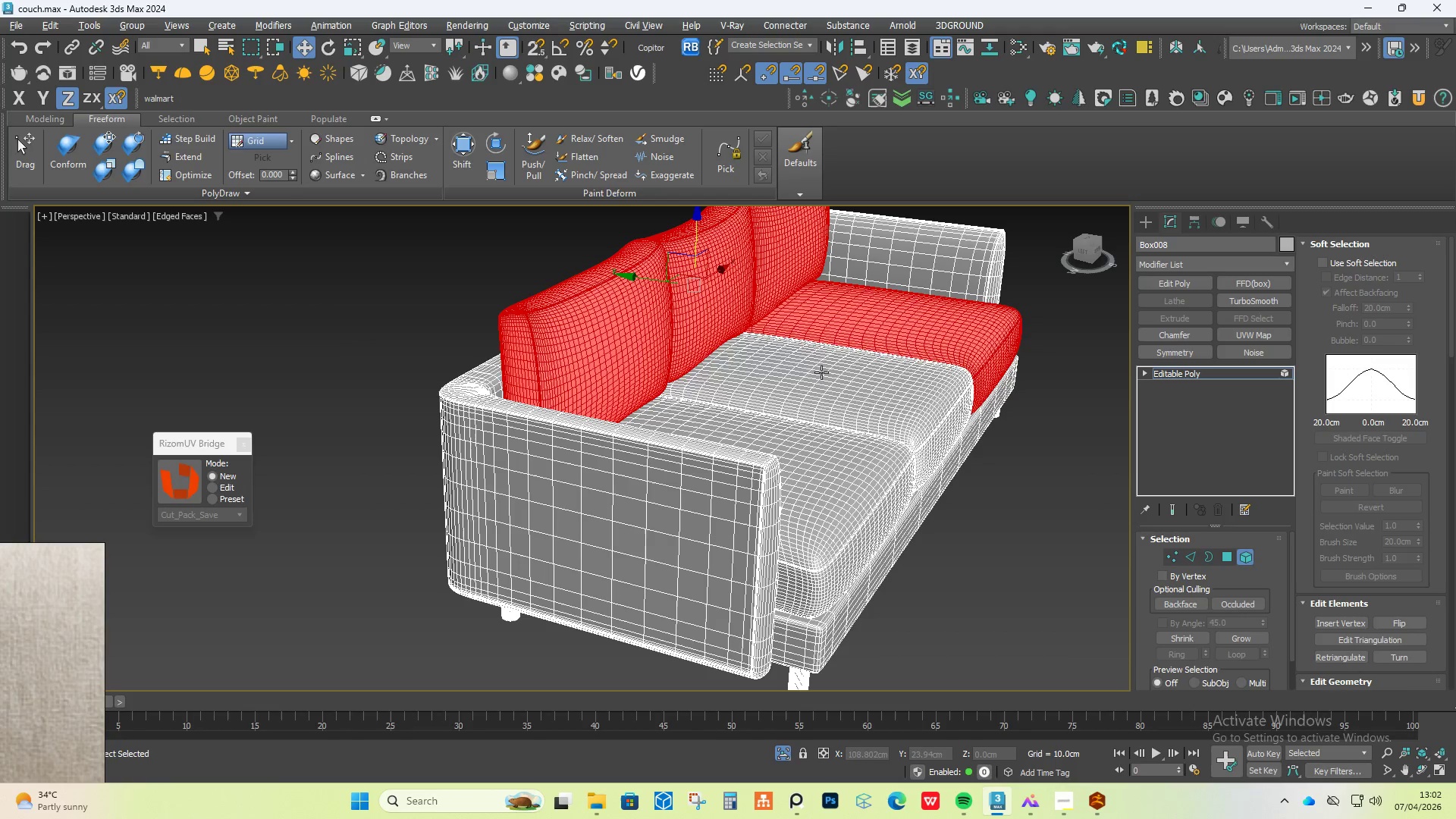 
hold_key(key=ControlLeft, duration=0.59)
triple_click([790, 441])
 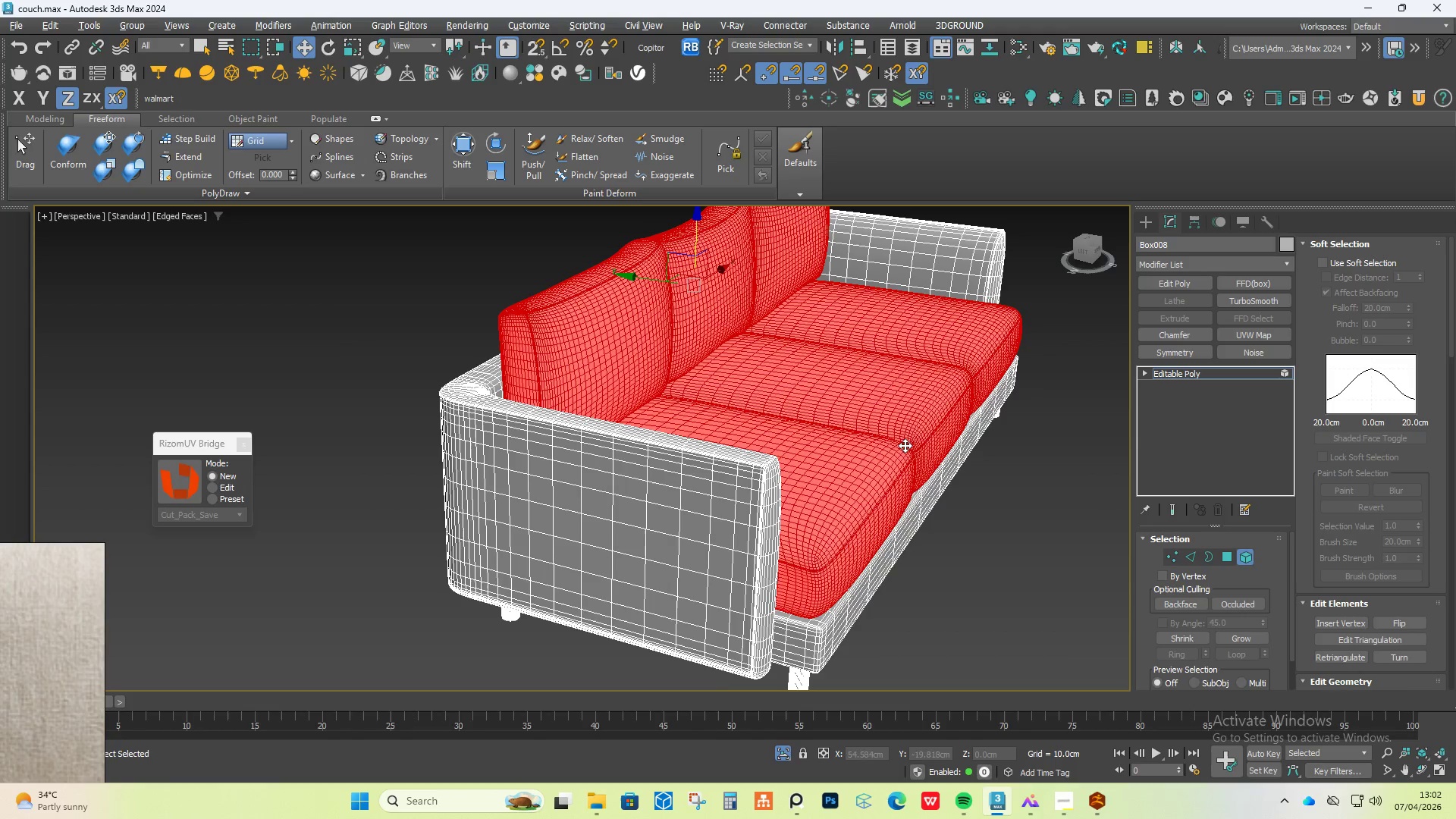 
hold_key(key=AltLeft, duration=0.59)
 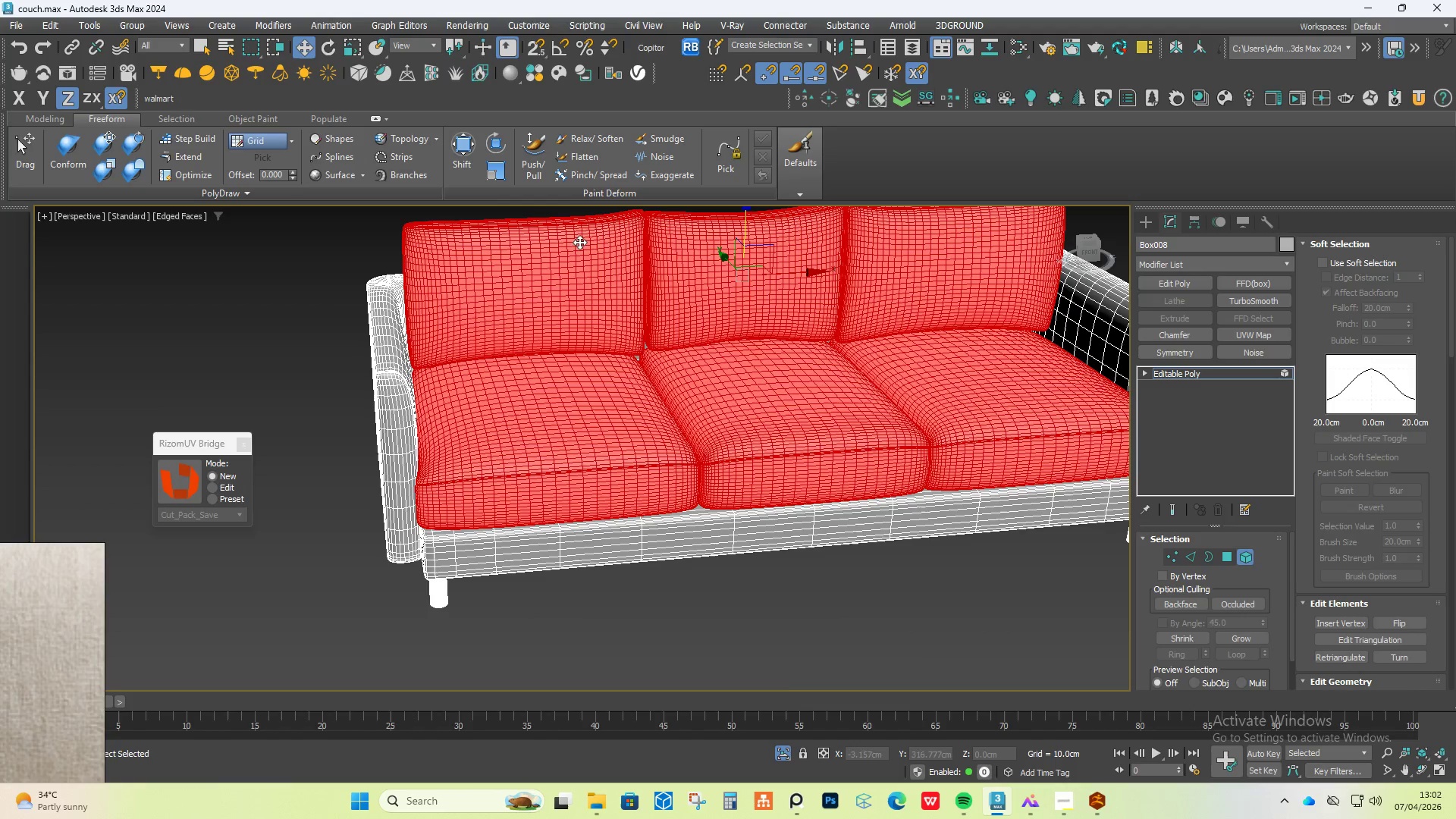 
double_click([607, 282])
 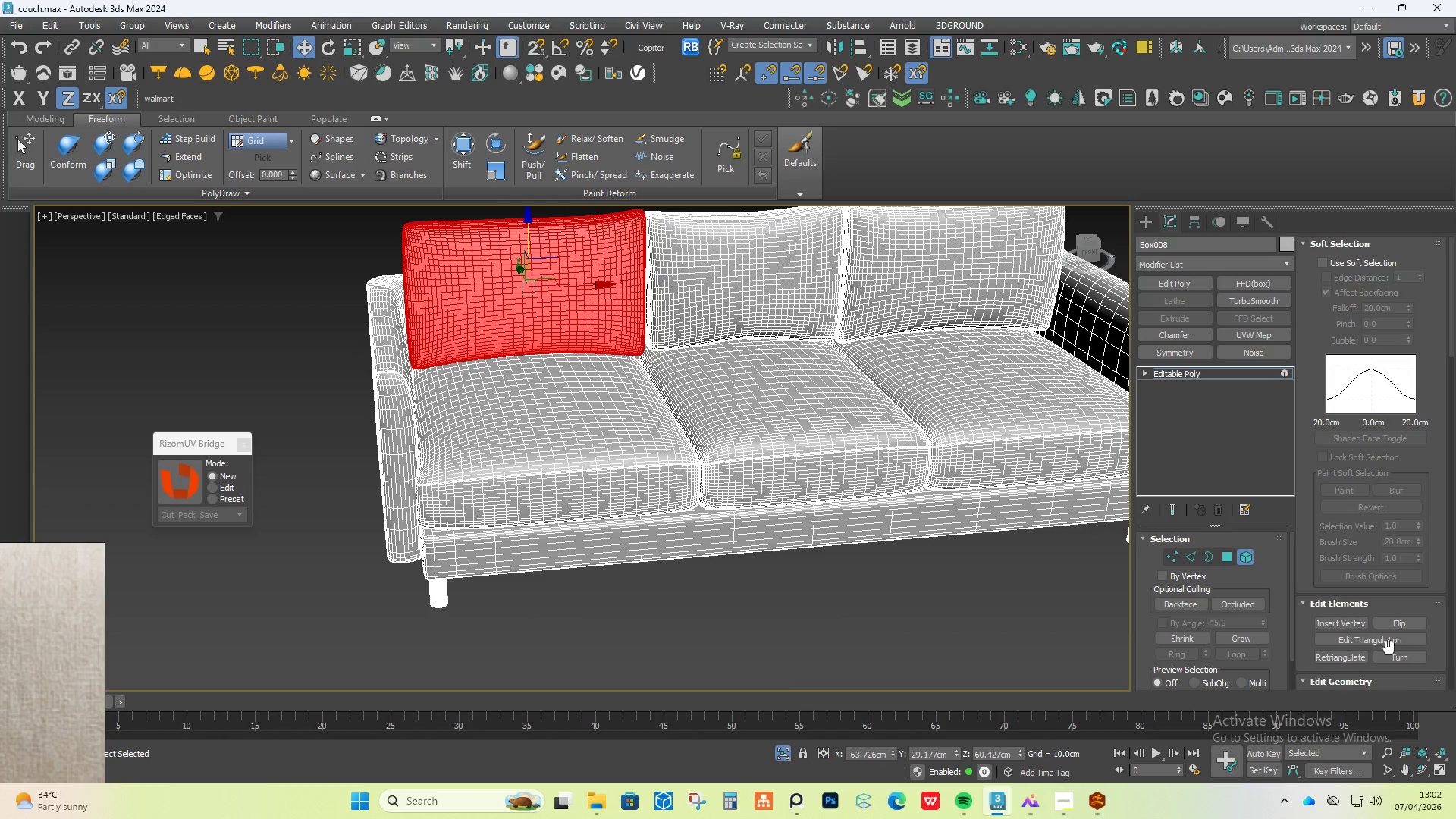 
scroll: coordinate [1382, 602], scroll_direction: down, amount: 12.0
 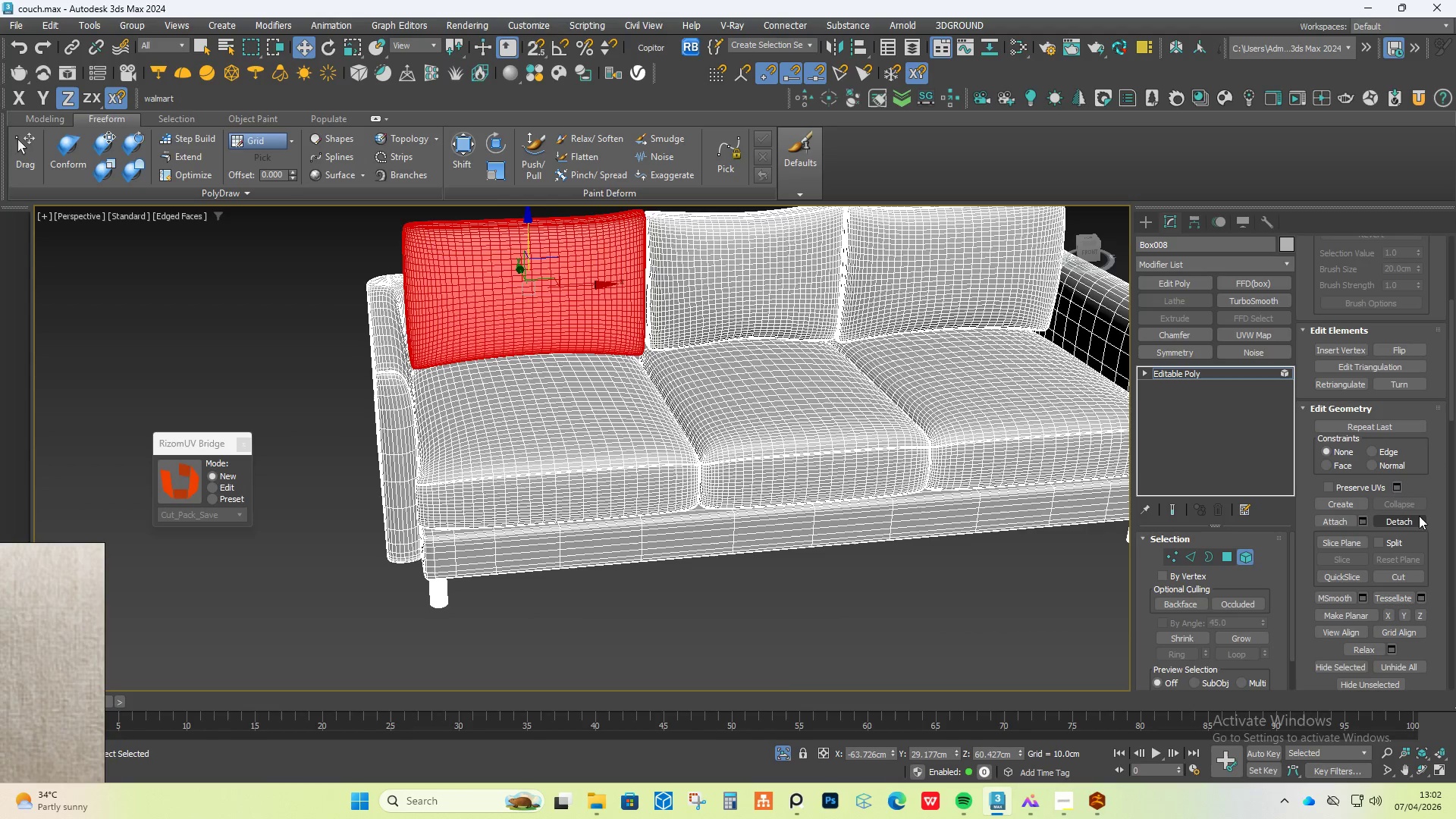 
left_click([1420, 515])
 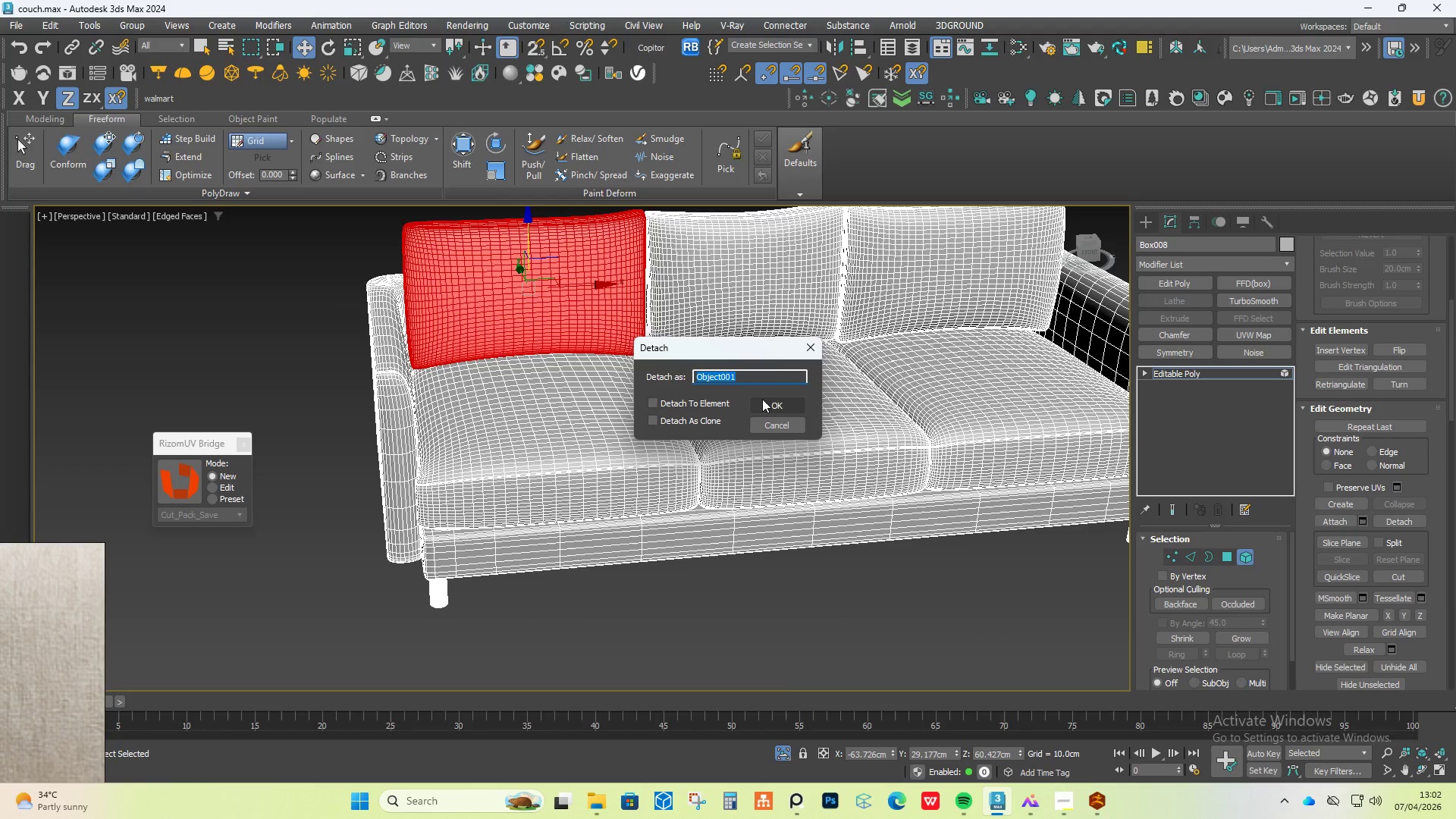 
left_click([769, 402])
 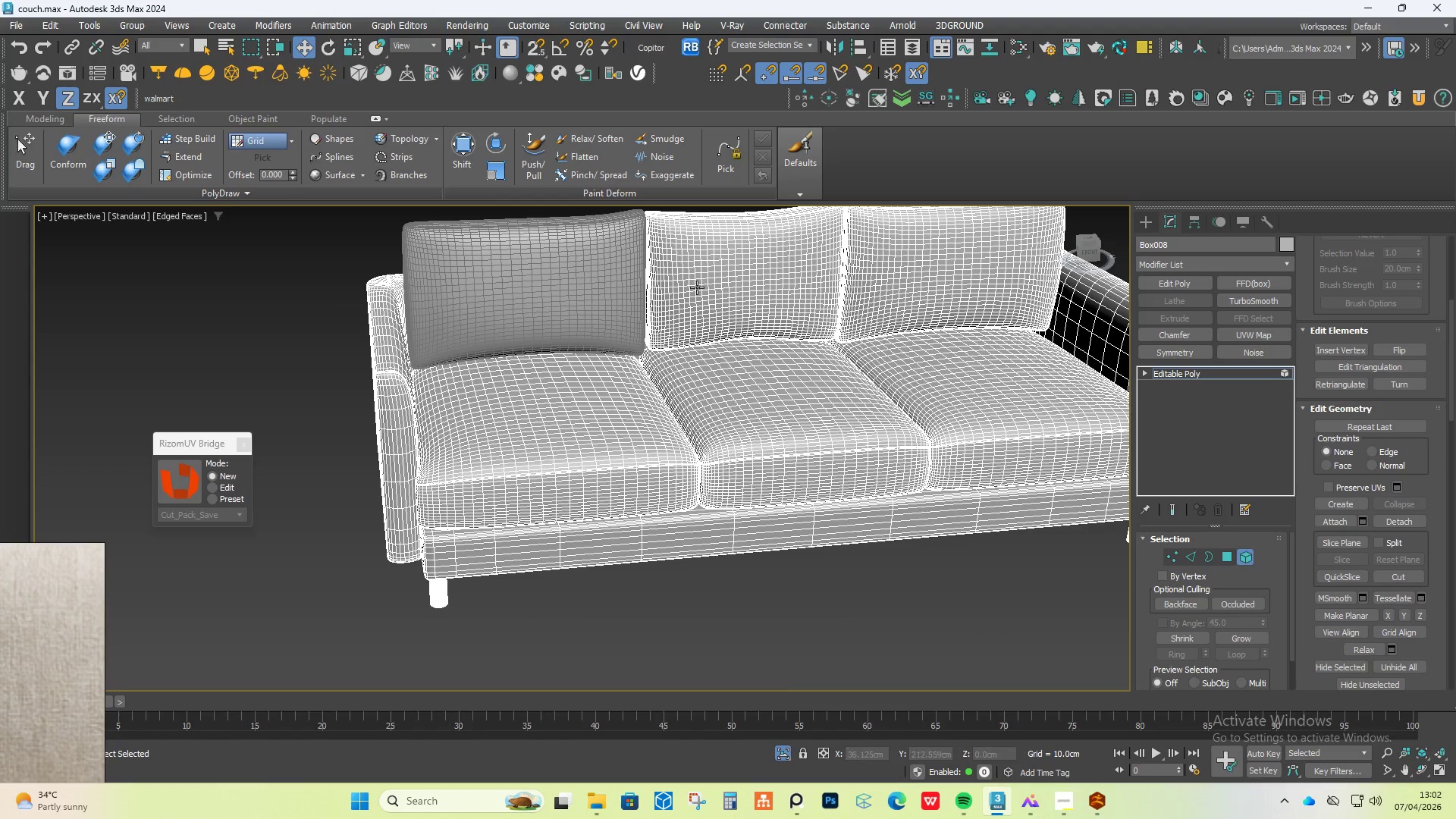 
left_click([697, 287])
 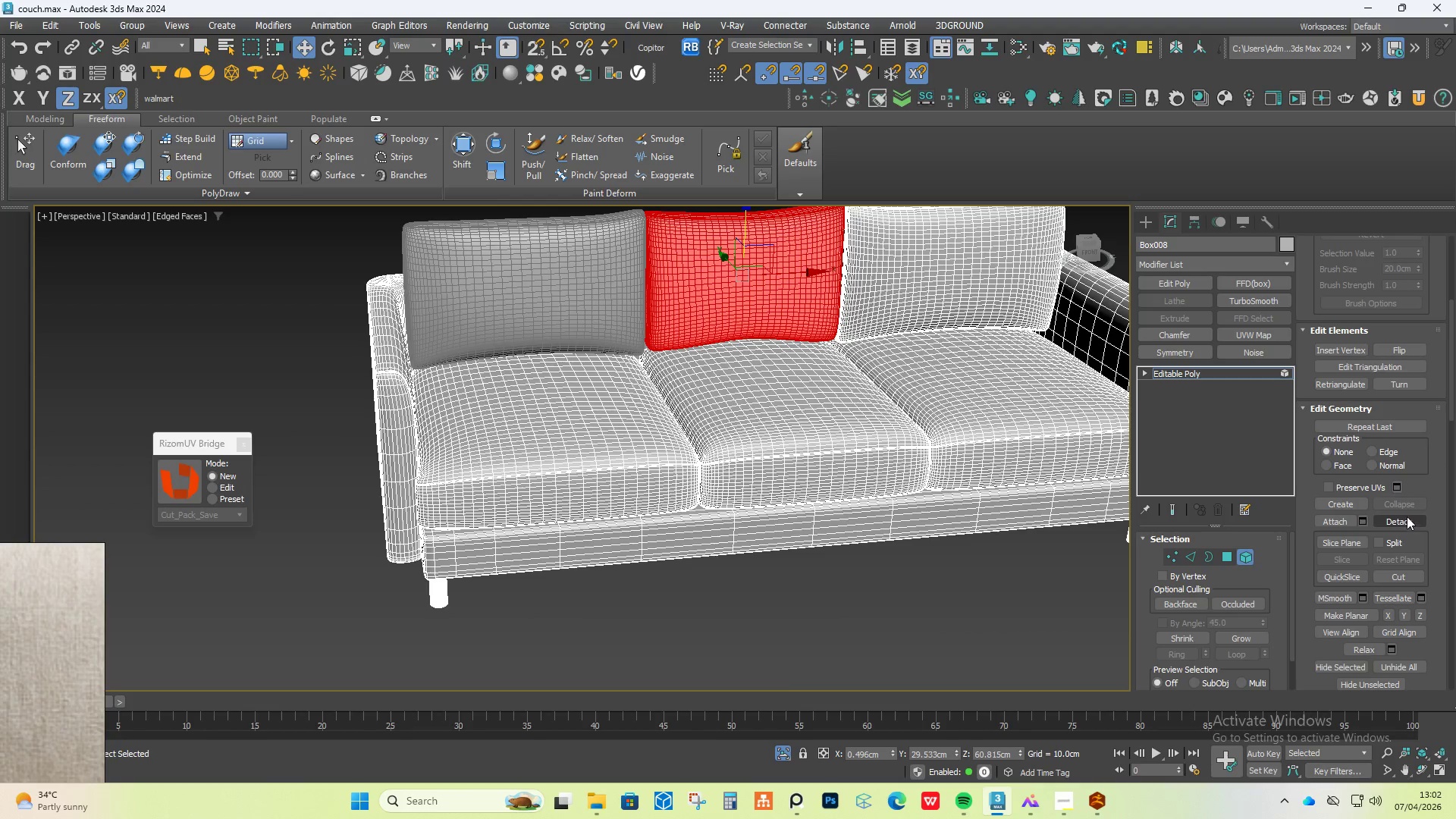 
left_click([1407, 516])
 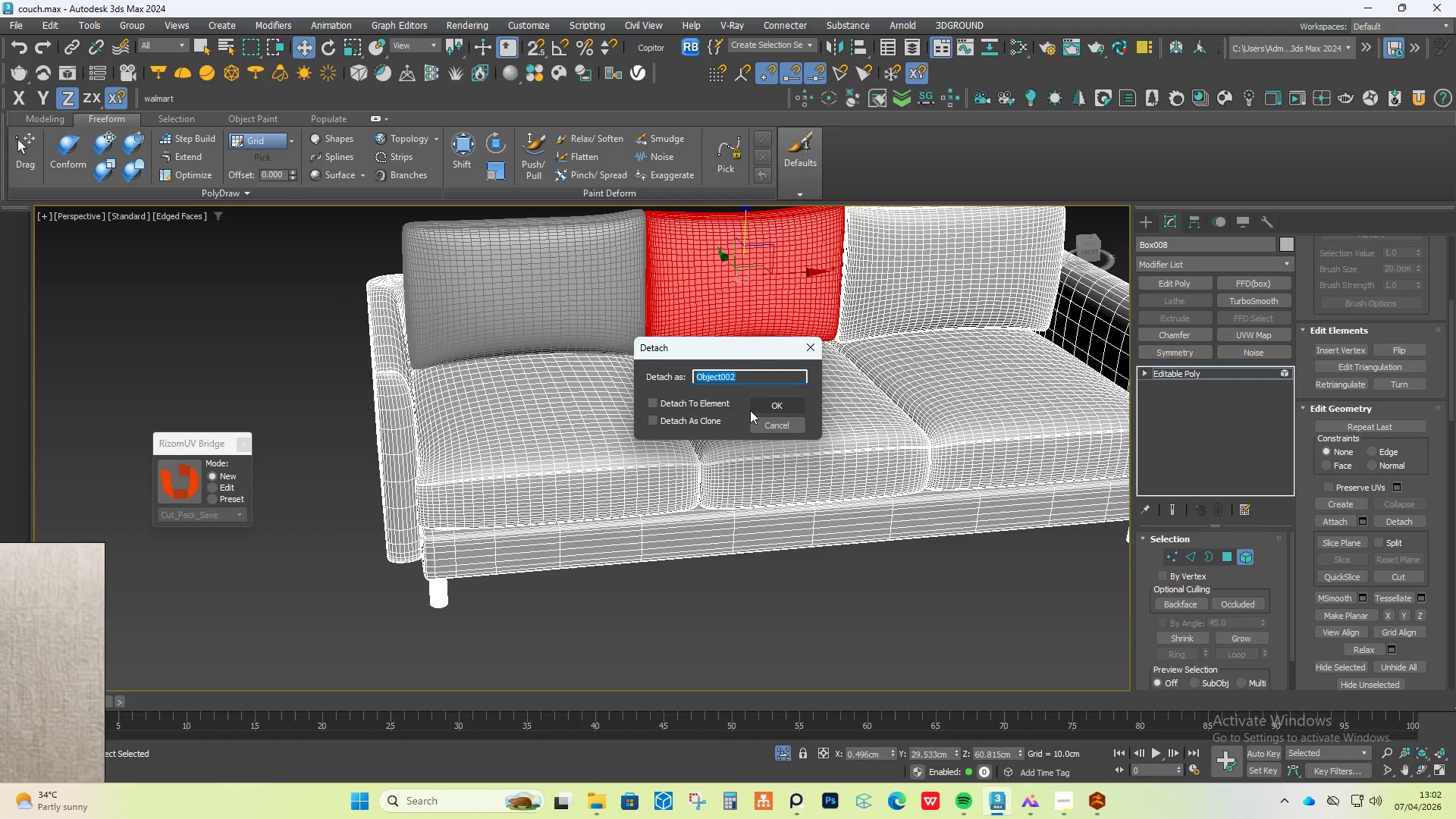 
double_click([758, 406])
 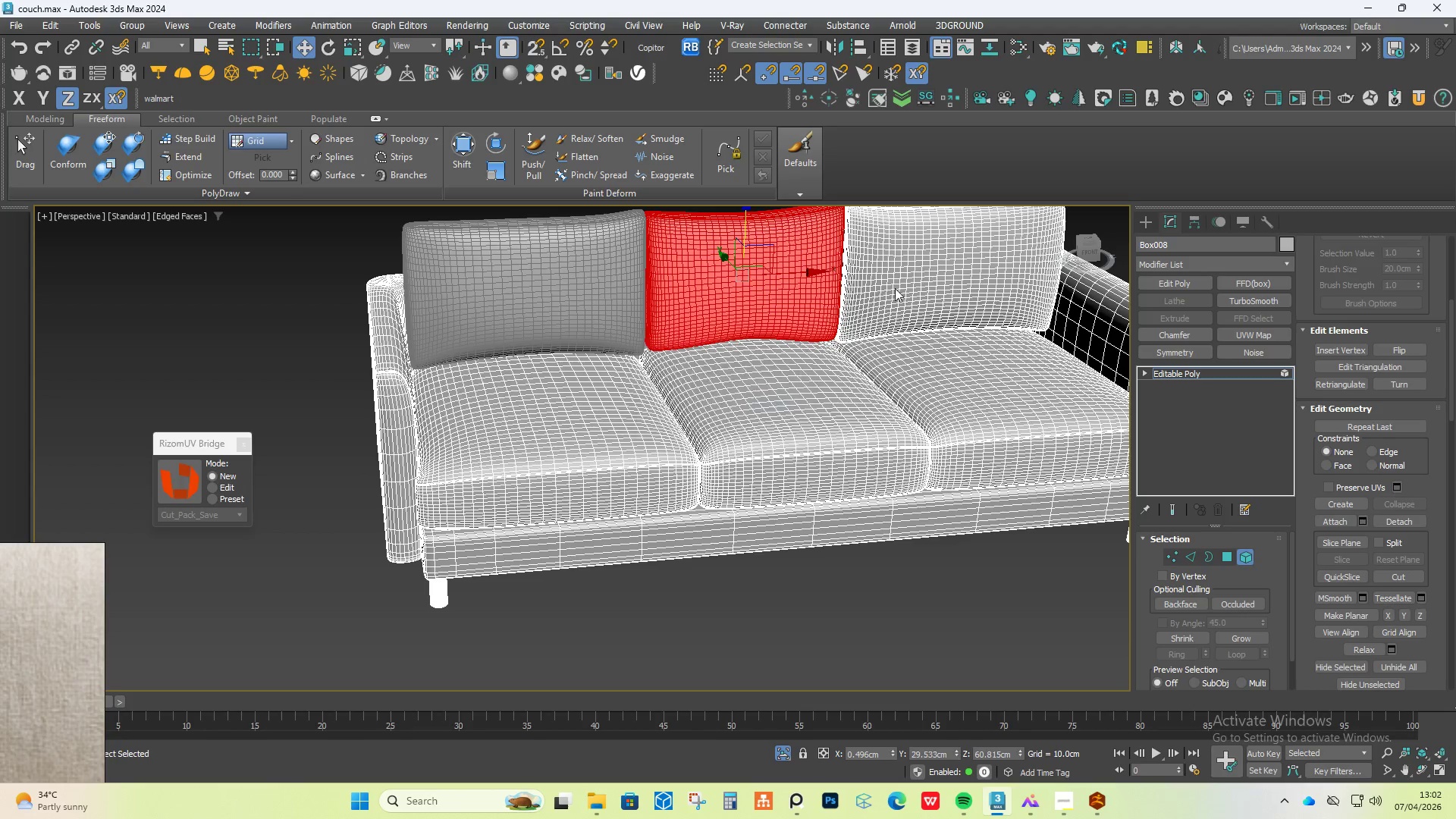 
triple_click([896, 286])
 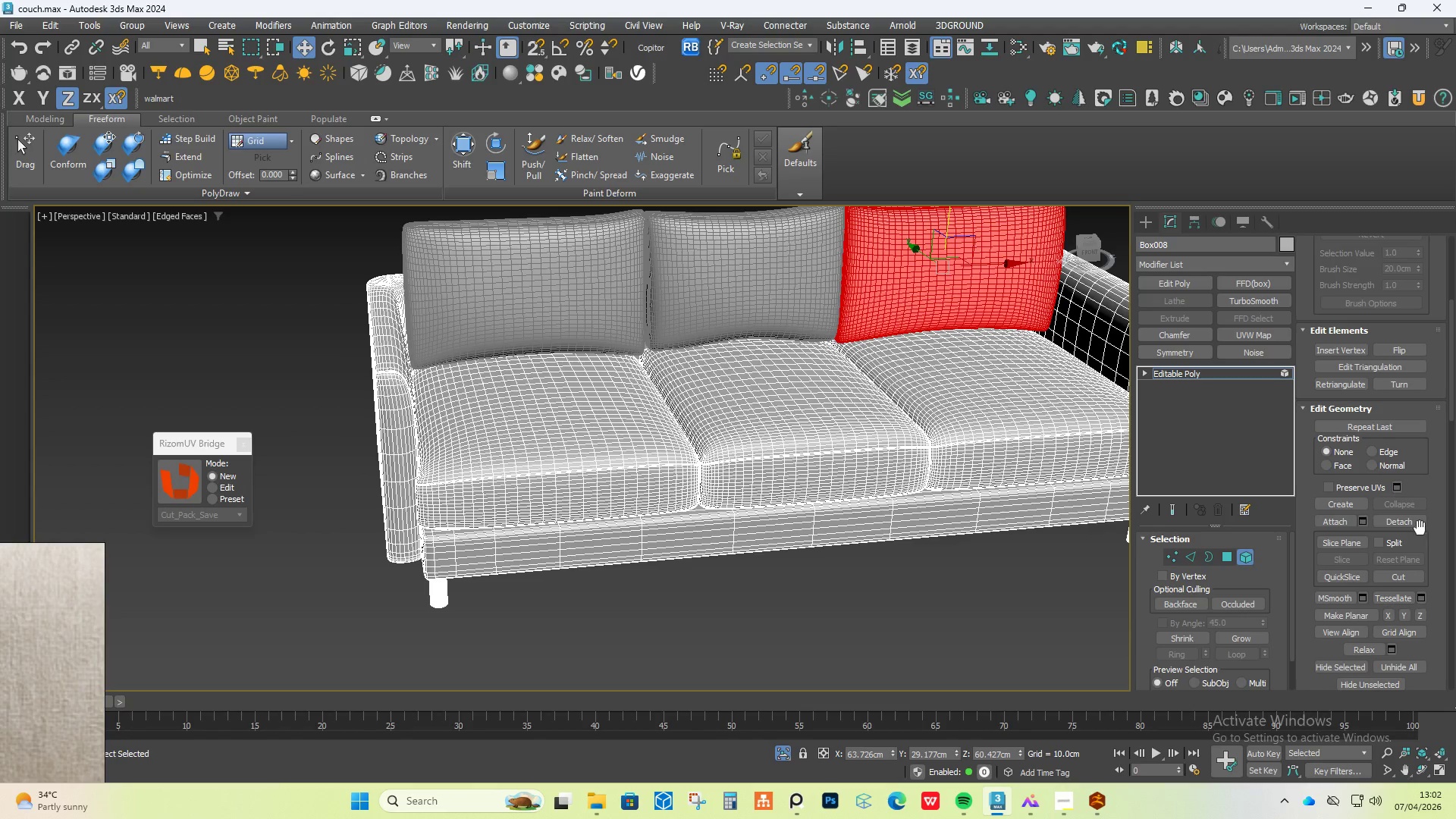 
left_click([1414, 516])
 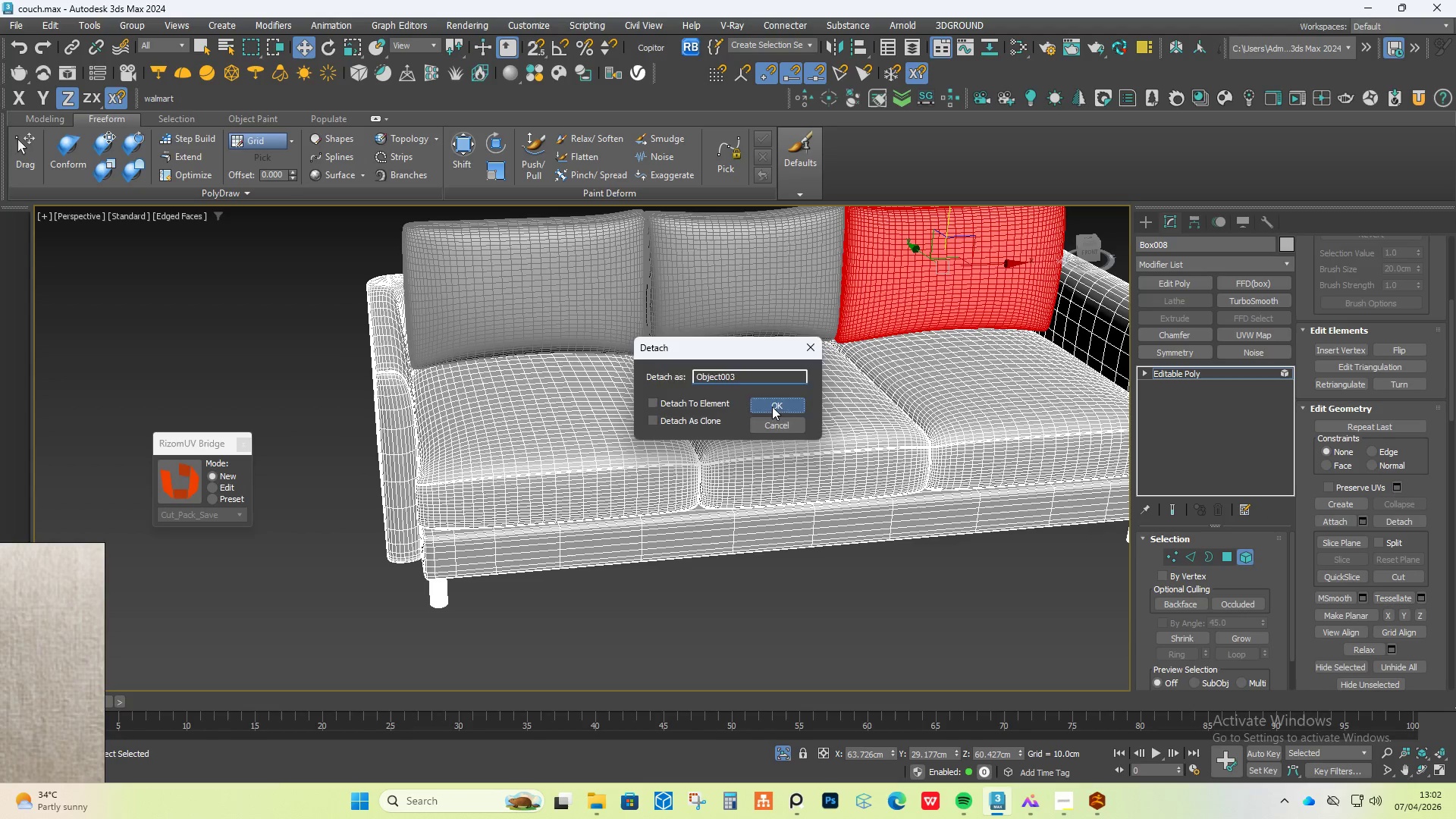 
double_click([639, 425])
 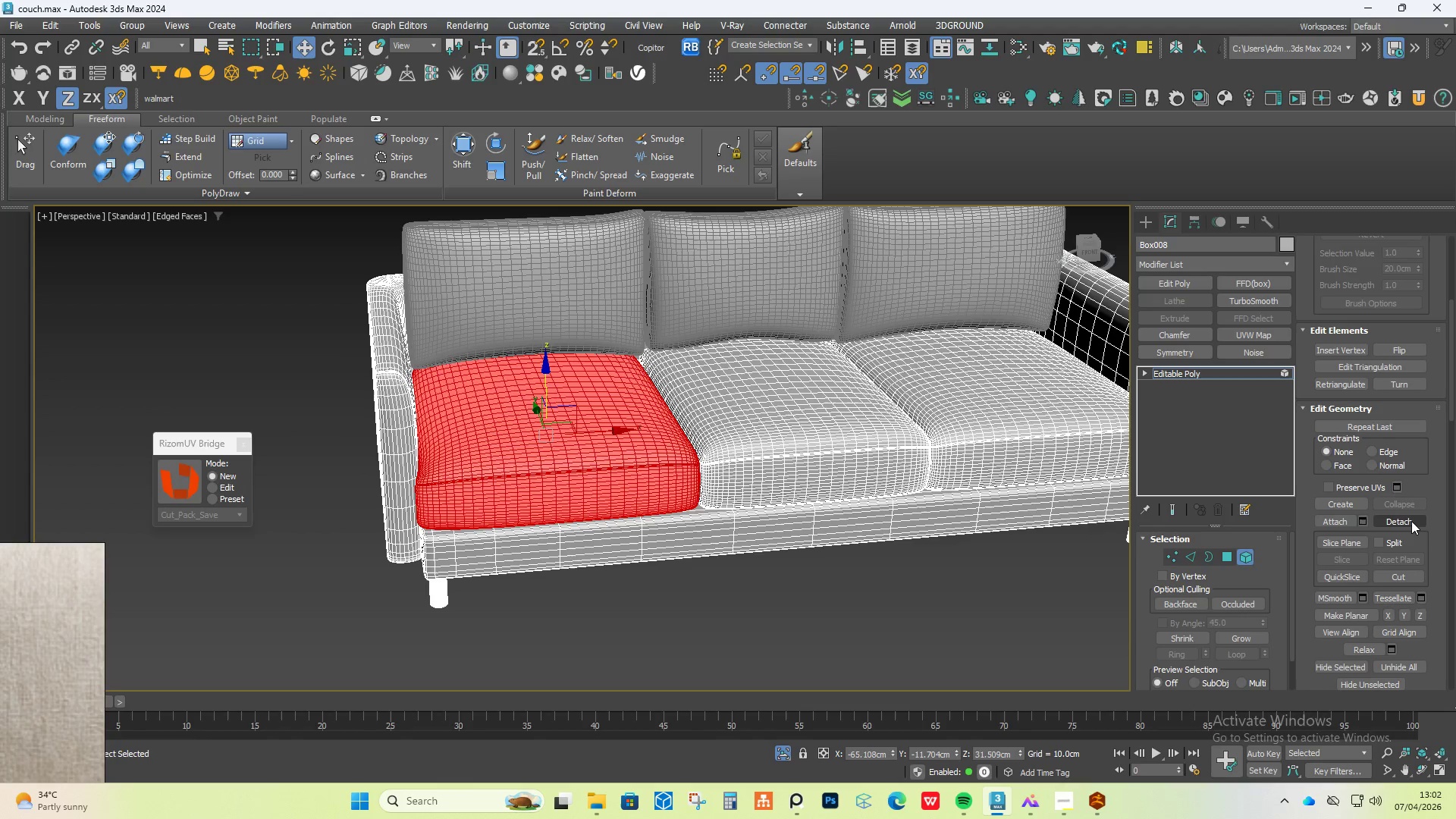 
left_click([1410, 517])
 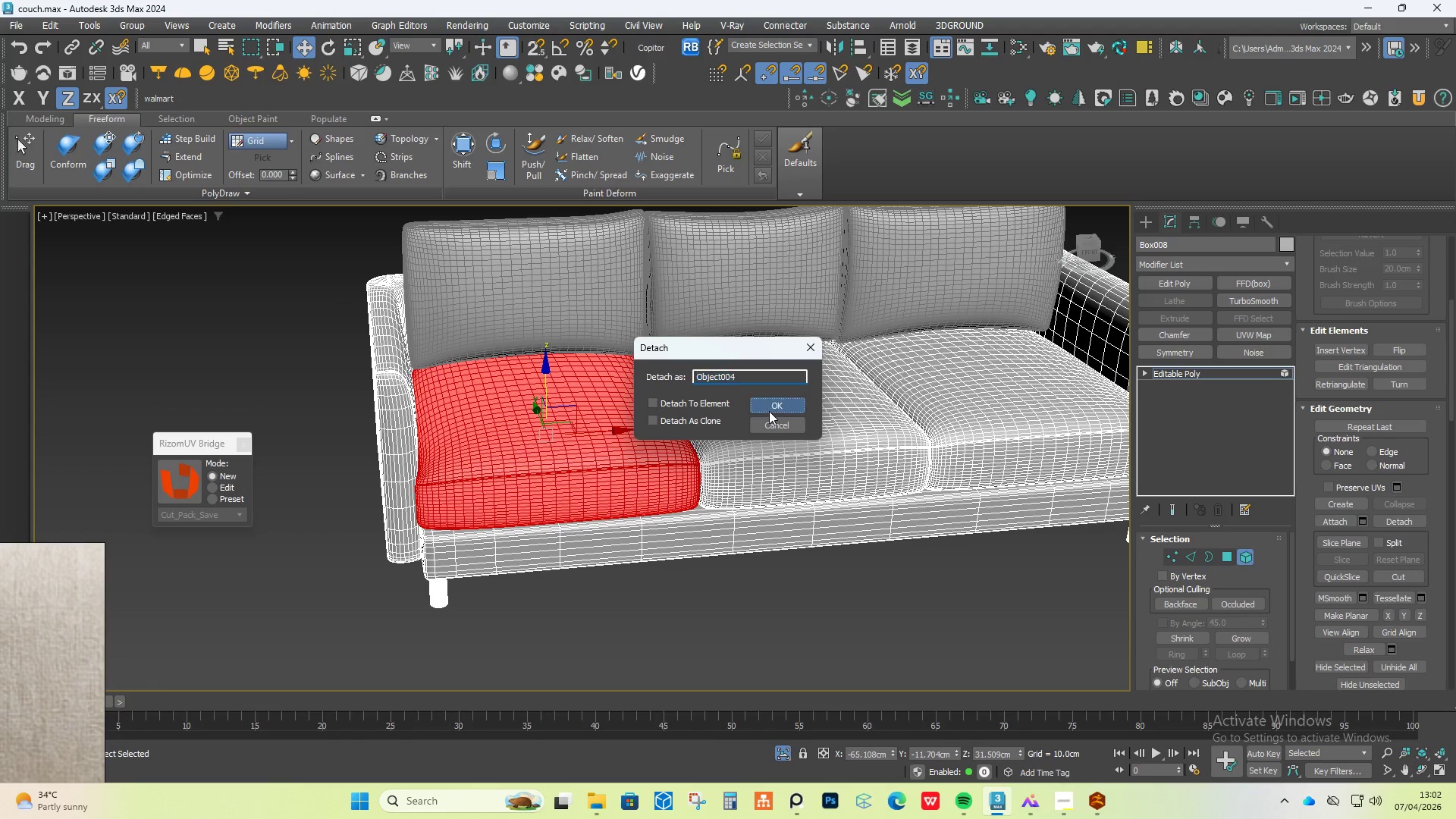 
double_click([769, 413])
 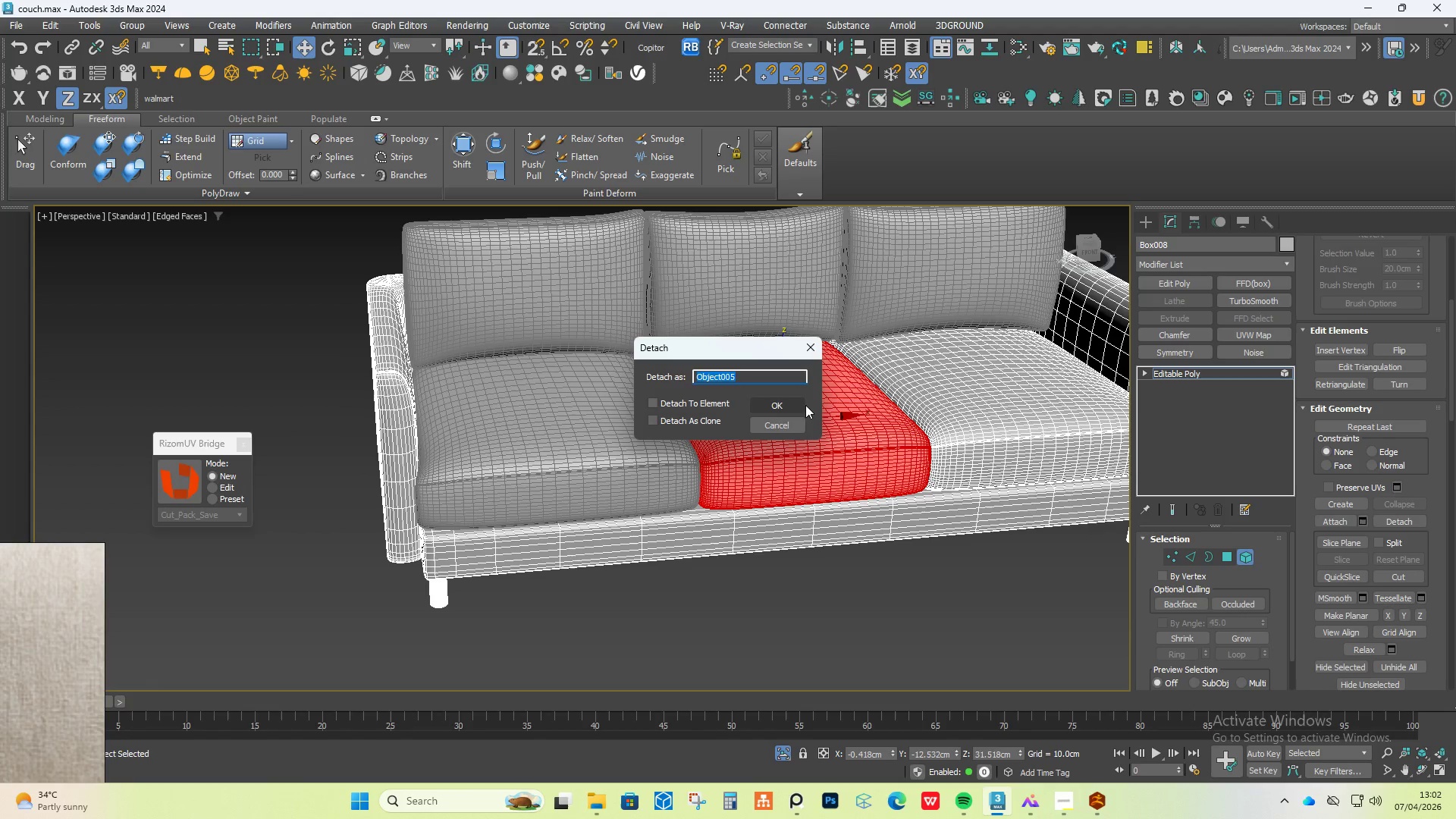 
double_click([1096, 401])
 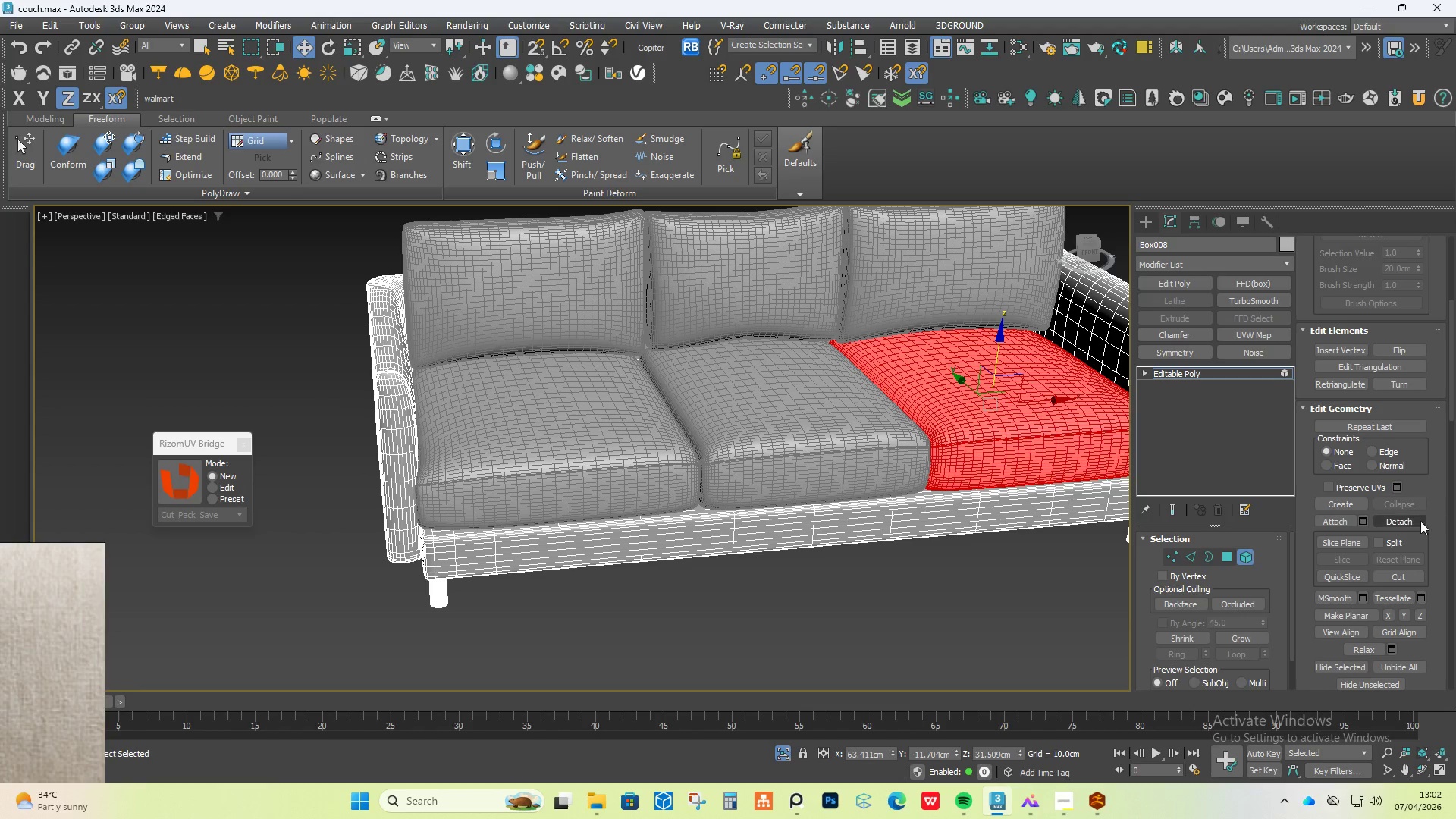 
left_click([1415, 526])
 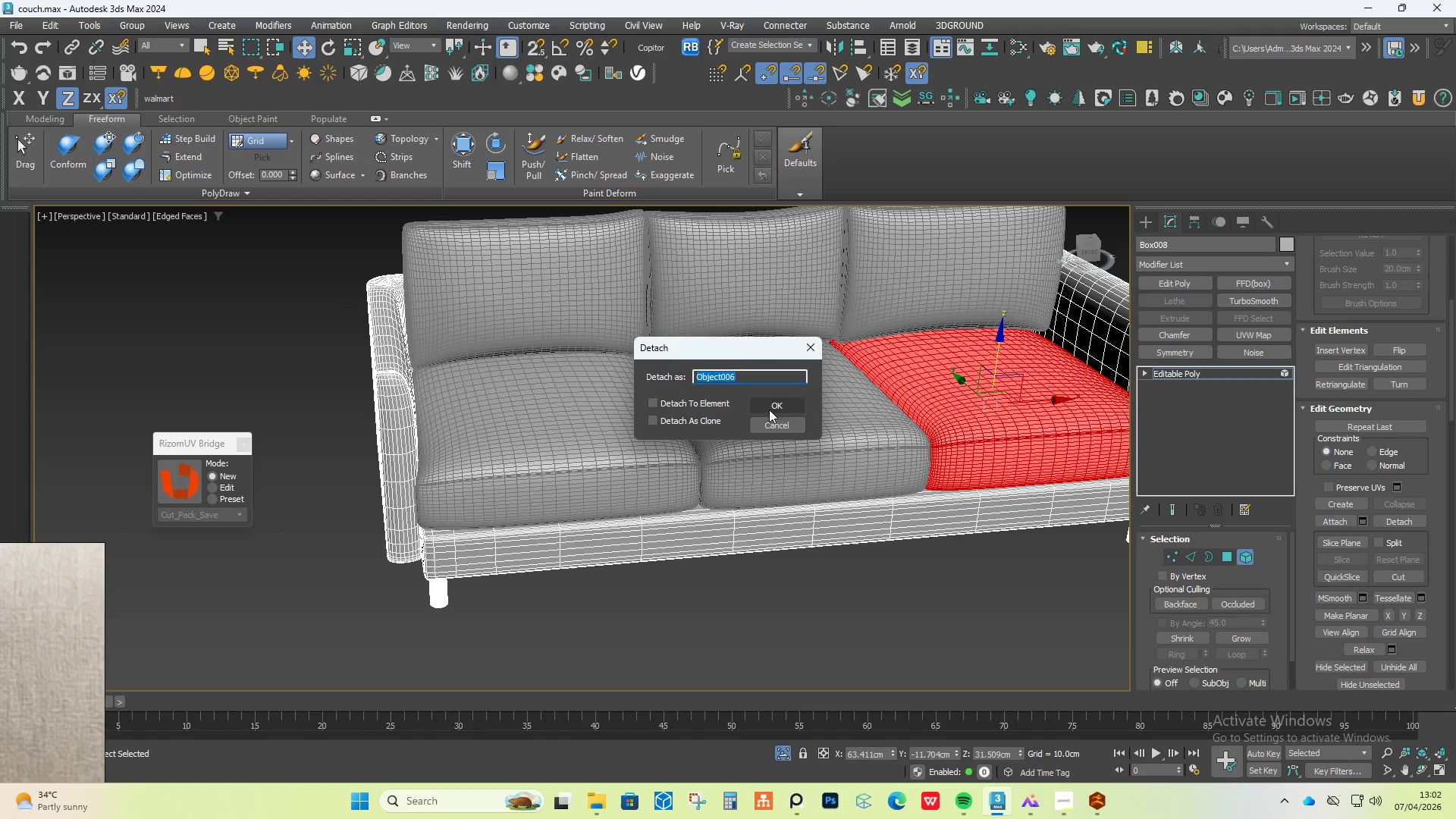 
left_click([781, 407])
 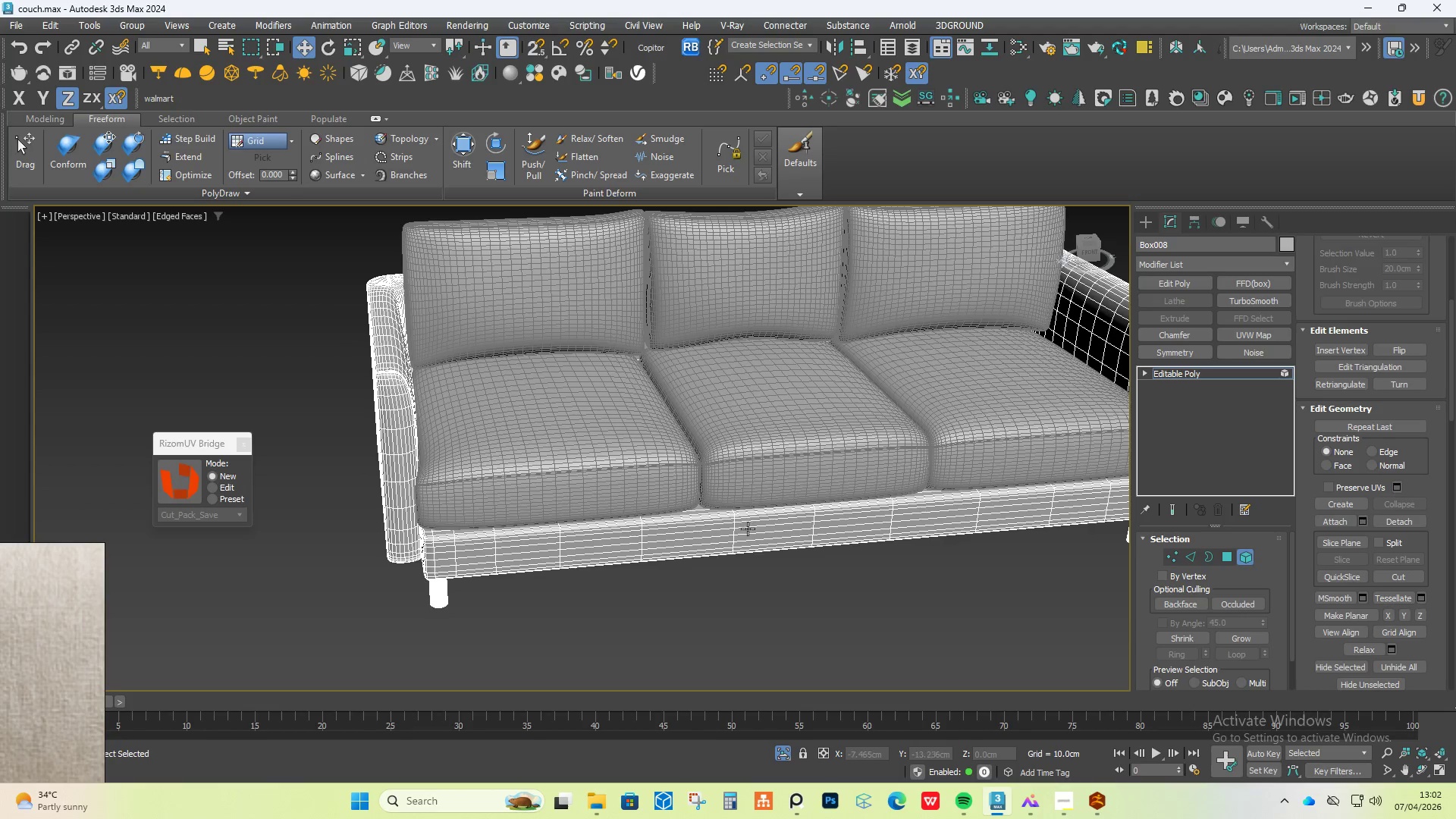 
left_click([748, 541])
 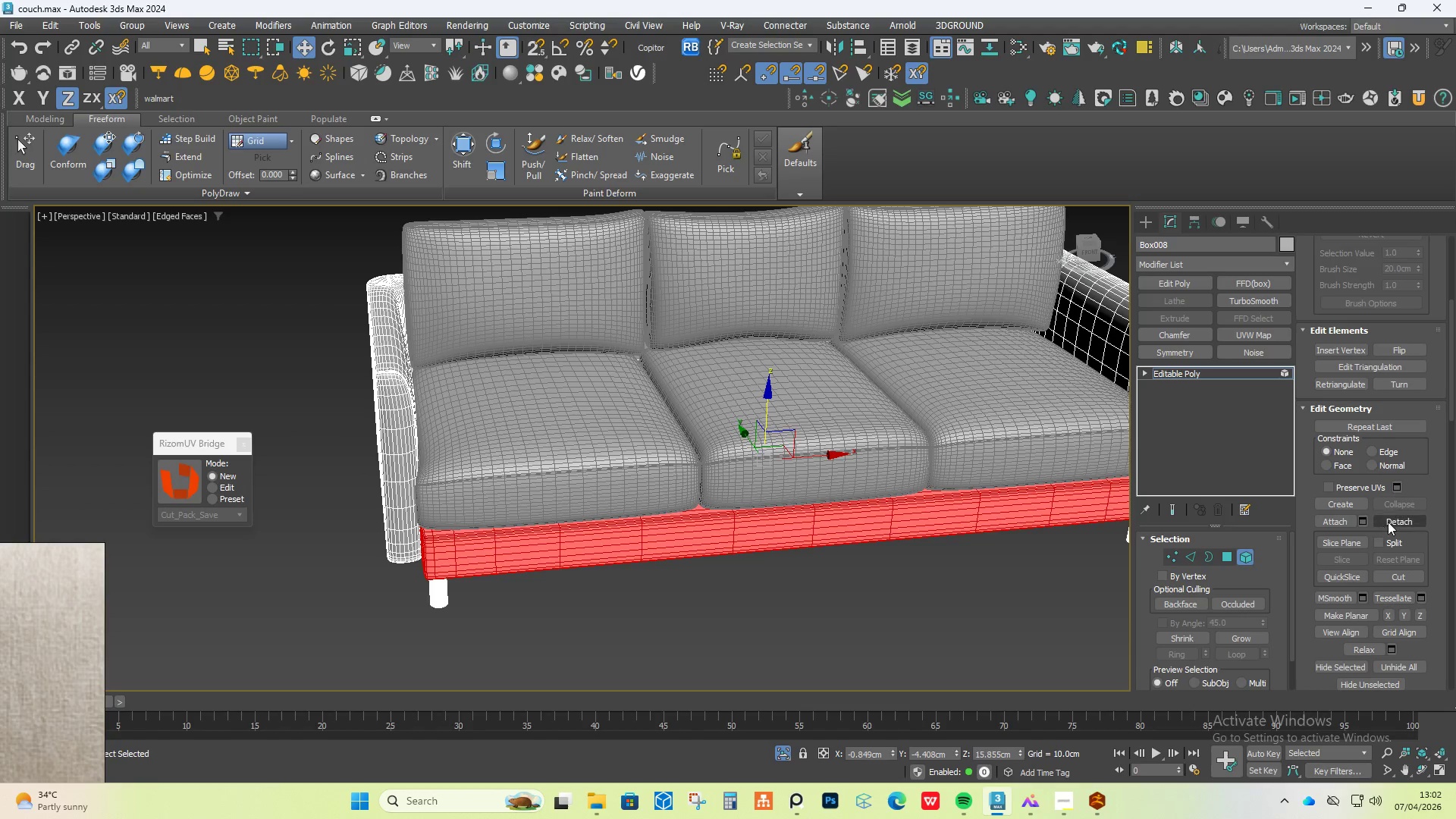 
left_click([1392, 519])
 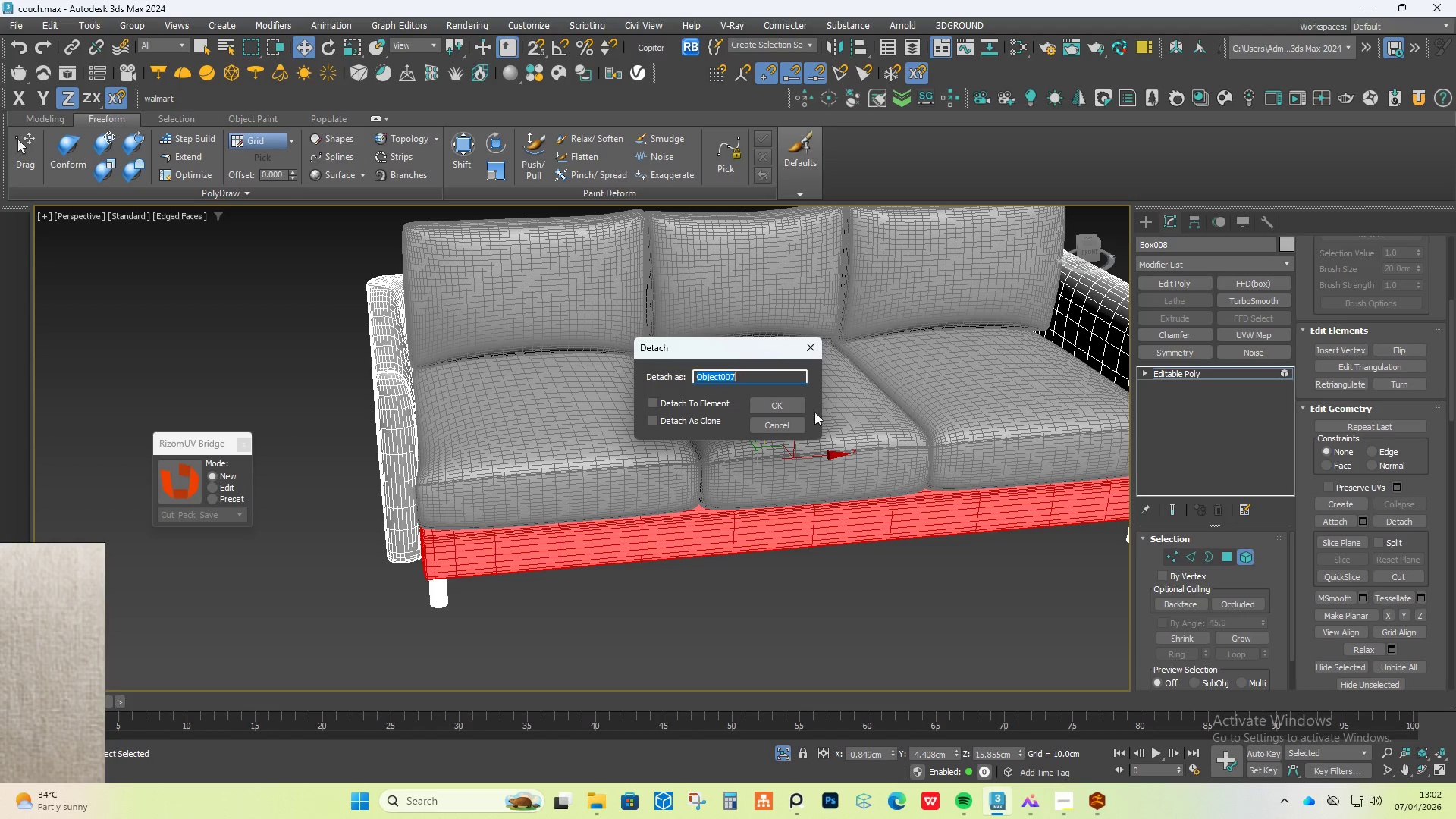 
left_click([799, 406])
 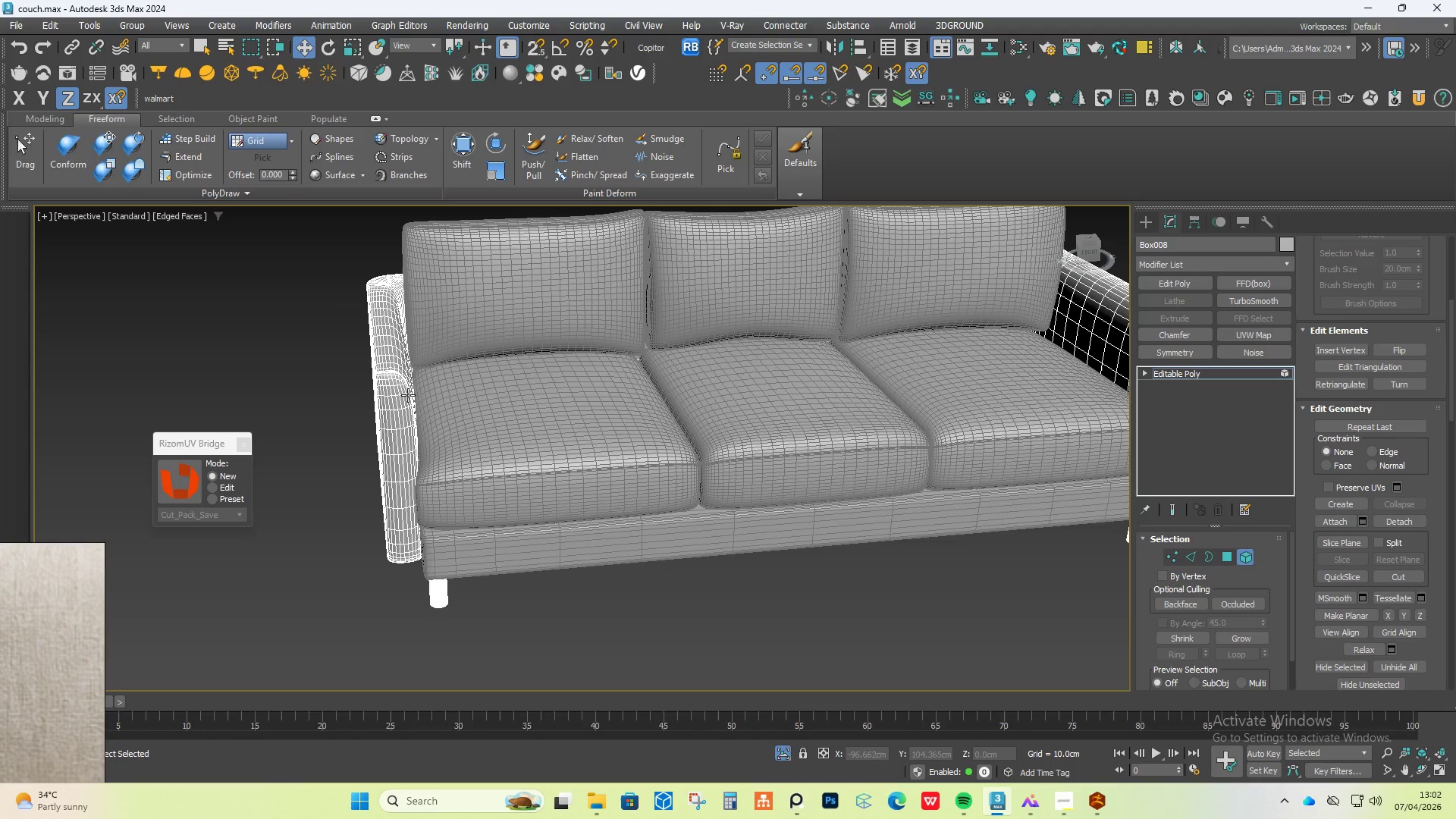 
left_click([377, 390])
 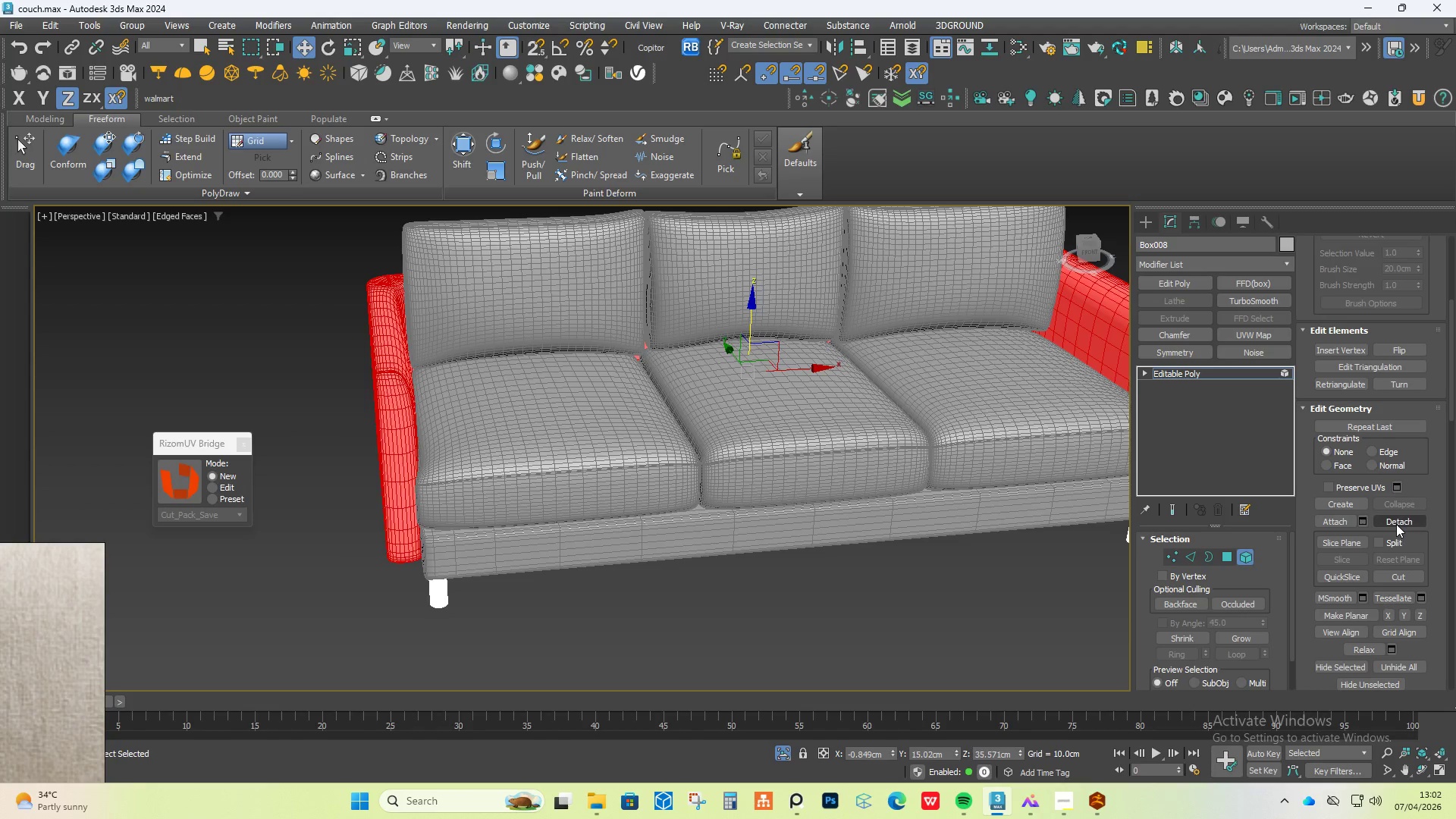 
left_click([1397, 524])
 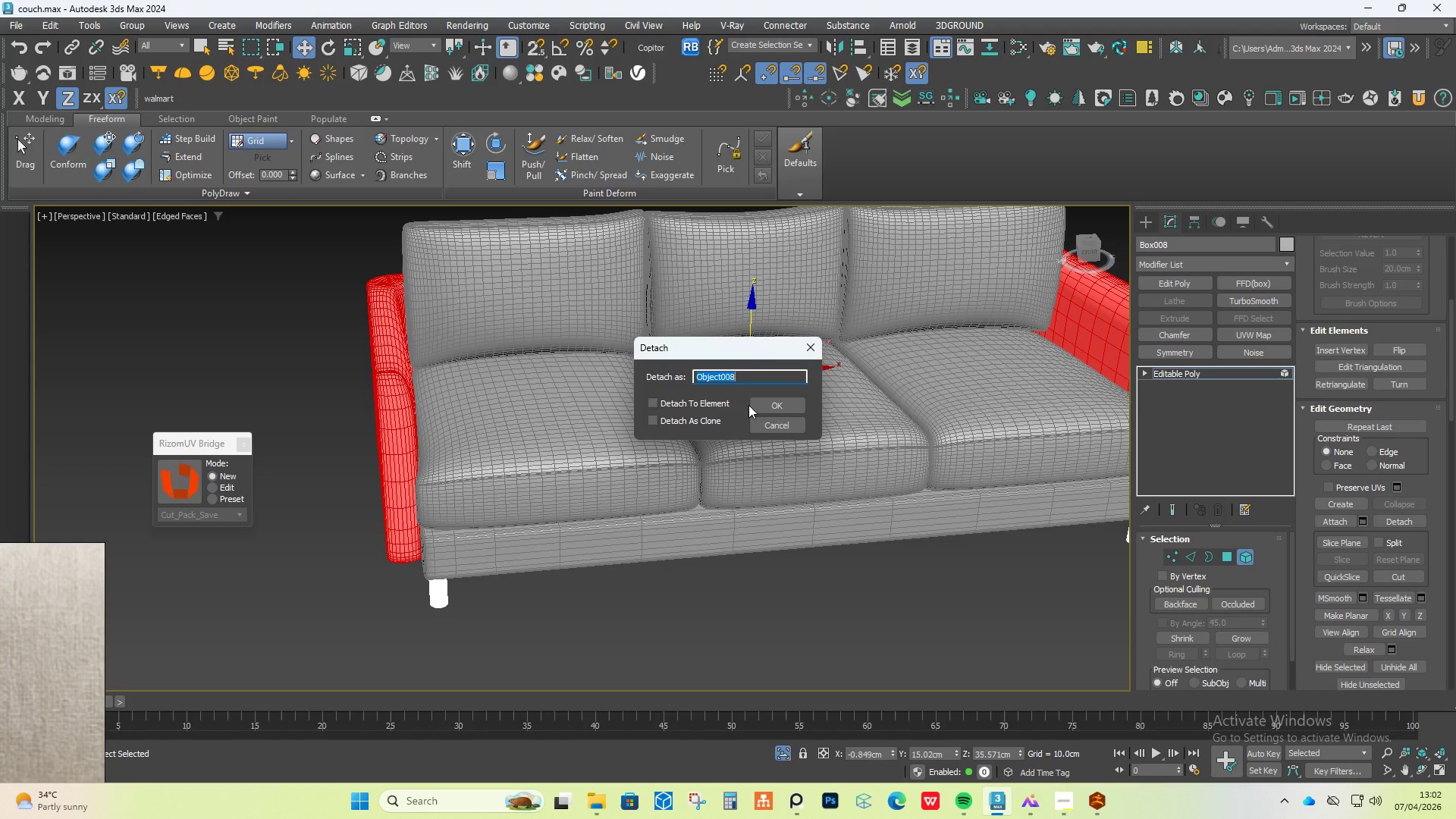 
left_click([757, 405])
 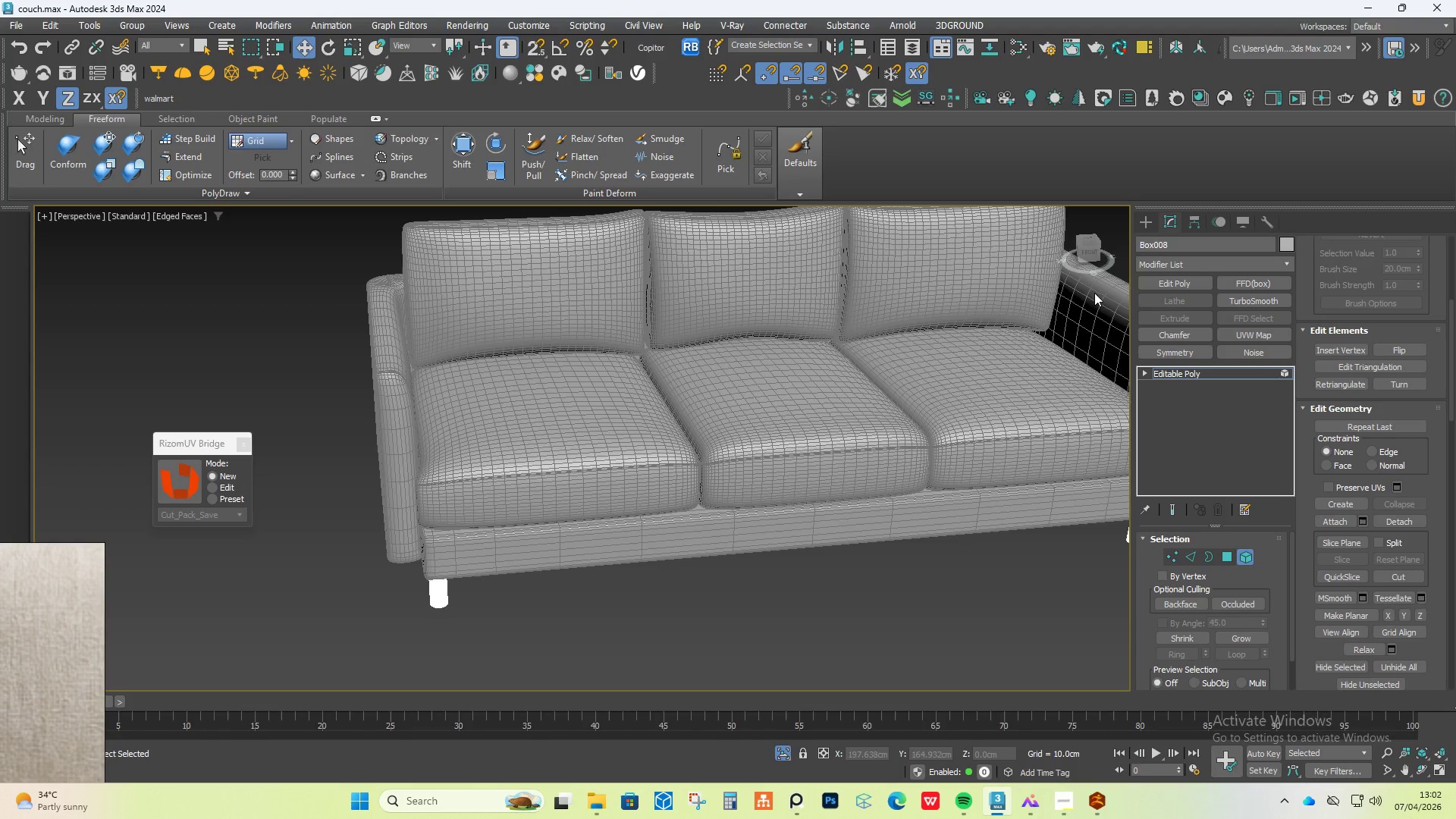 
left_click([1146, 227])
 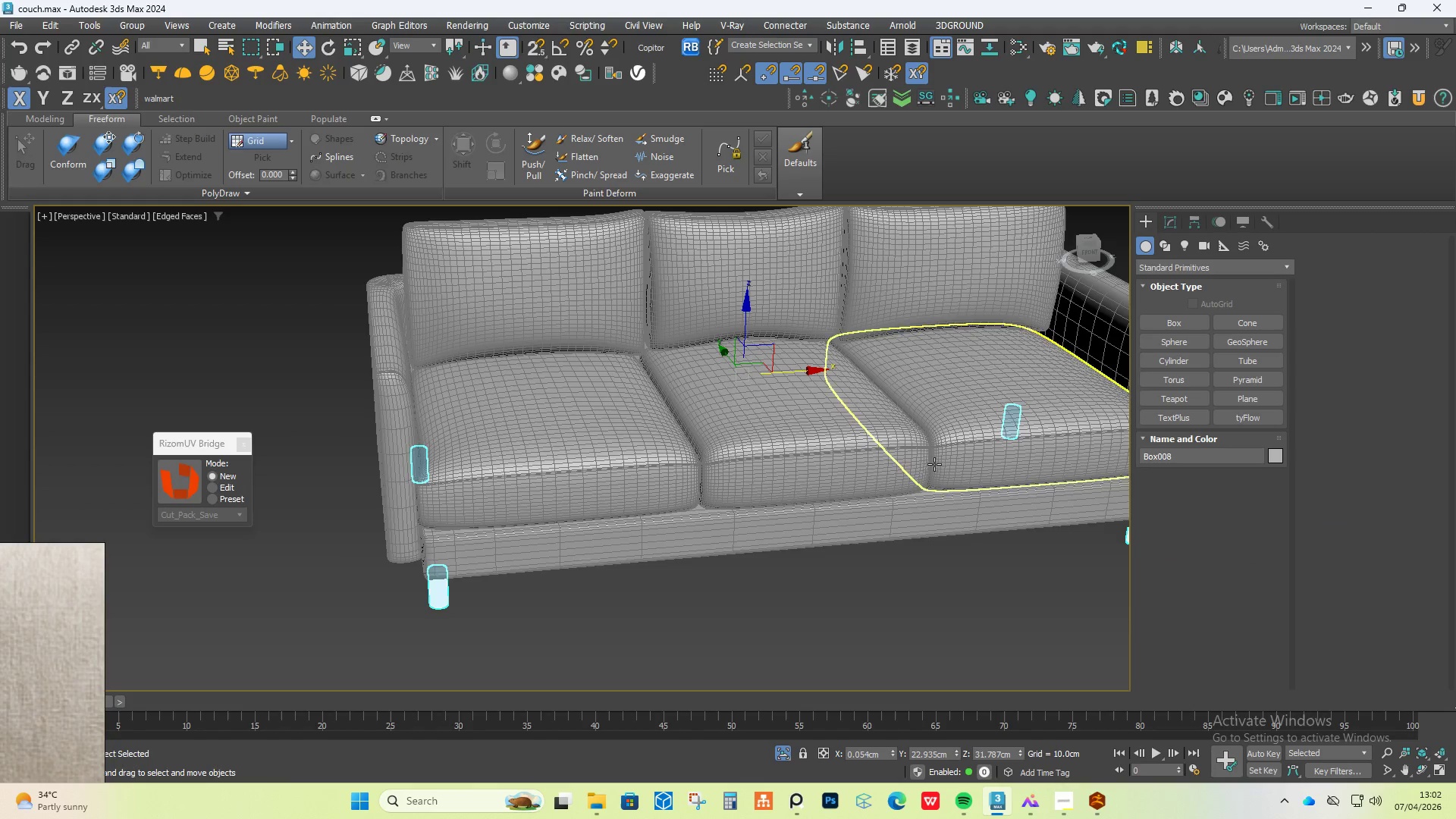 
hold_key(key=AltLeft, duration=0.94)
 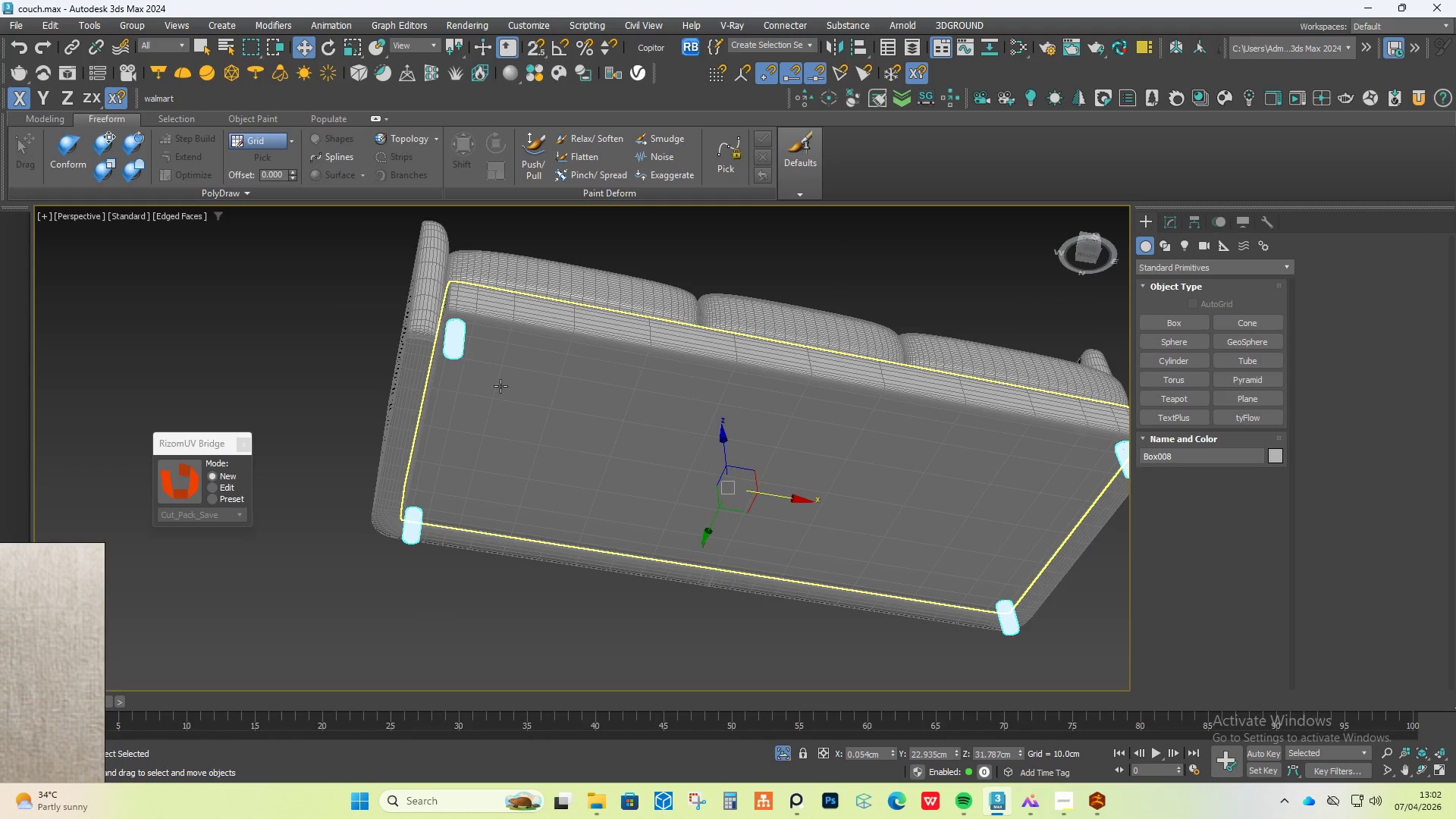 
scroll: coordinate [444, 339], scroll_direction: up, amount: 4.0
 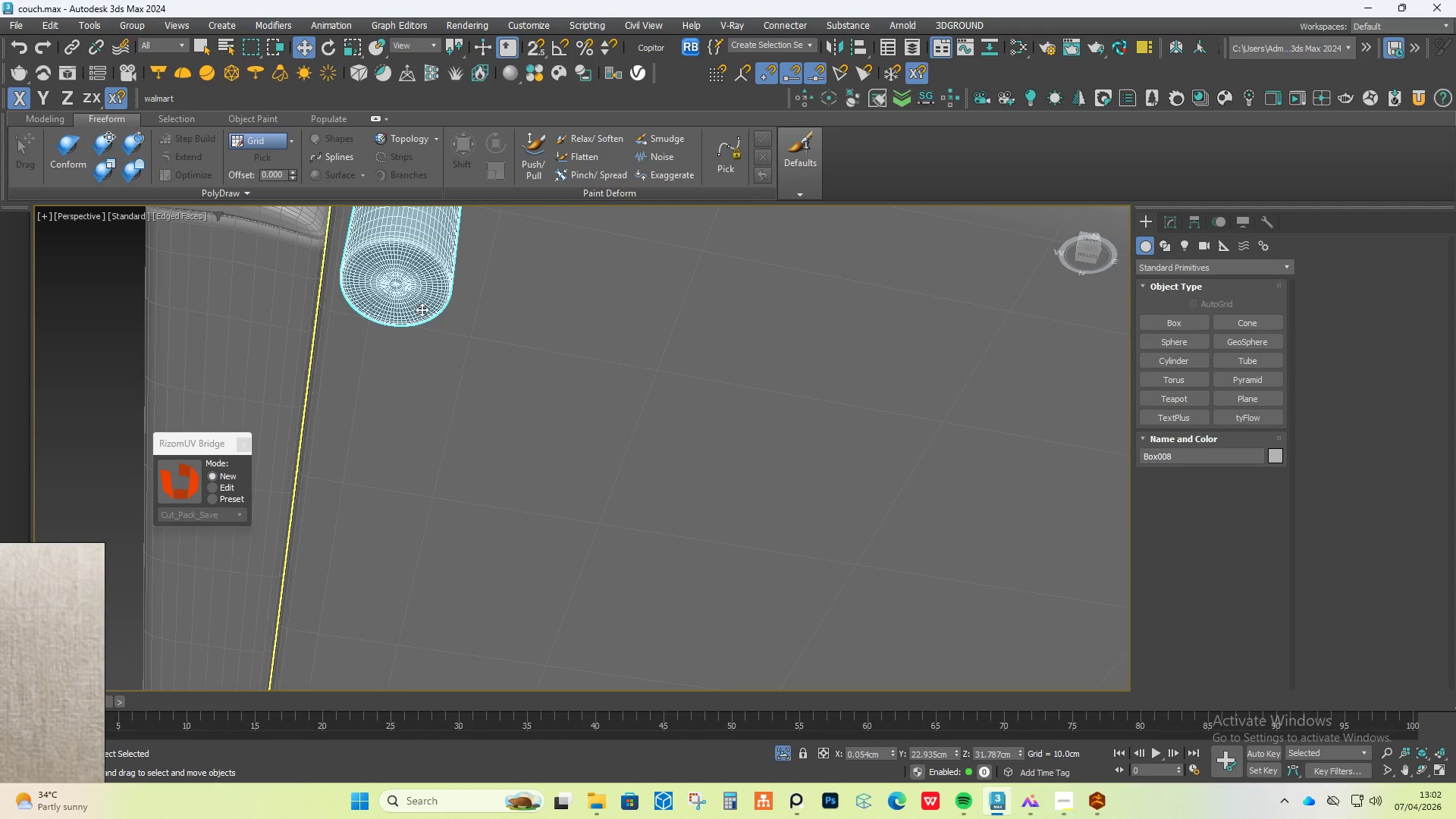 
left_click([403, 282])
 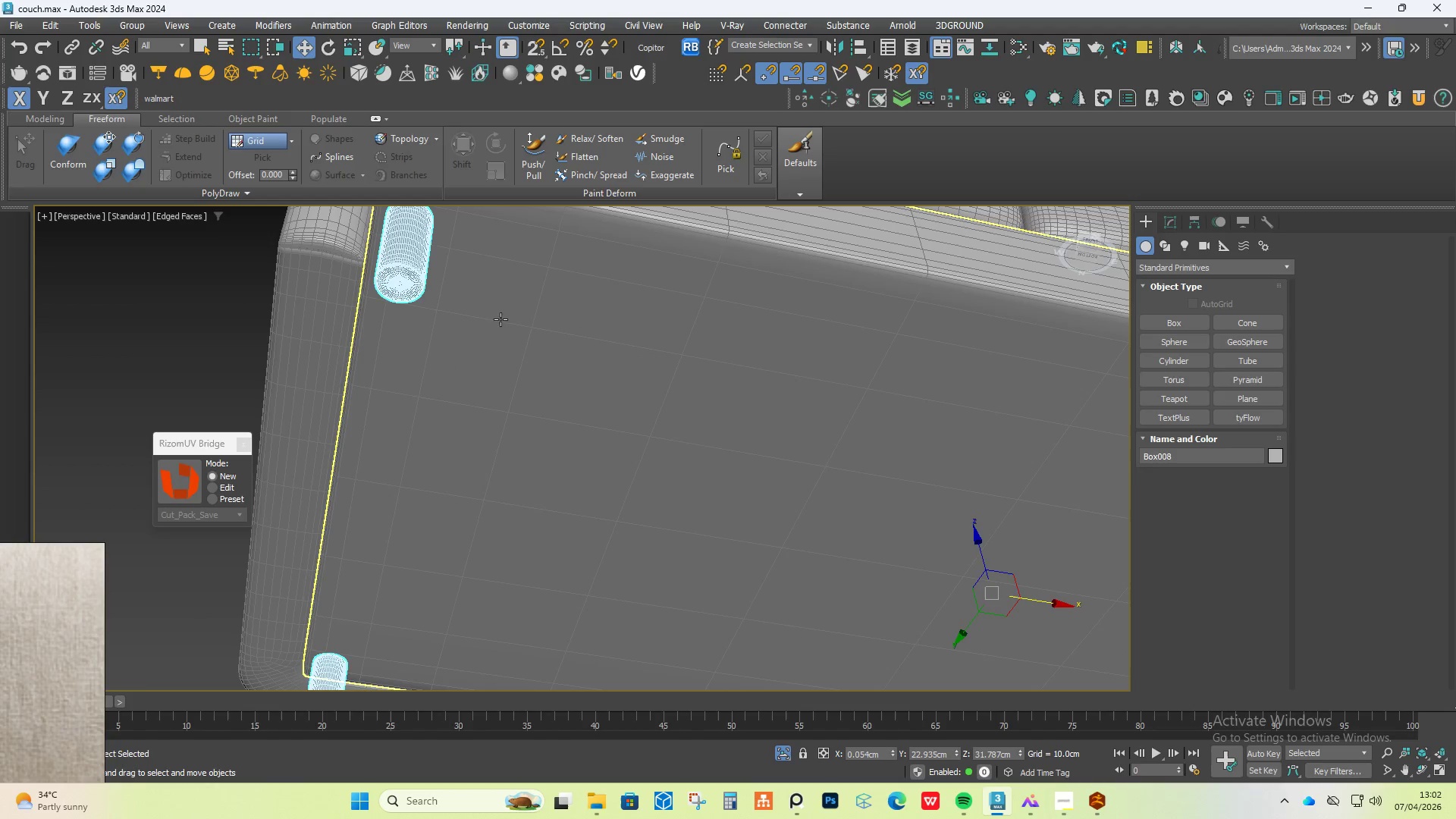 
scroll: coordinate [403, 283], scroll_direction: down, amount: 2.0
 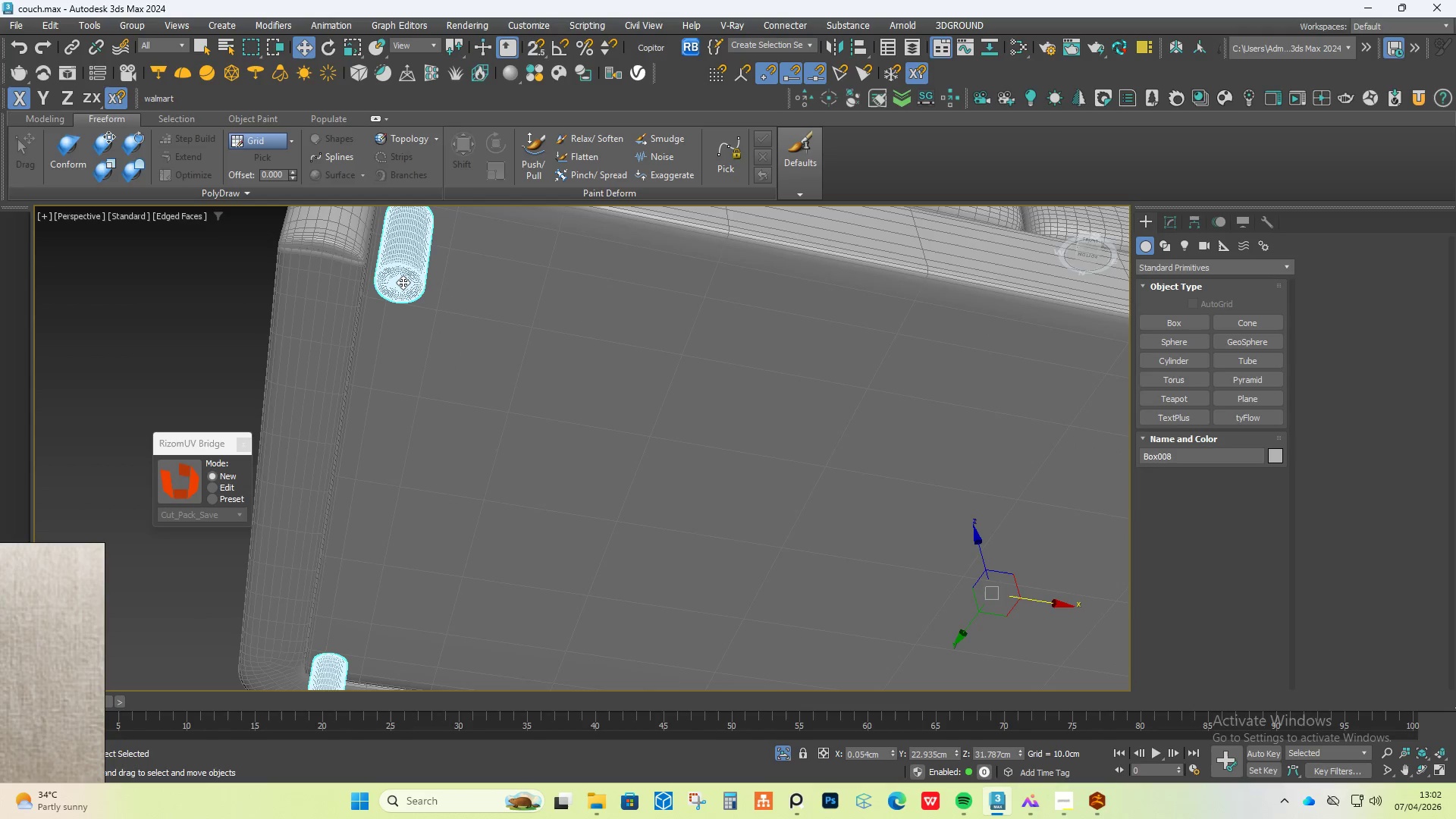 
left_click([604, 385])
 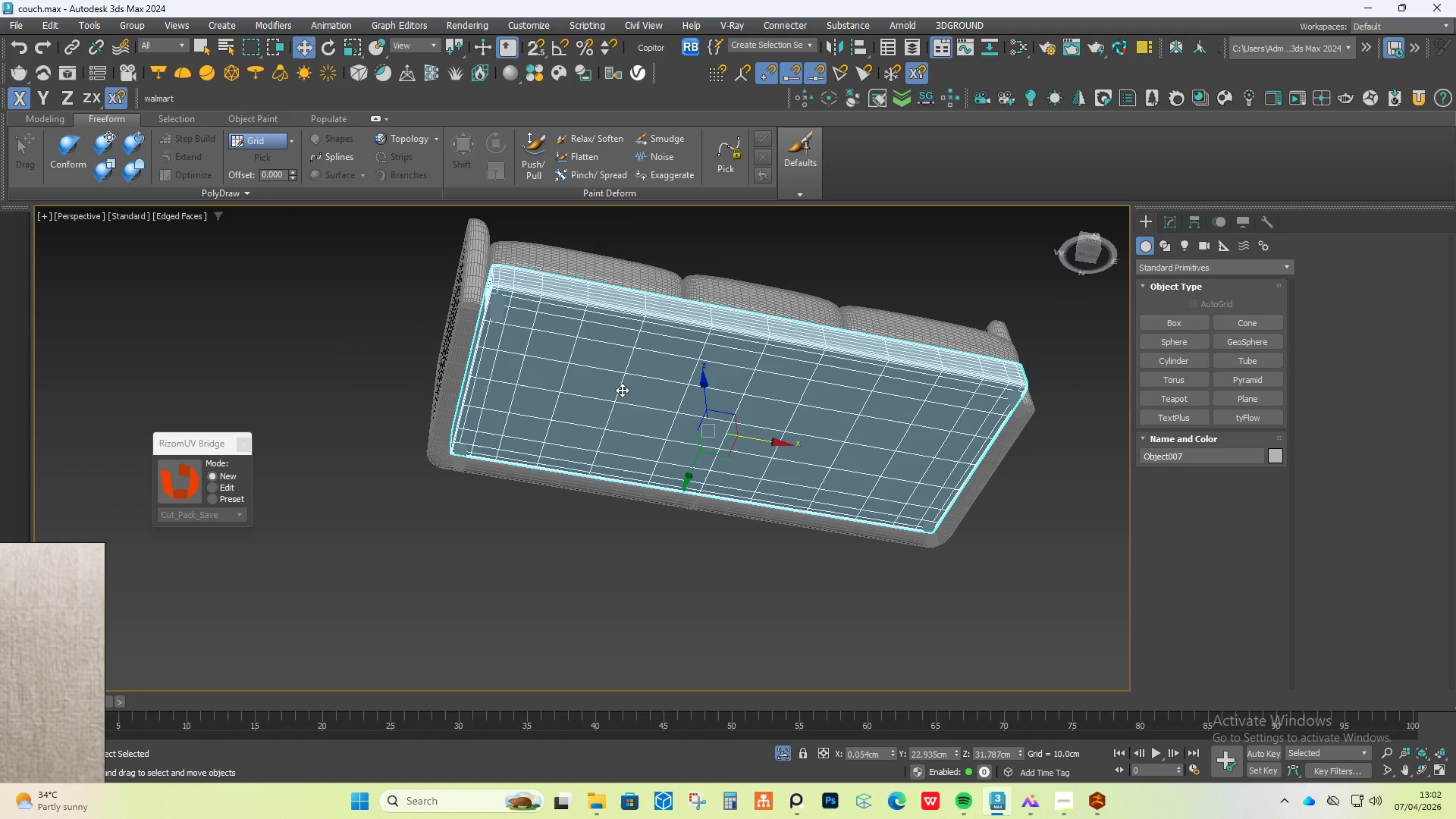 
scroll: coordinate [532, 330], scroll_direction: down, amount: 4.0
 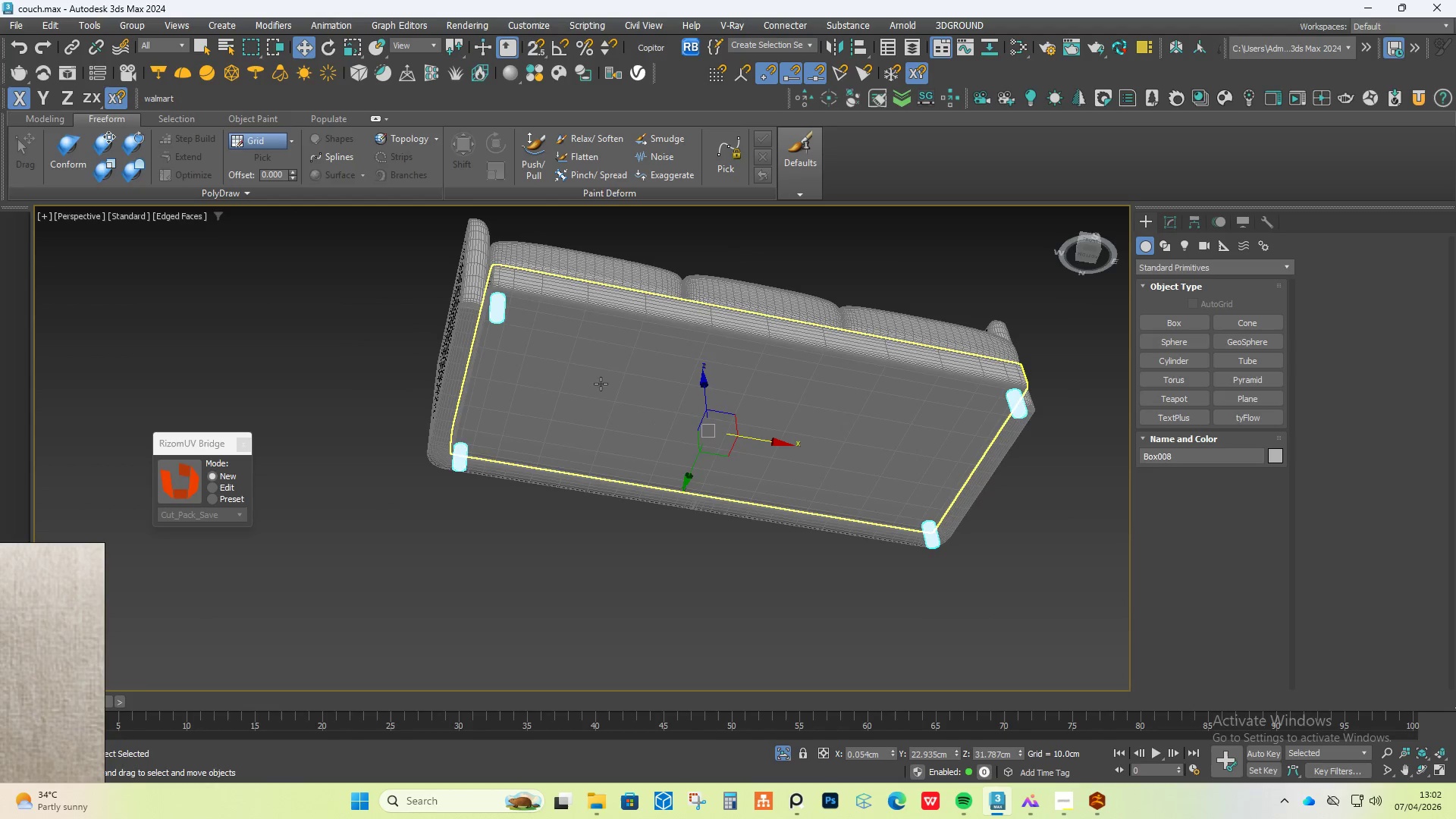 
hold_key(key=AltLeft, duration=0.34)
 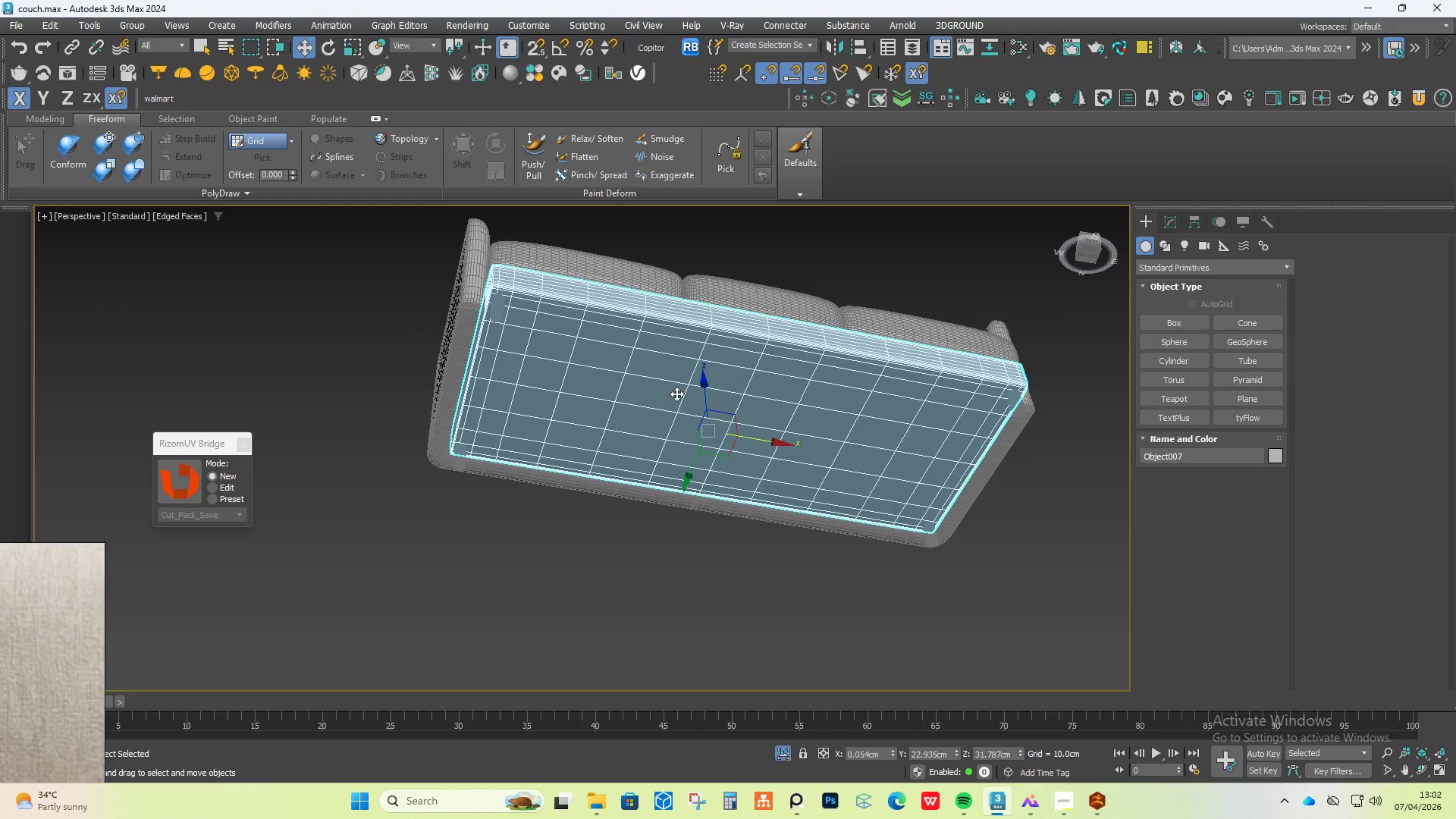 
right_click([676, 394])
 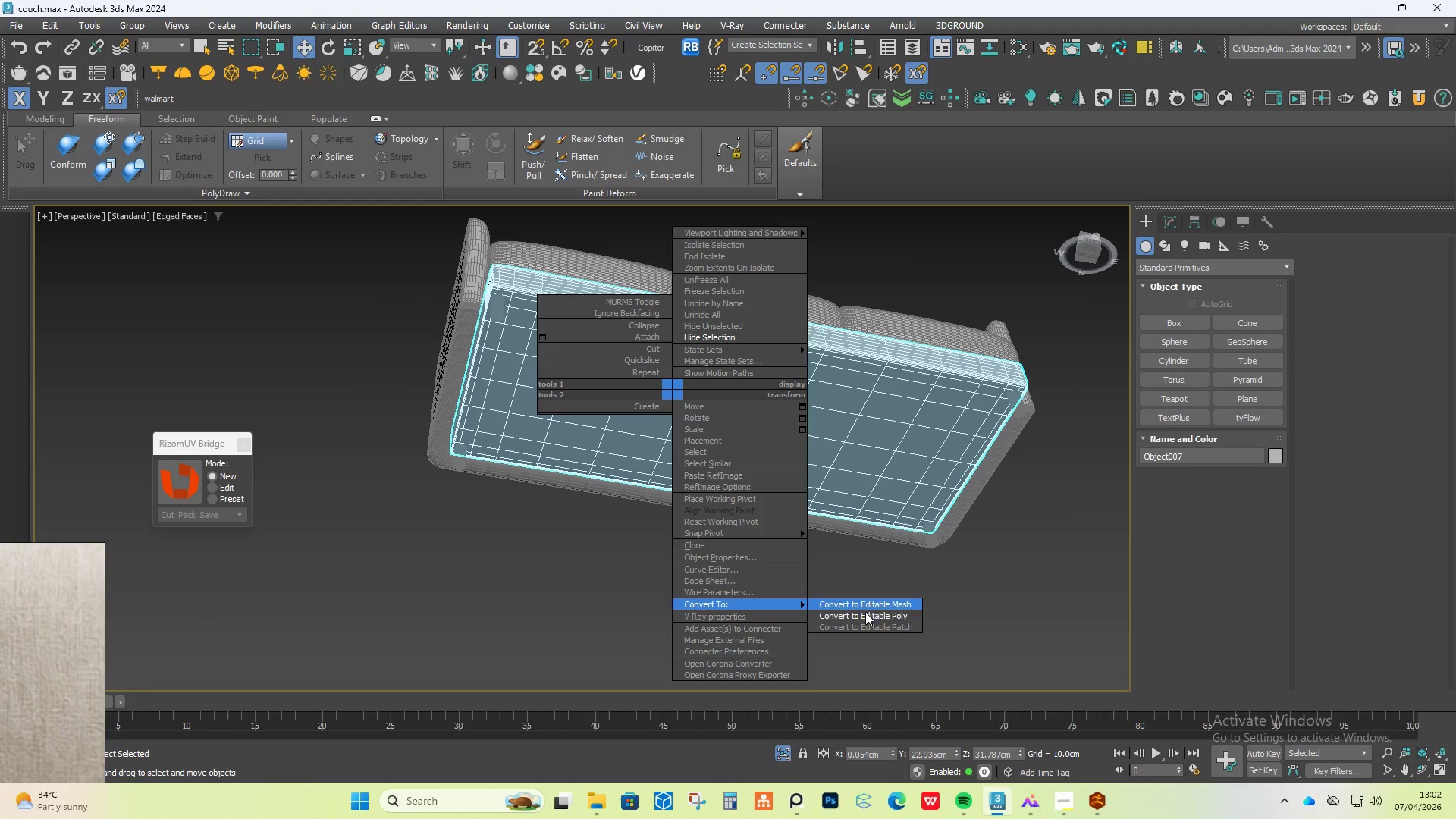 
hold_key(key=AltLeft, duration=0.59)
 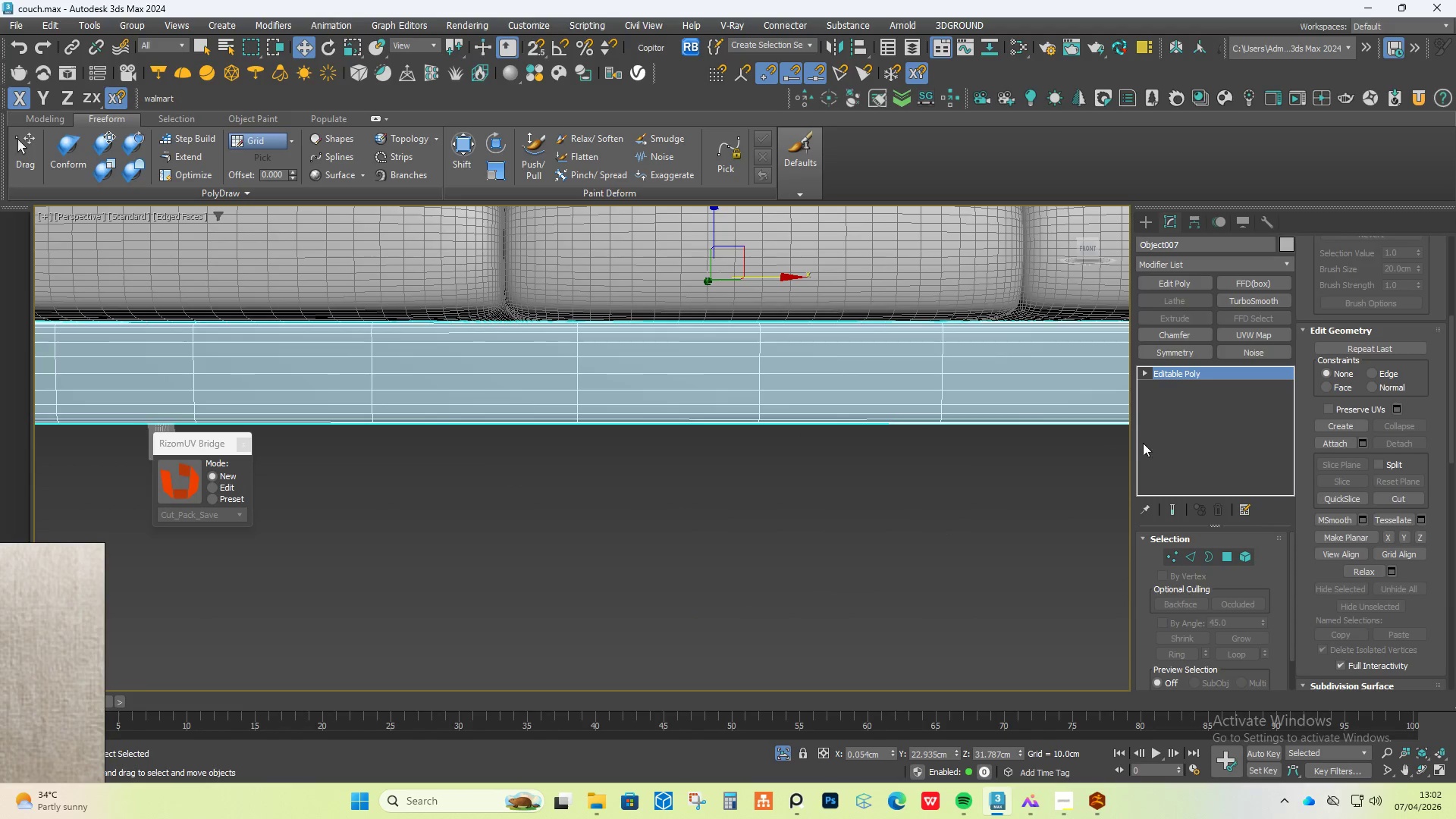 
hold_key(key=AltLeft, duration=16.88)
scroll: coordinate [736, 433], scroll_direction: up, amount: 2.0
 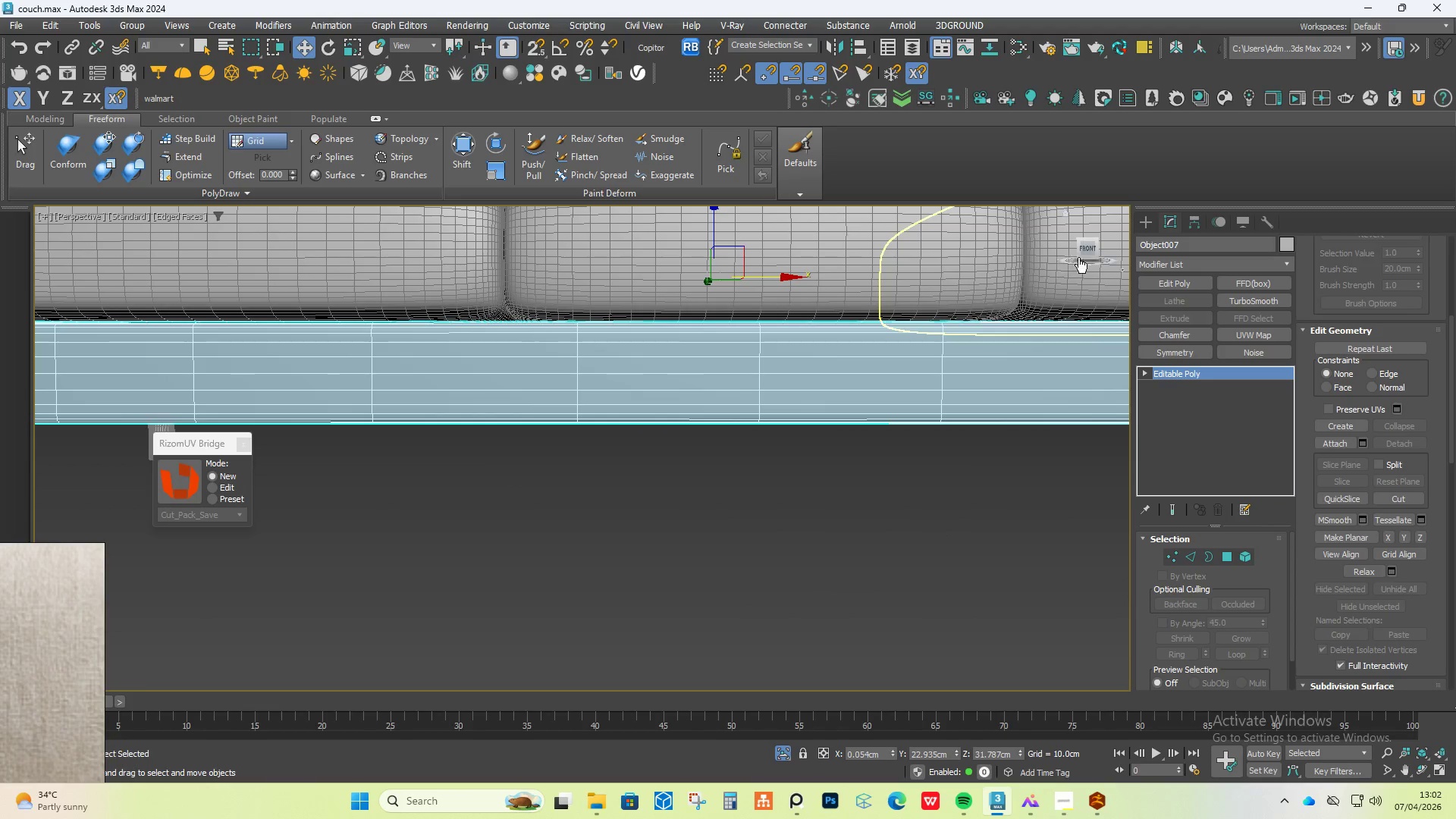 
left_click([1084, 255])
 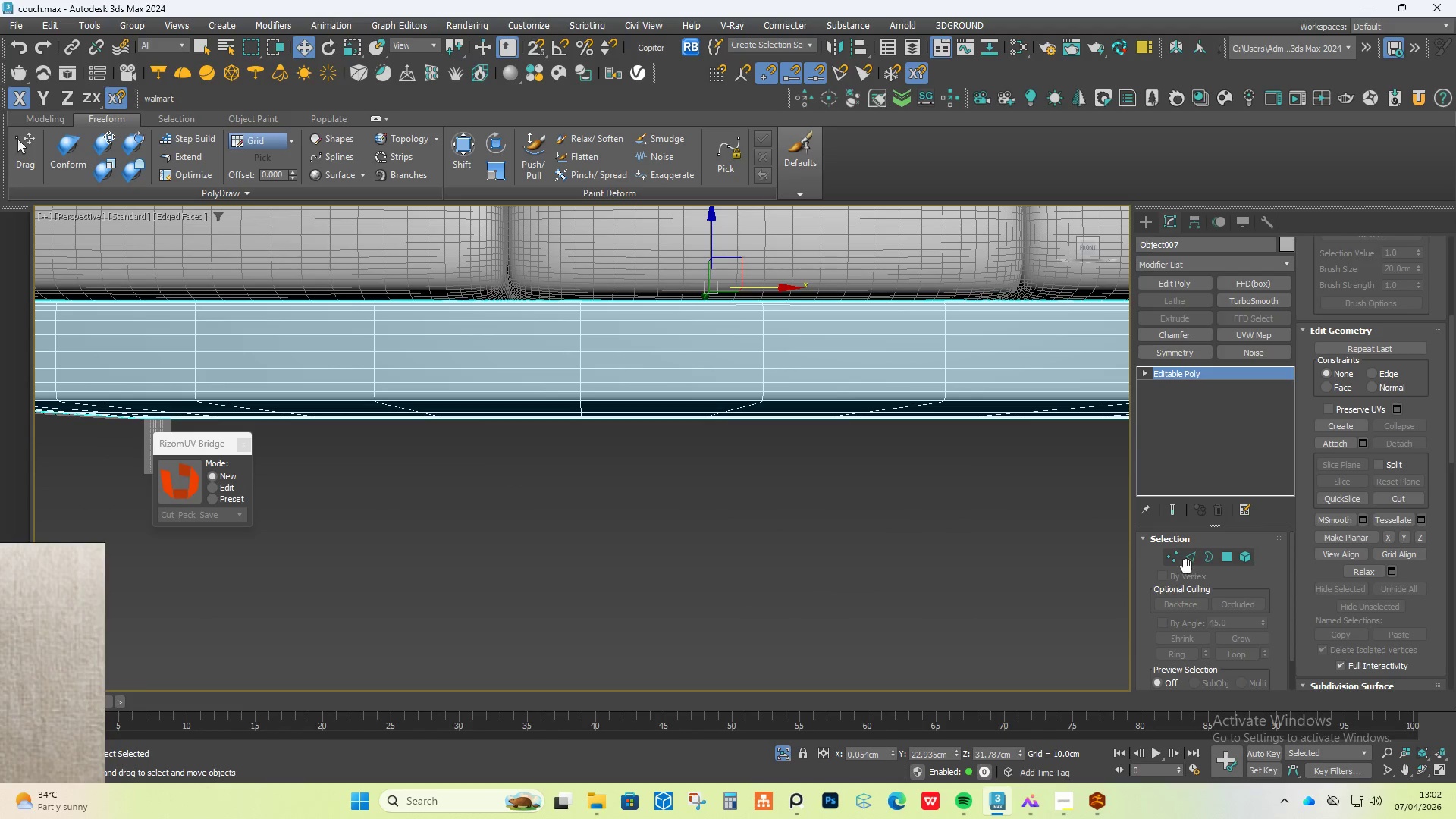 
double_click([1176, 548])
 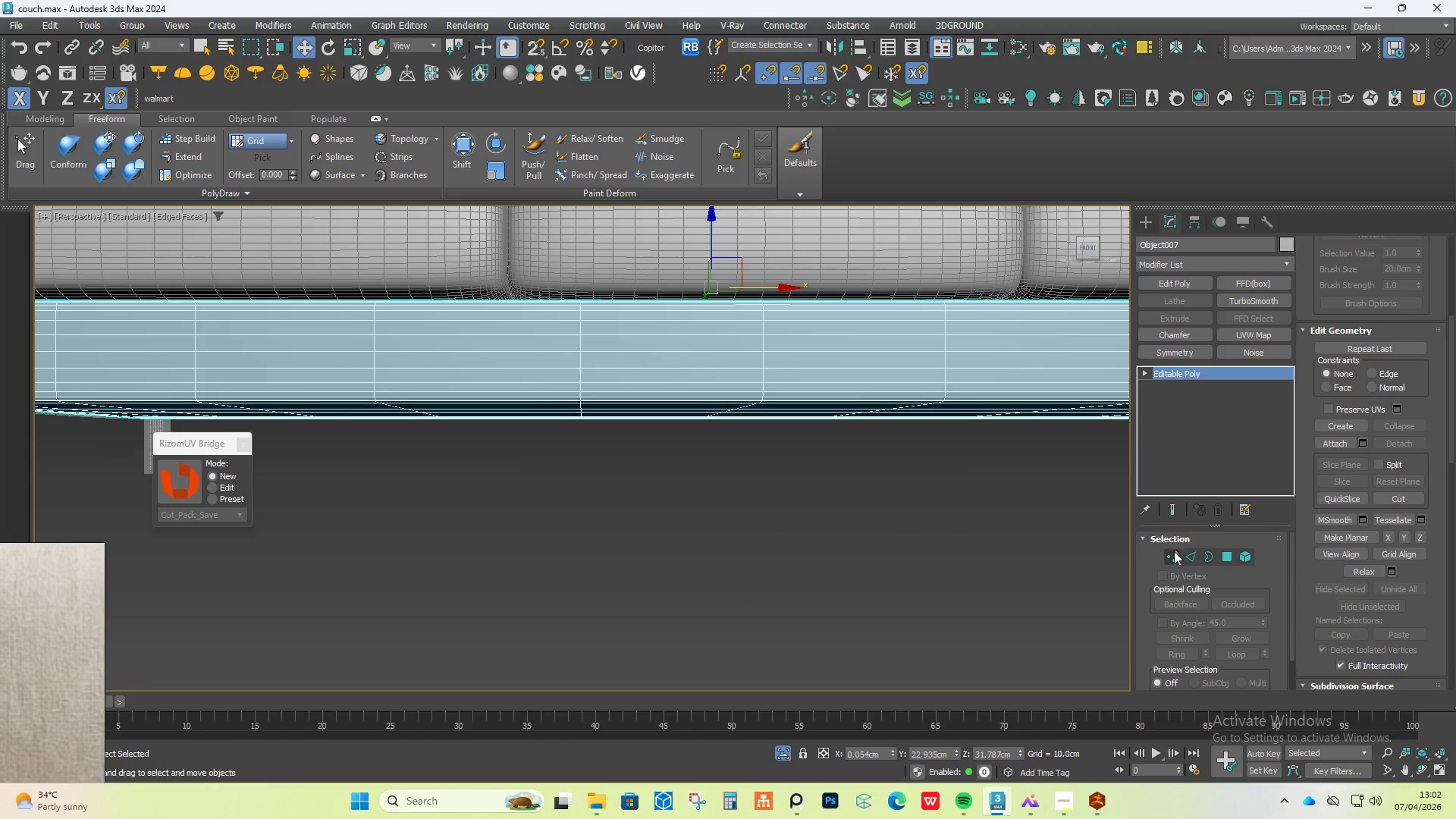 
triple_click([1174, 551])
 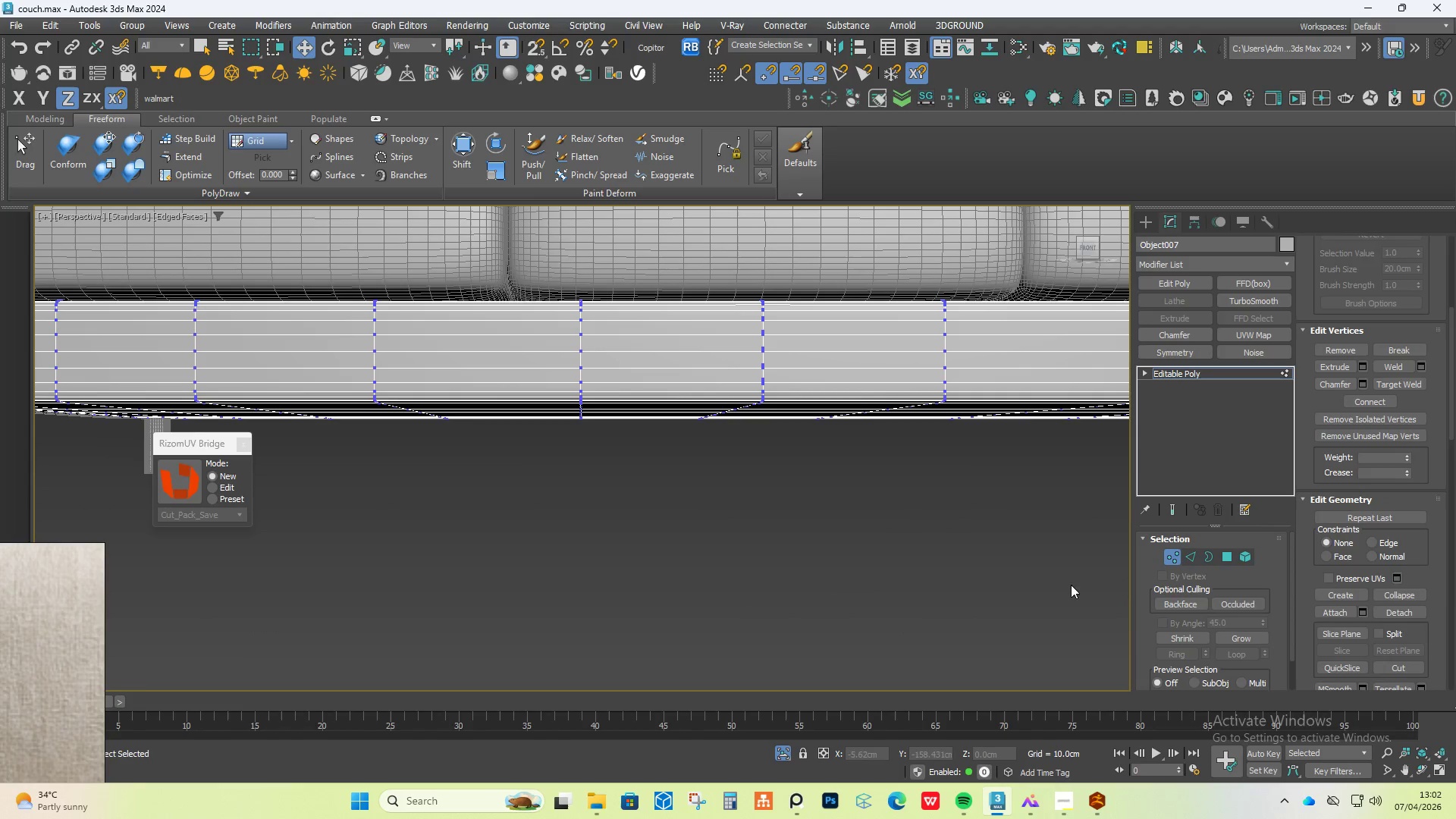 
key(Control+A)
 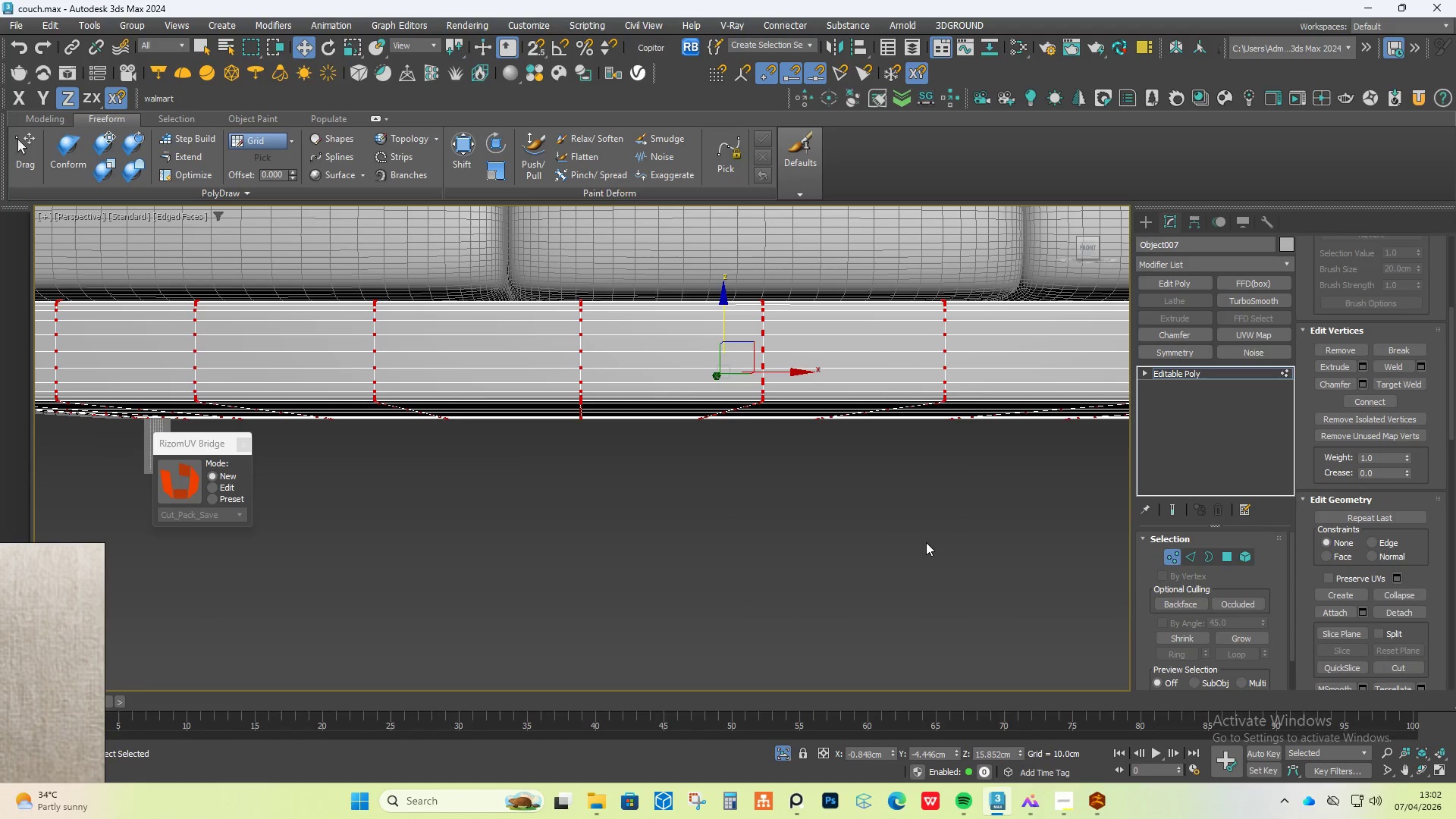 
scroll: coordinate [563, 359], scroll_direction: up, amount: 5.0
 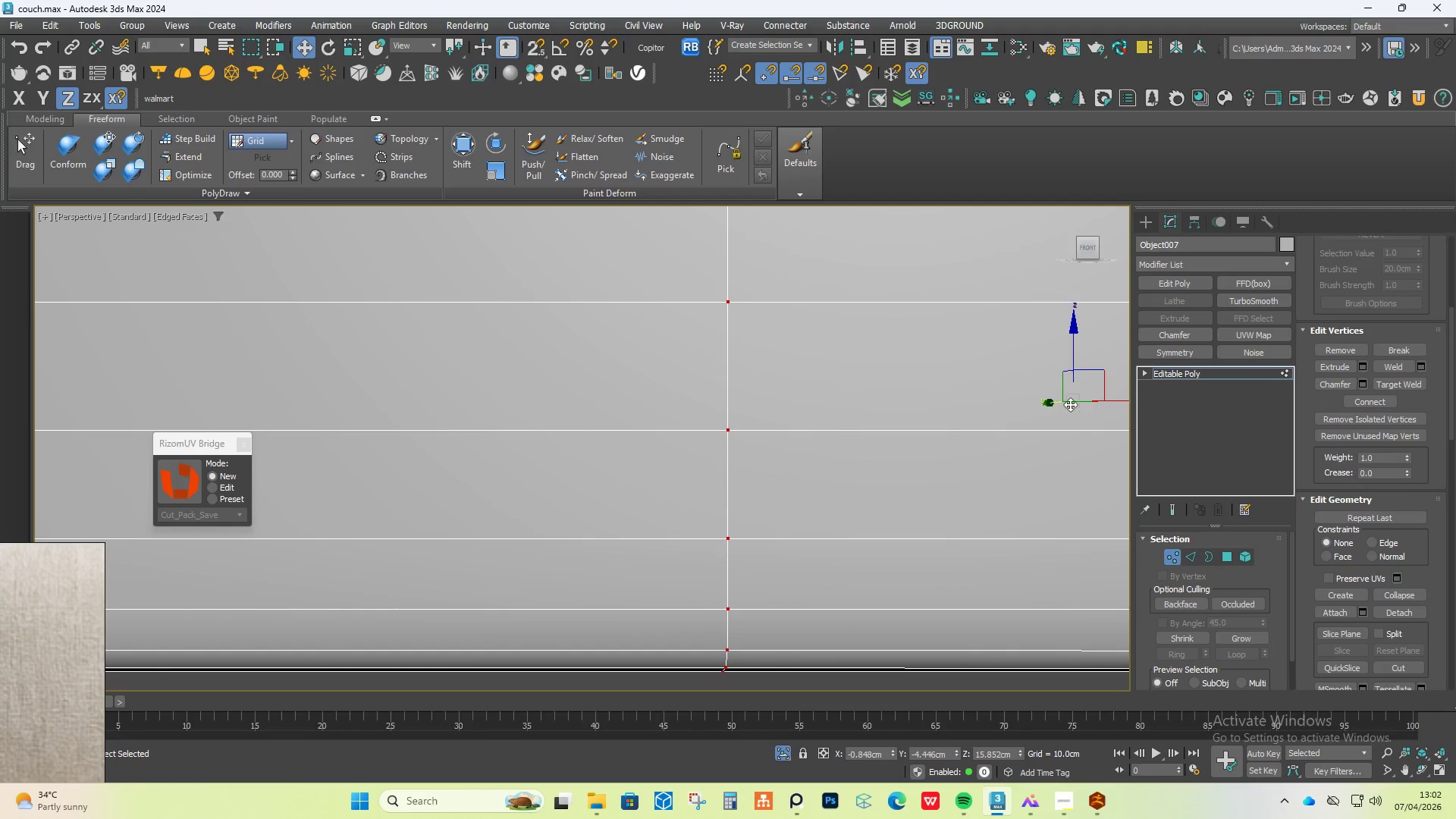 
scroll: coordinate [1422, 614], scroll_direction: down, amount: 17.0
 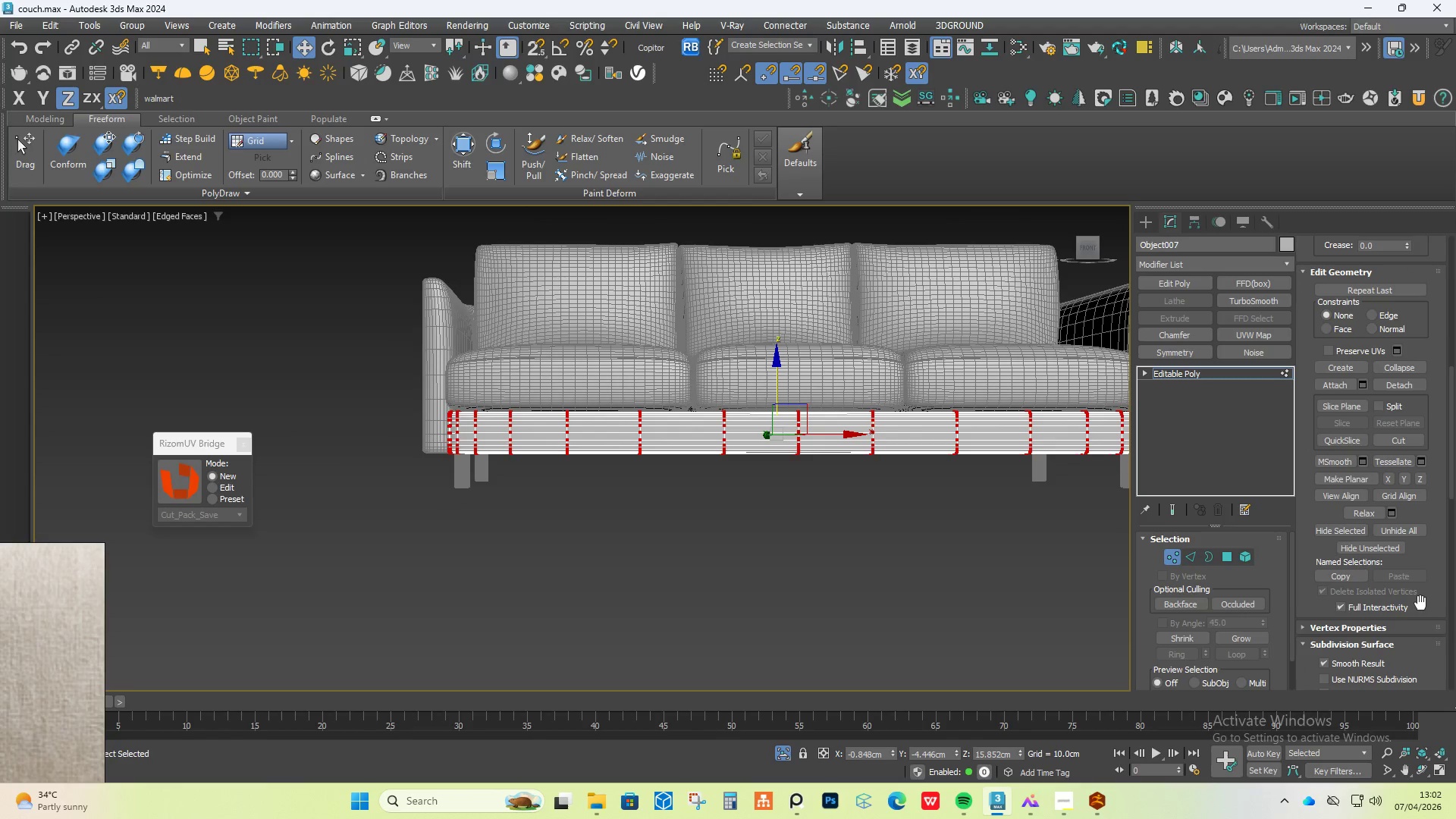 
scroll: coordinate [1420, 601], scroll_direction: up, amount: 9.0
 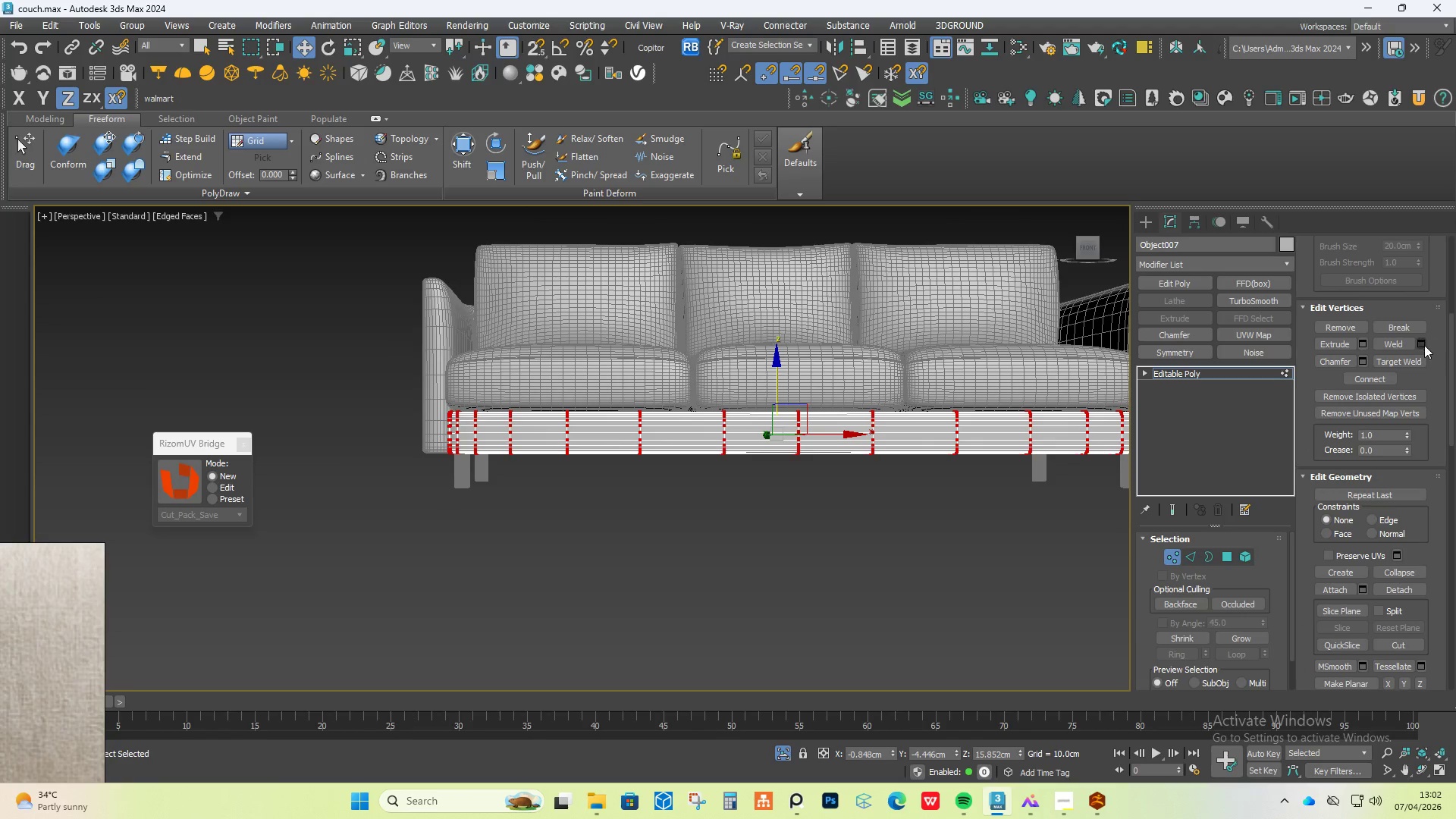 
left_click([1422, 344])
 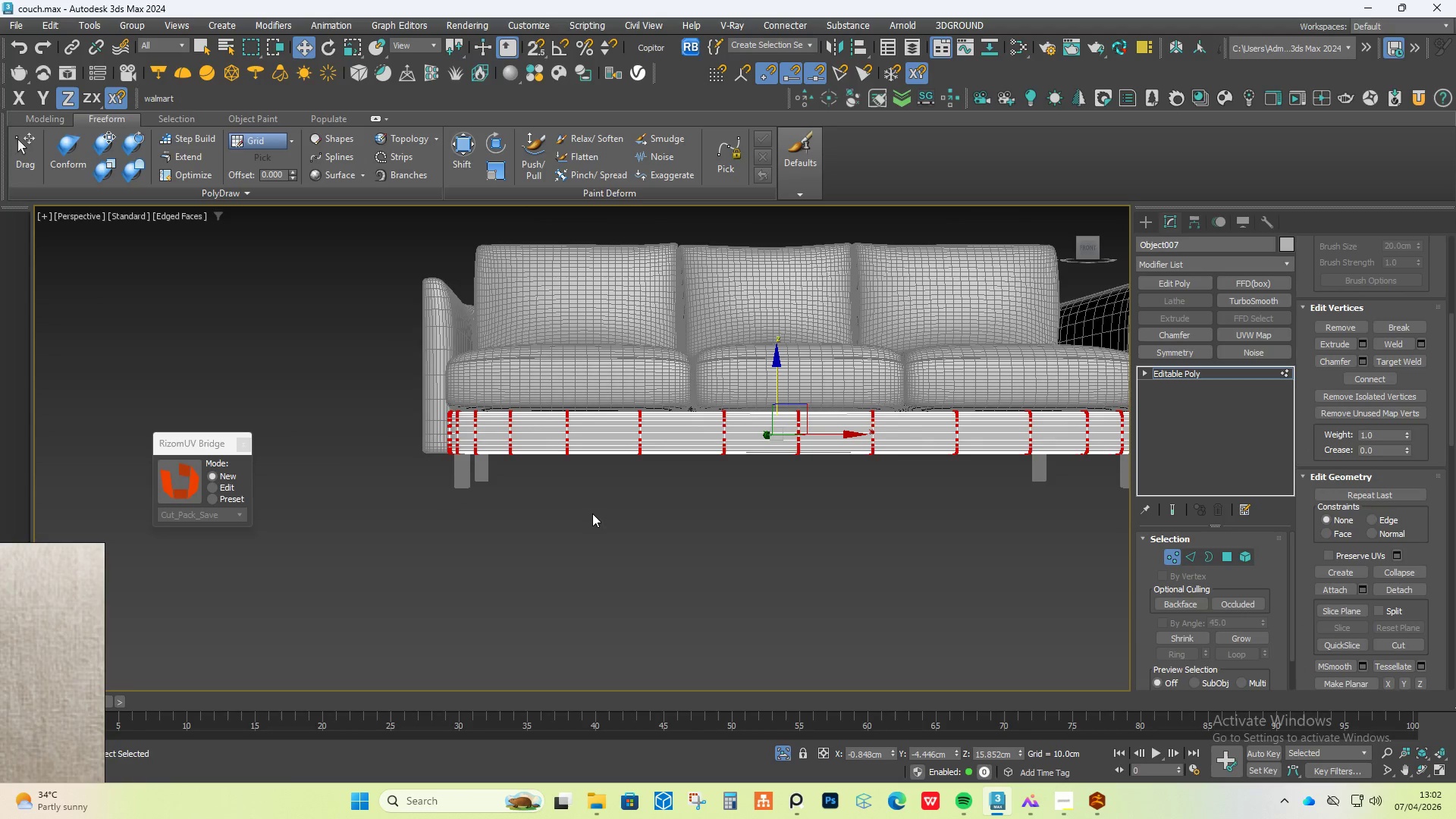 
left_click([667, 536])
 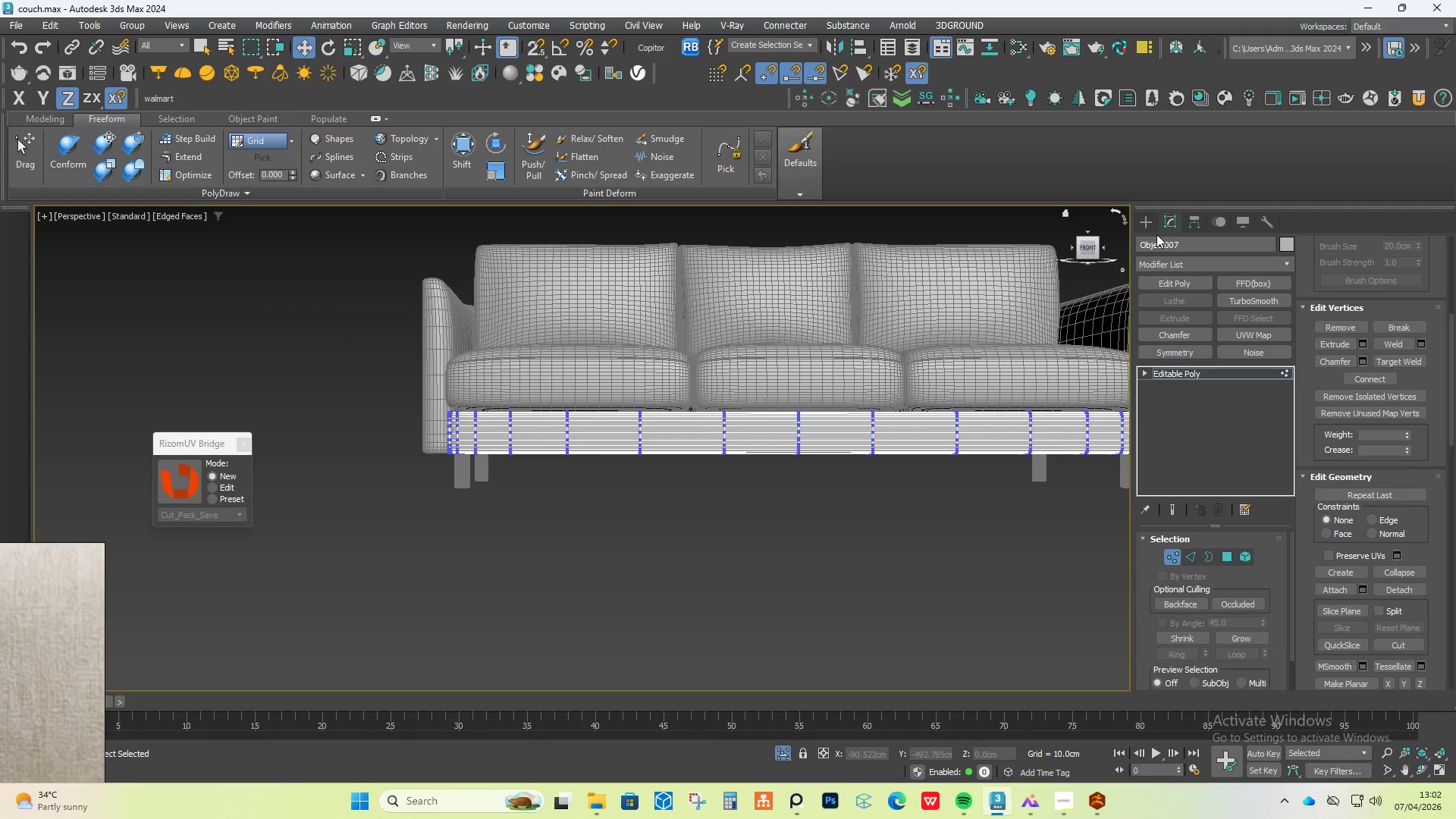 
left_click([1155, 226])
 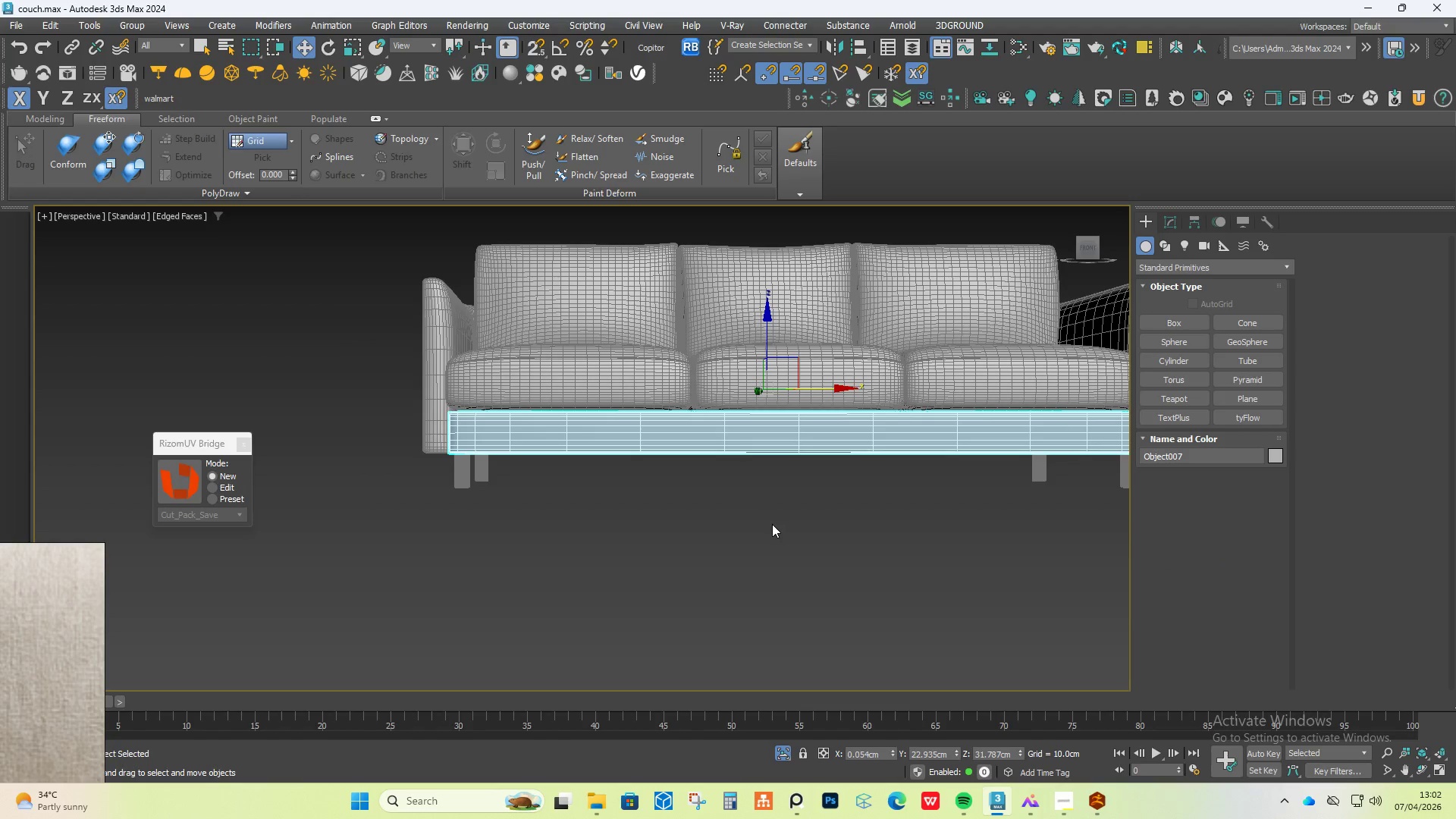 
hold_key(key=AltLeft, duration=0.97)
 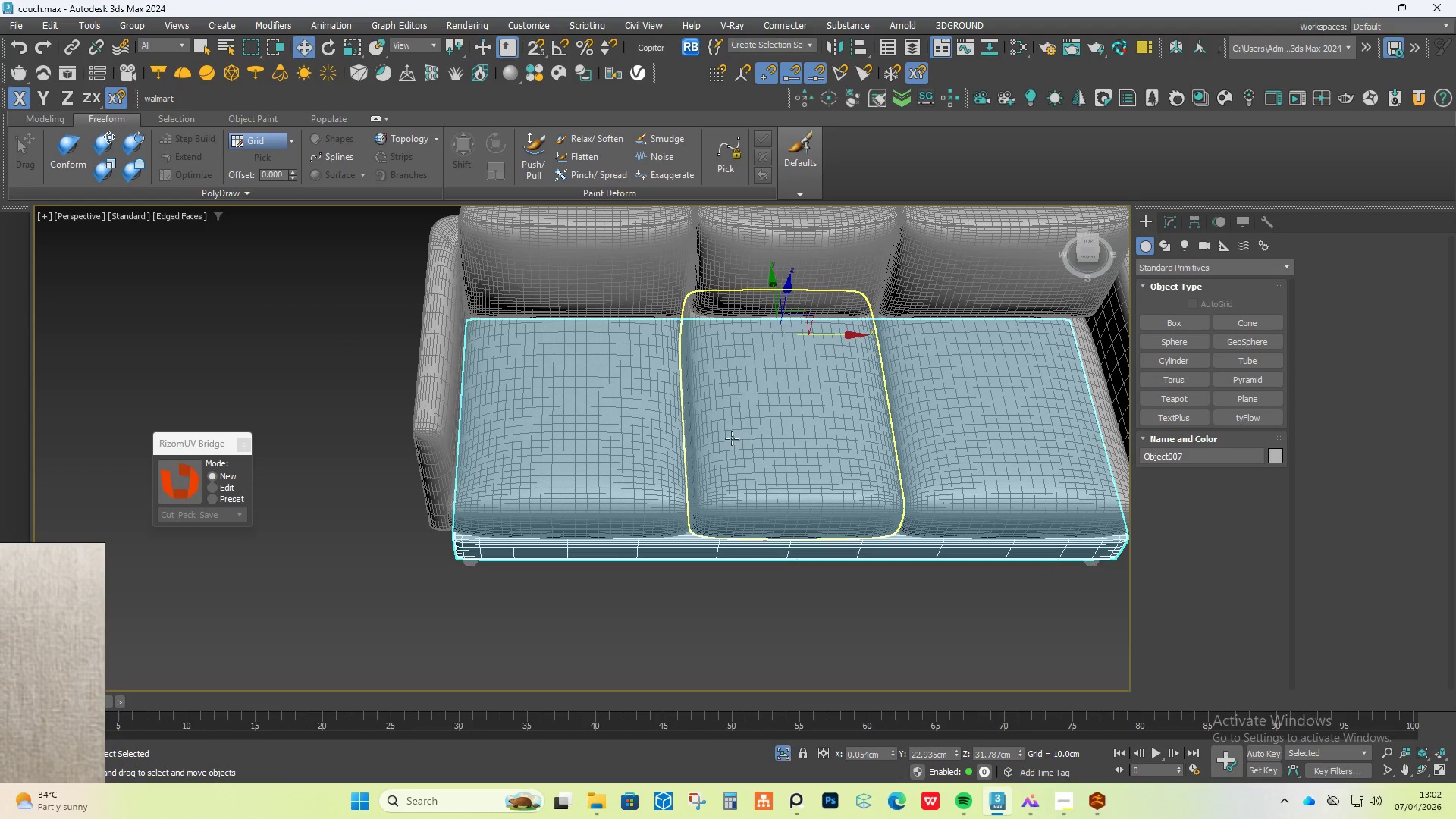 
scroll: coordinate [657, 431], scroll_direction: down, amount: 4.0
 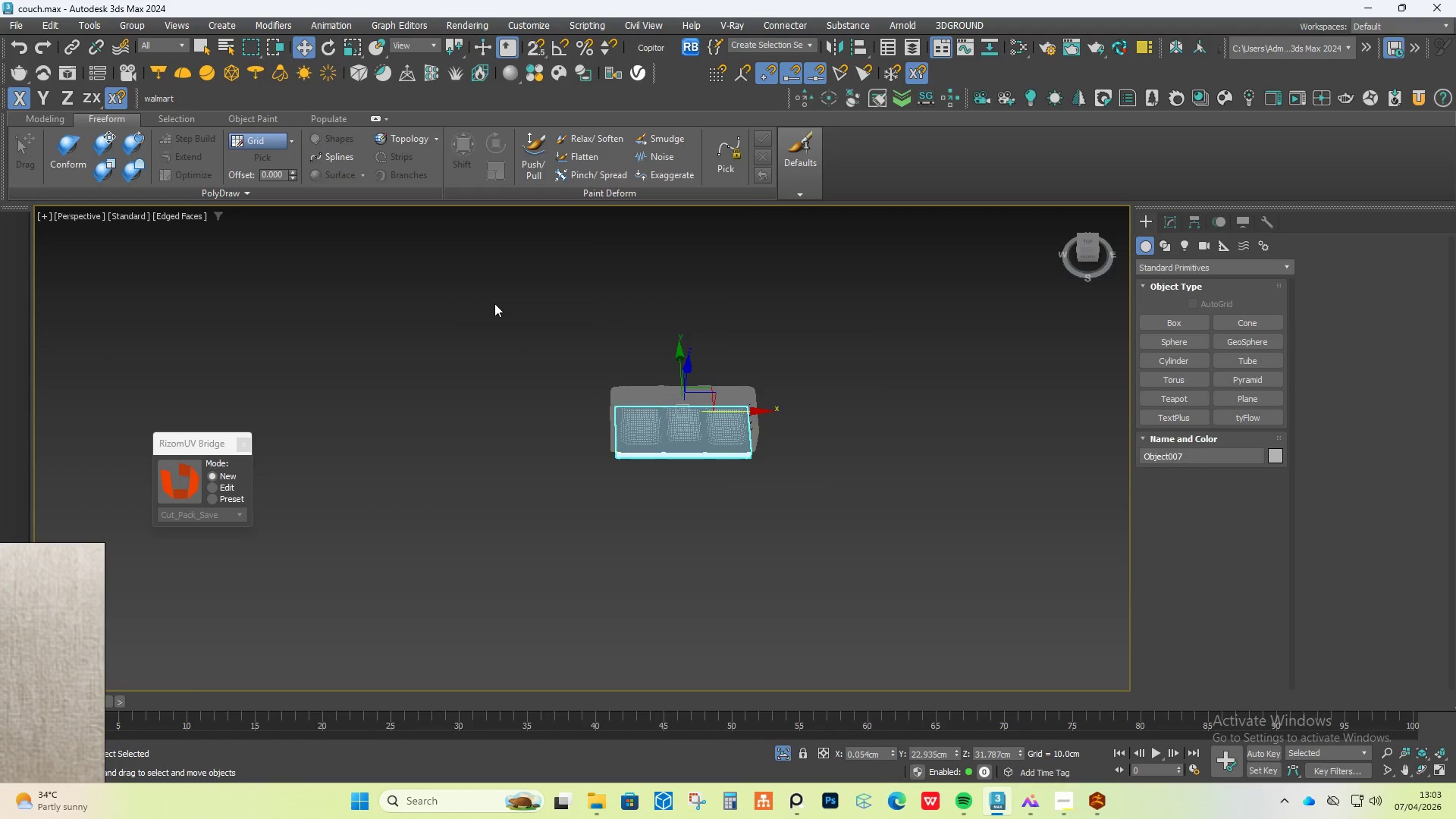 
left_click_drag(start_coordinate=[498, 304], to_coordinate=[959, 580])
 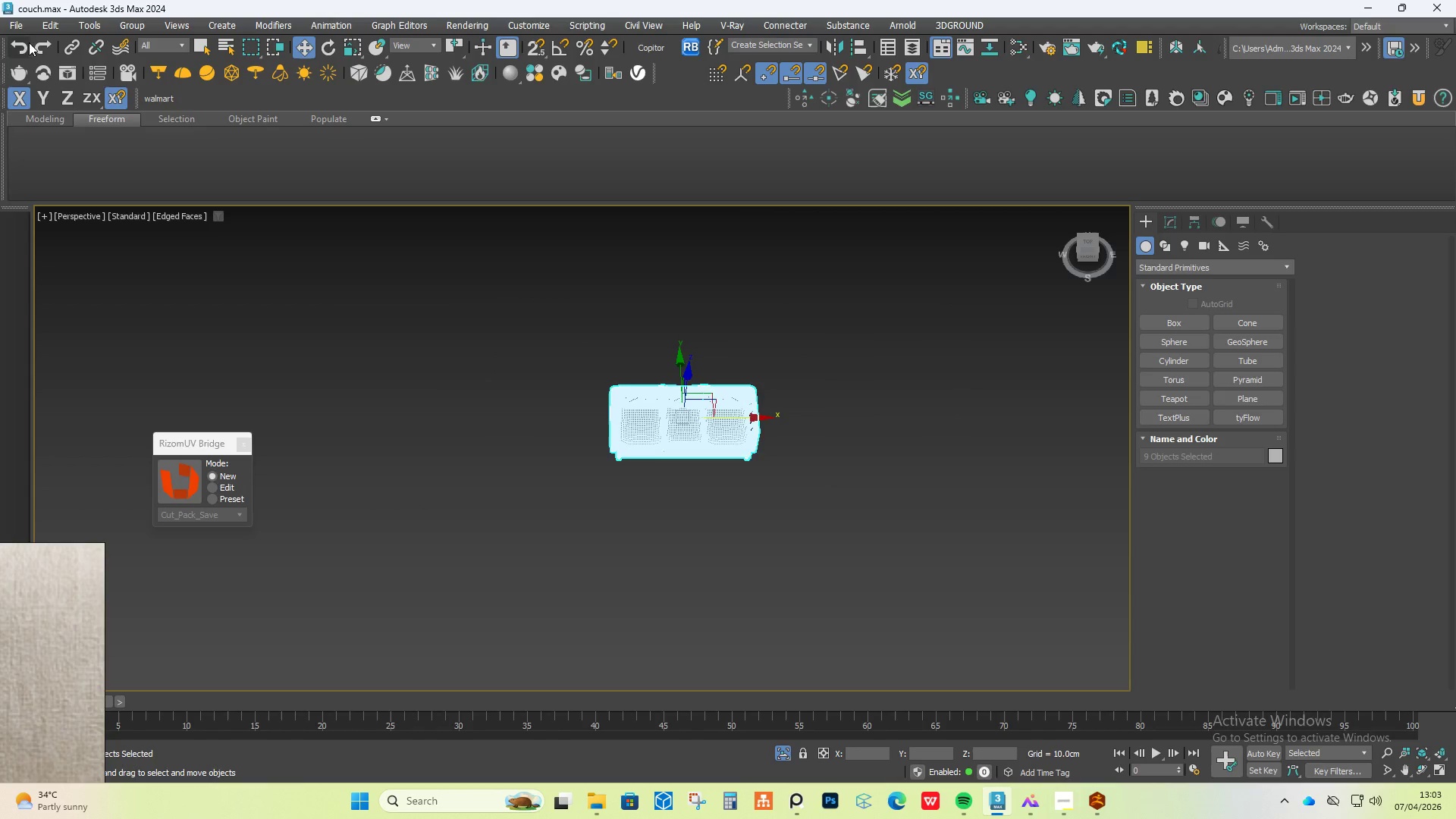 
left_click([22, 32])
 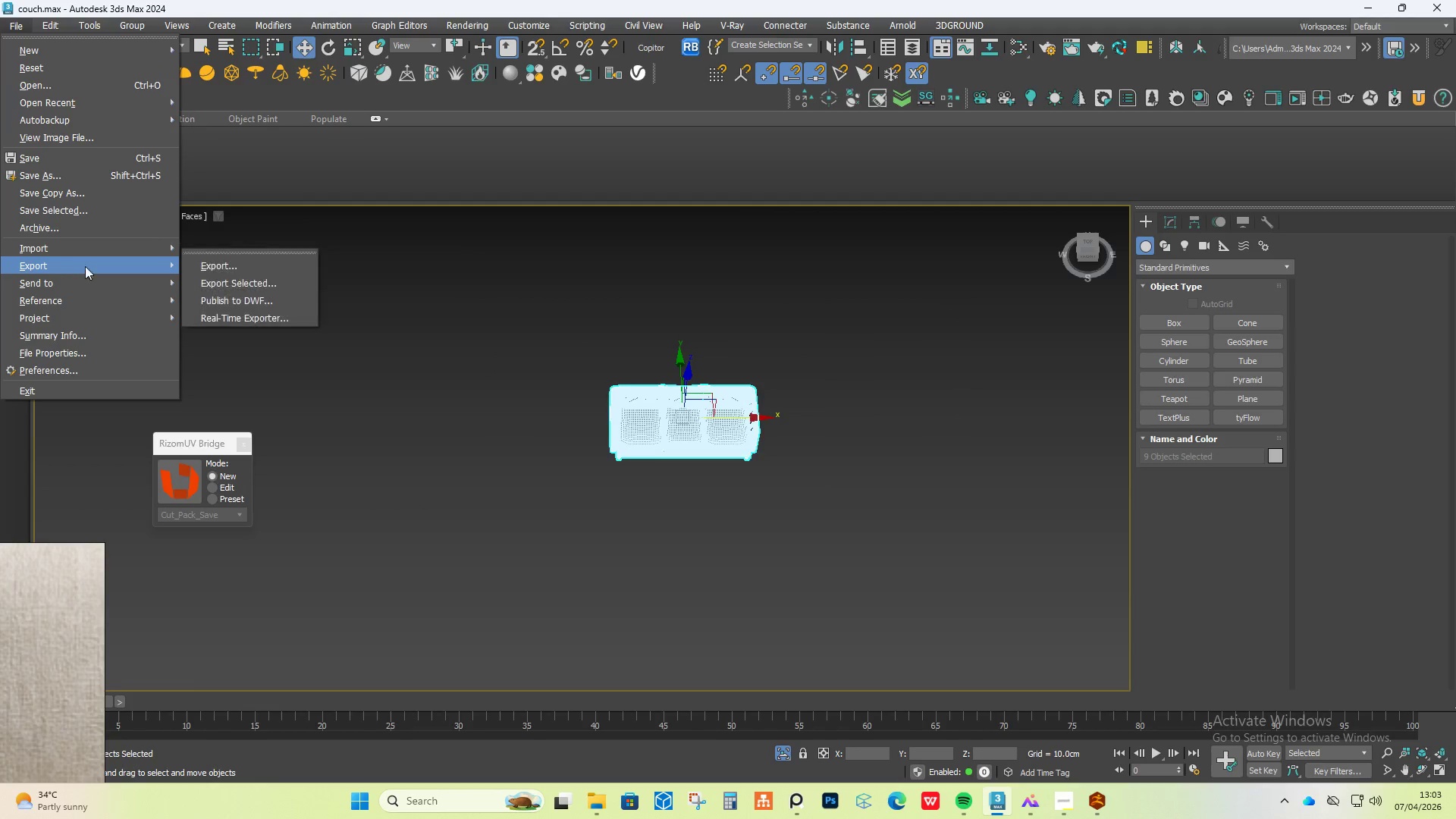 
left_click([216, 281])
 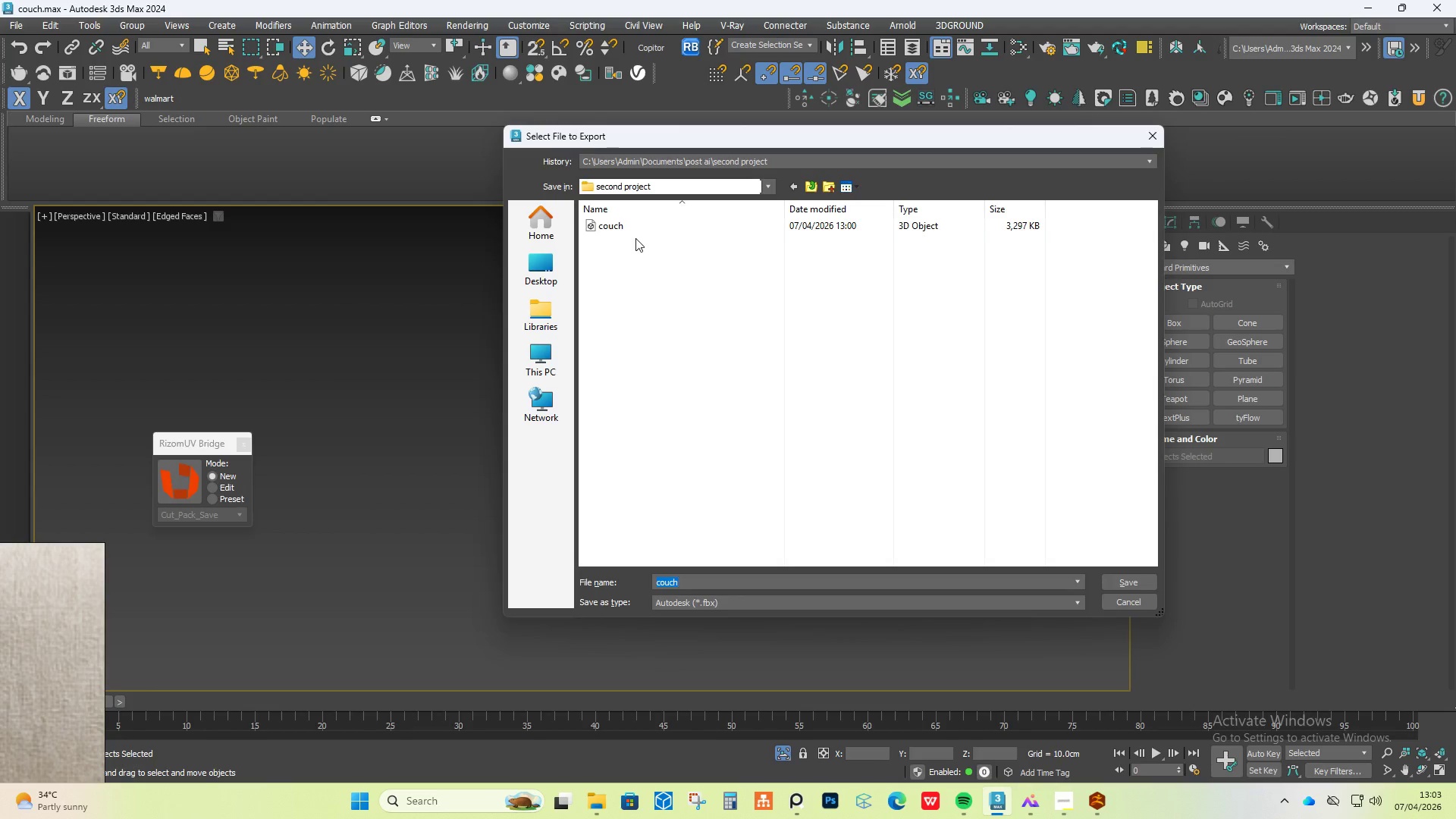 
left_click([635, 231])
 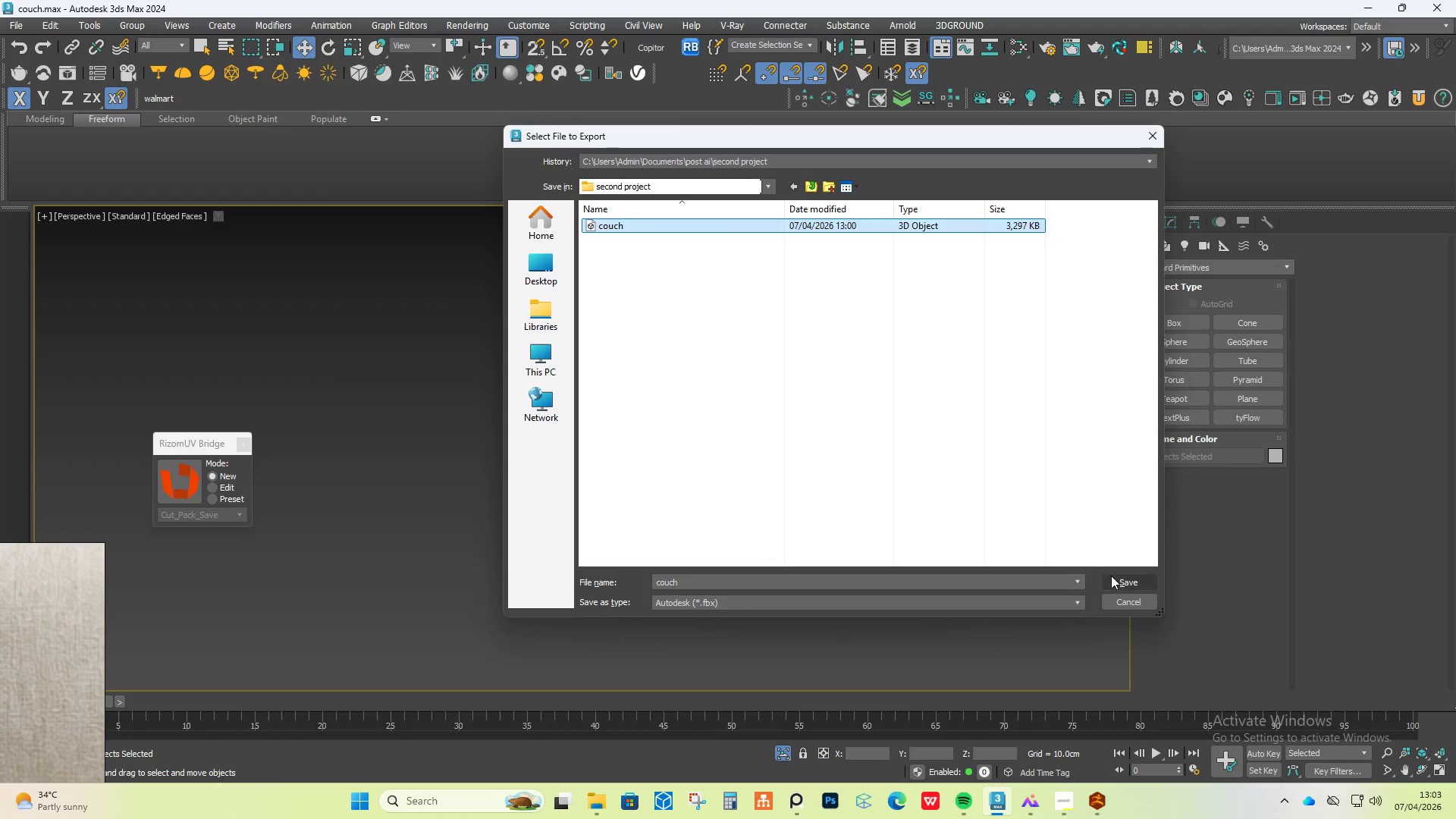 
left_click([1116, 579])
 